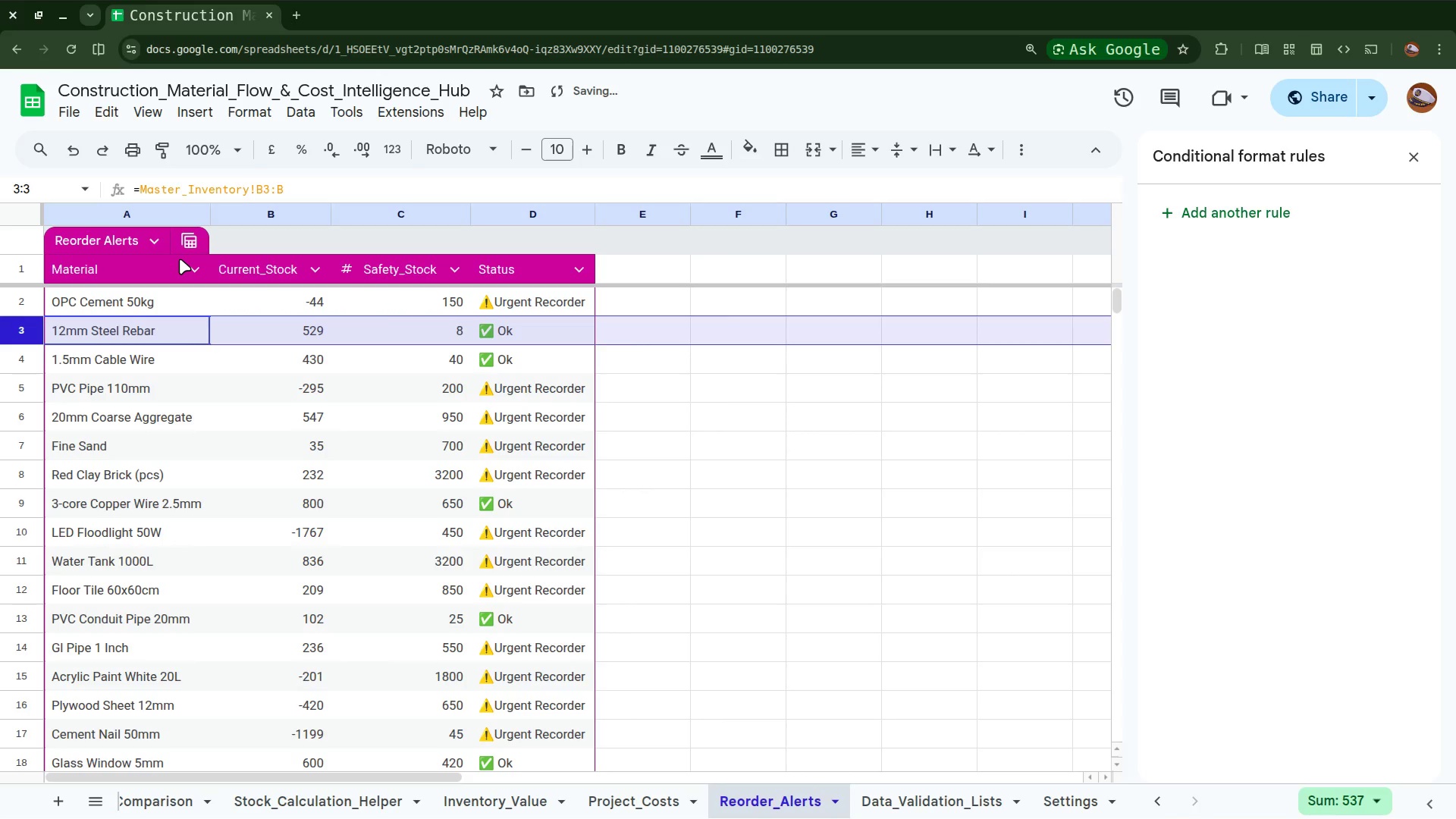 
key(Control+Z)
 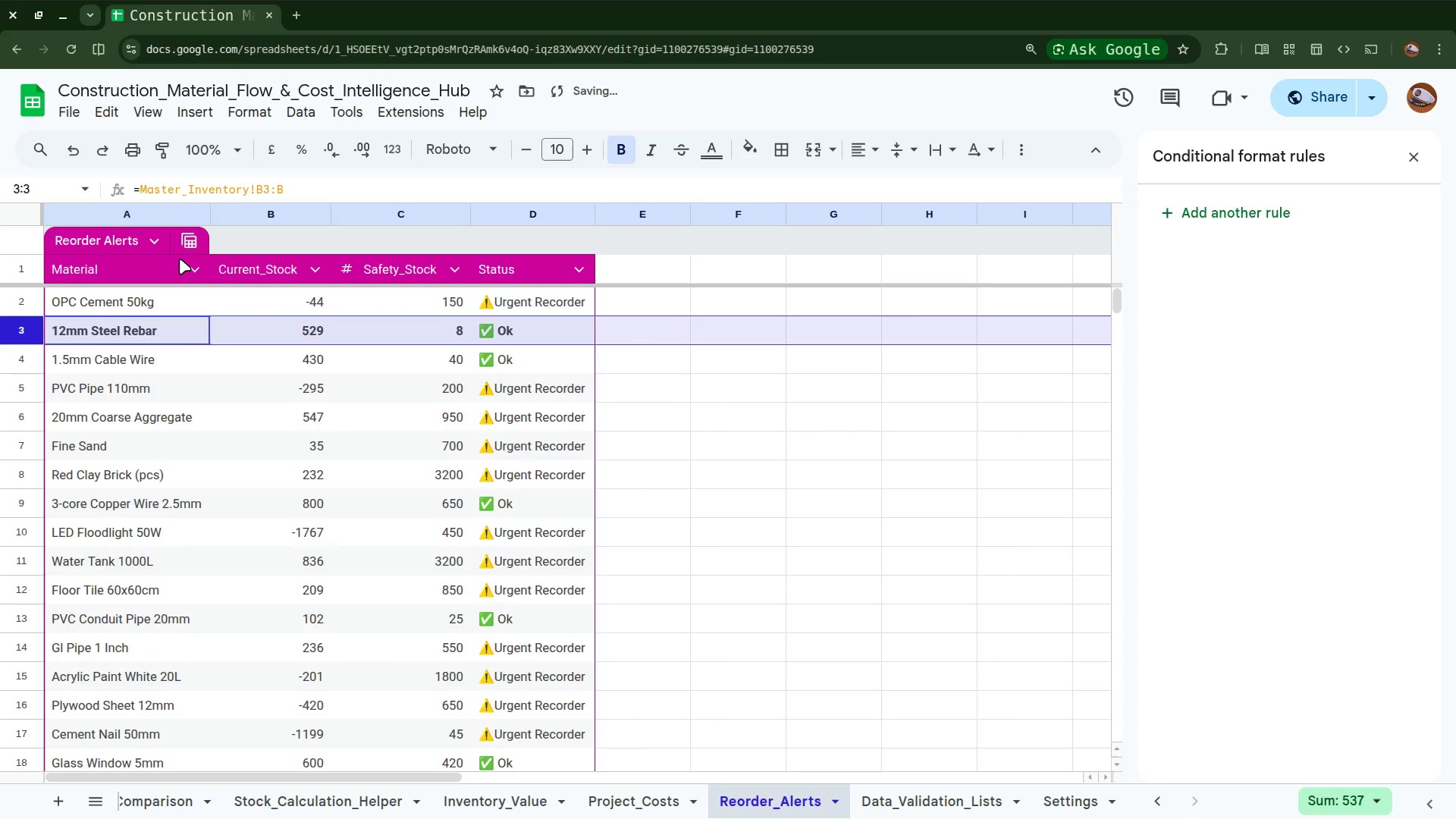 
key(Control+Z)
 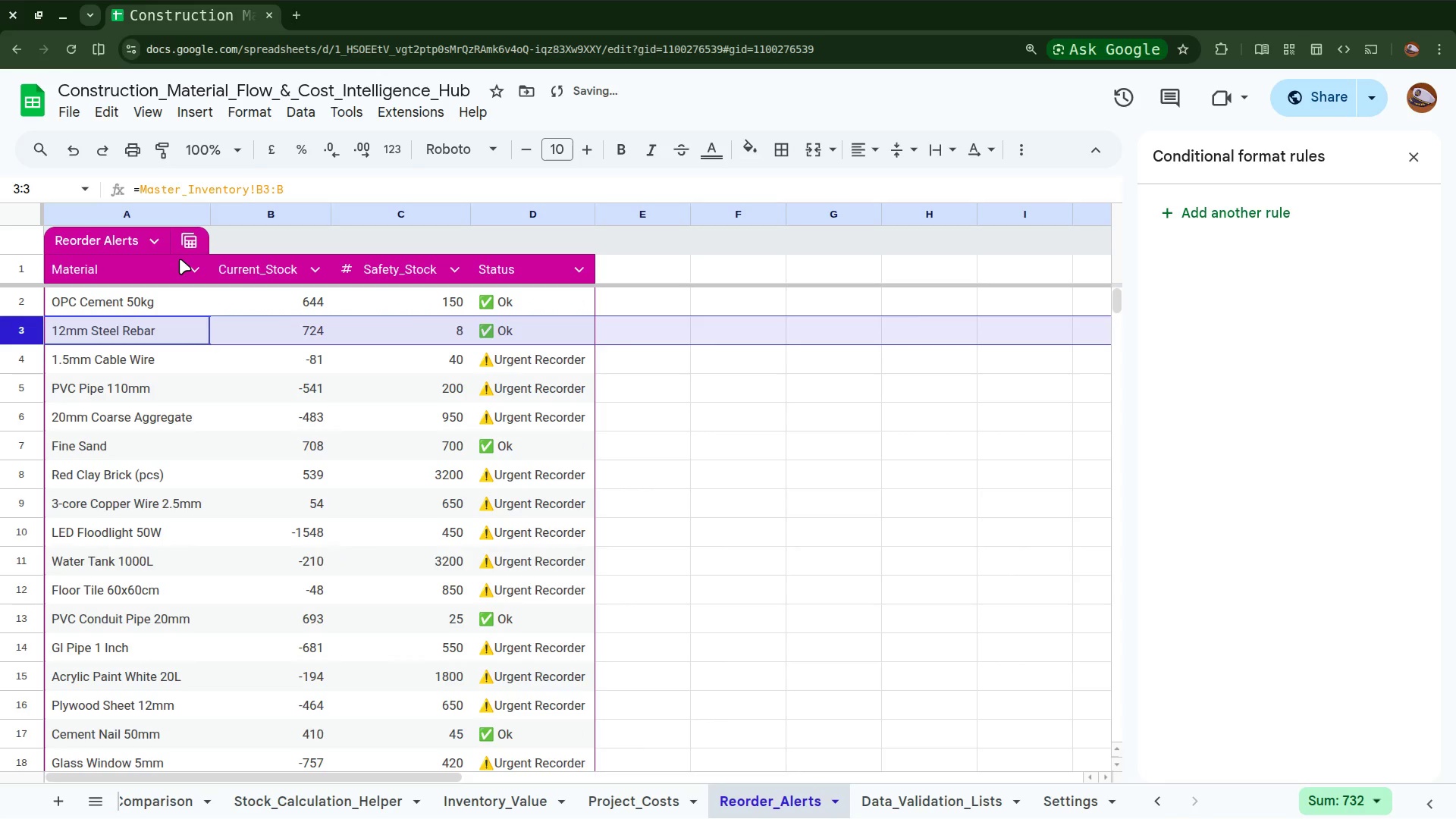 
key(Control+Z)
 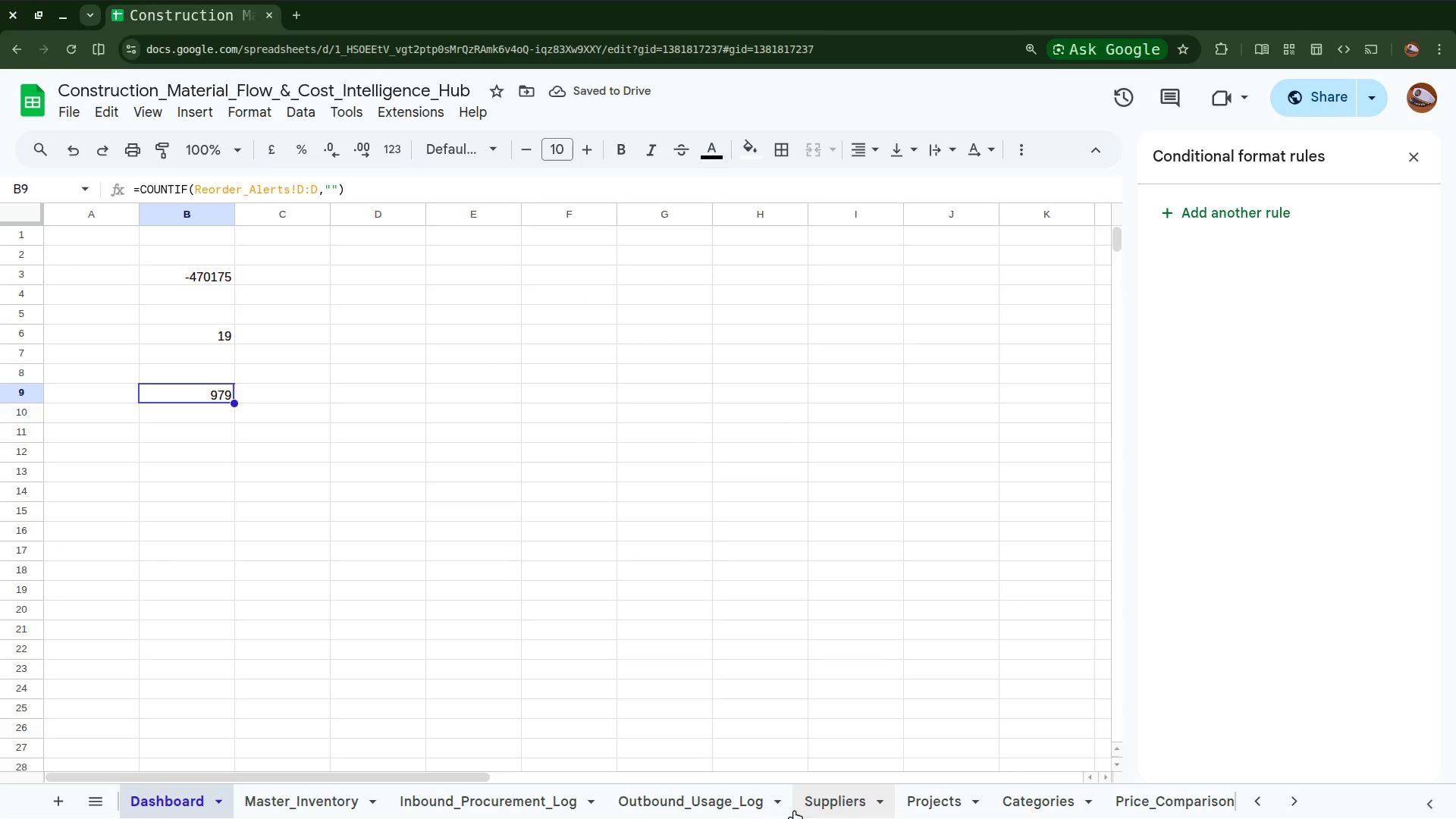 
wait(6.44)
 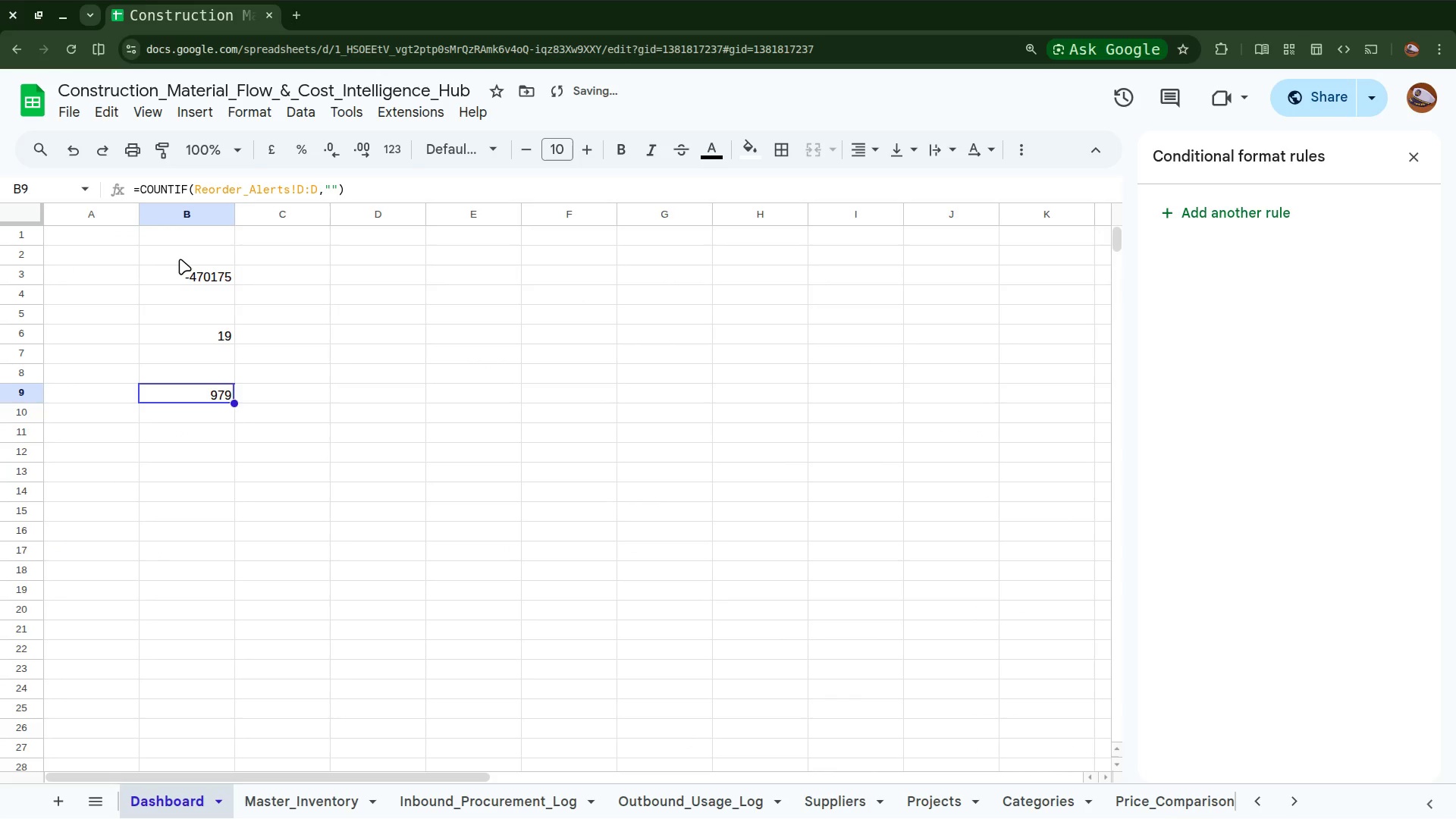 
left_click([741, 807])
 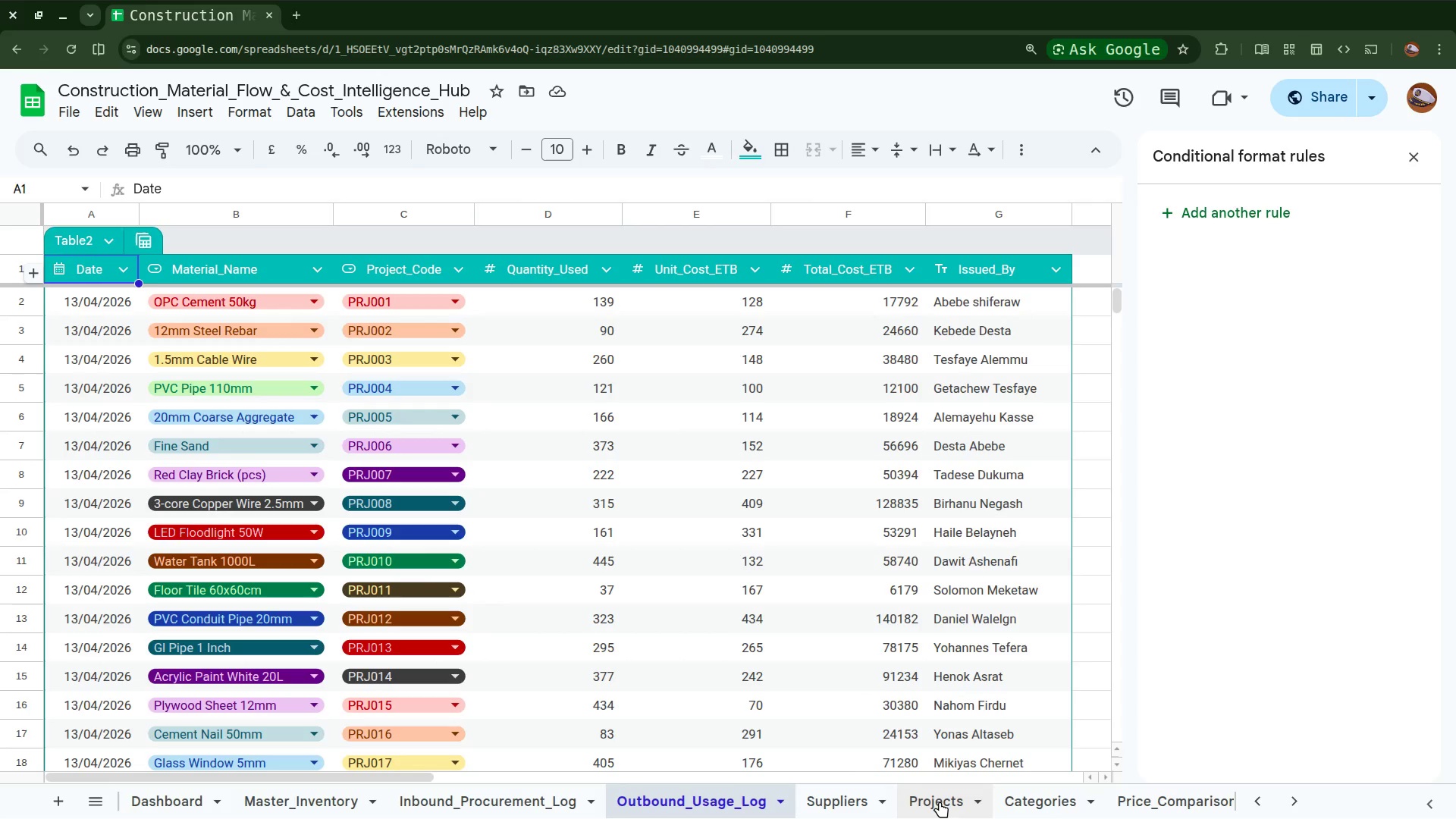 
left_click([940, 802])
 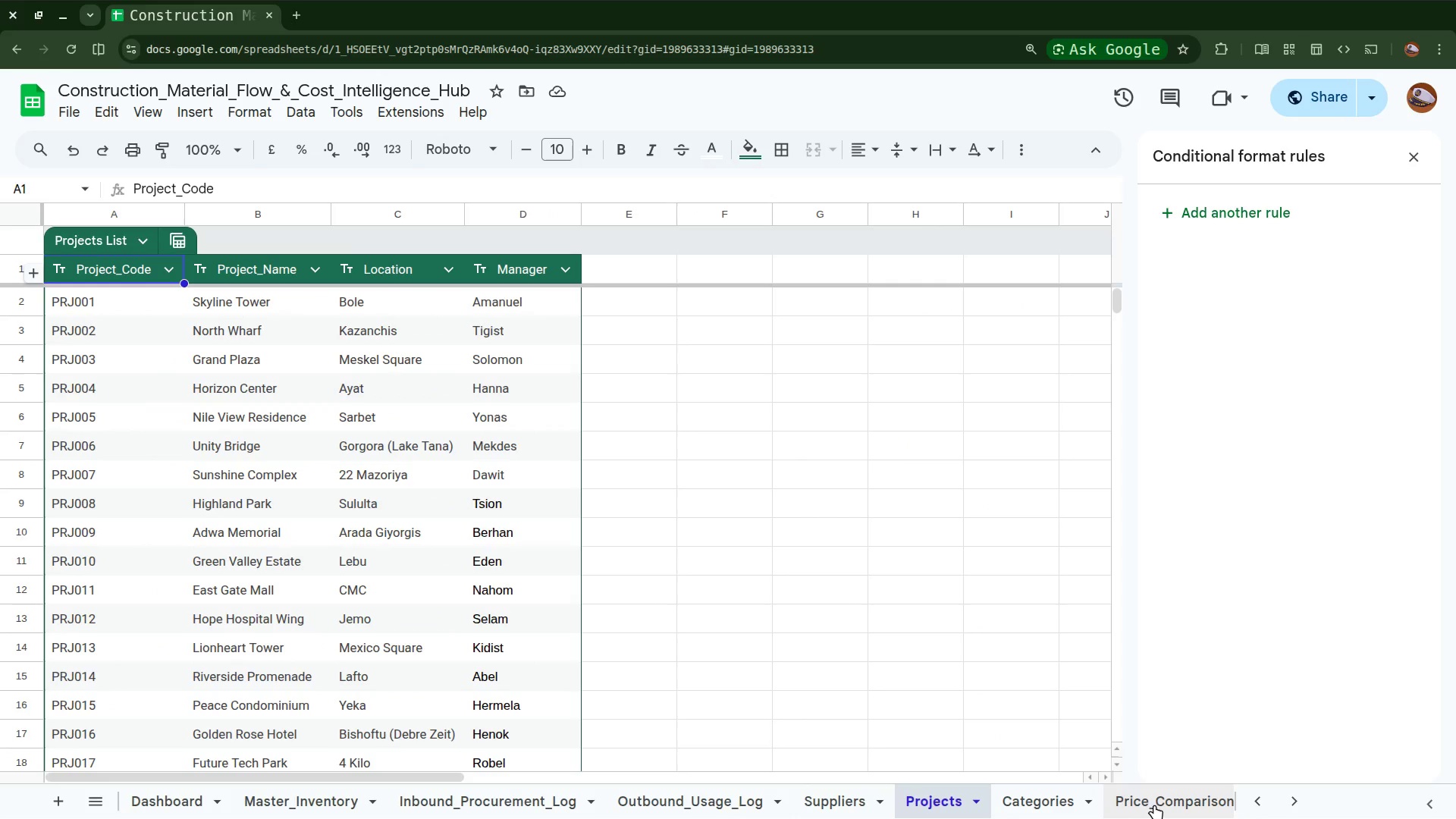 
left_click([1154, 805])
 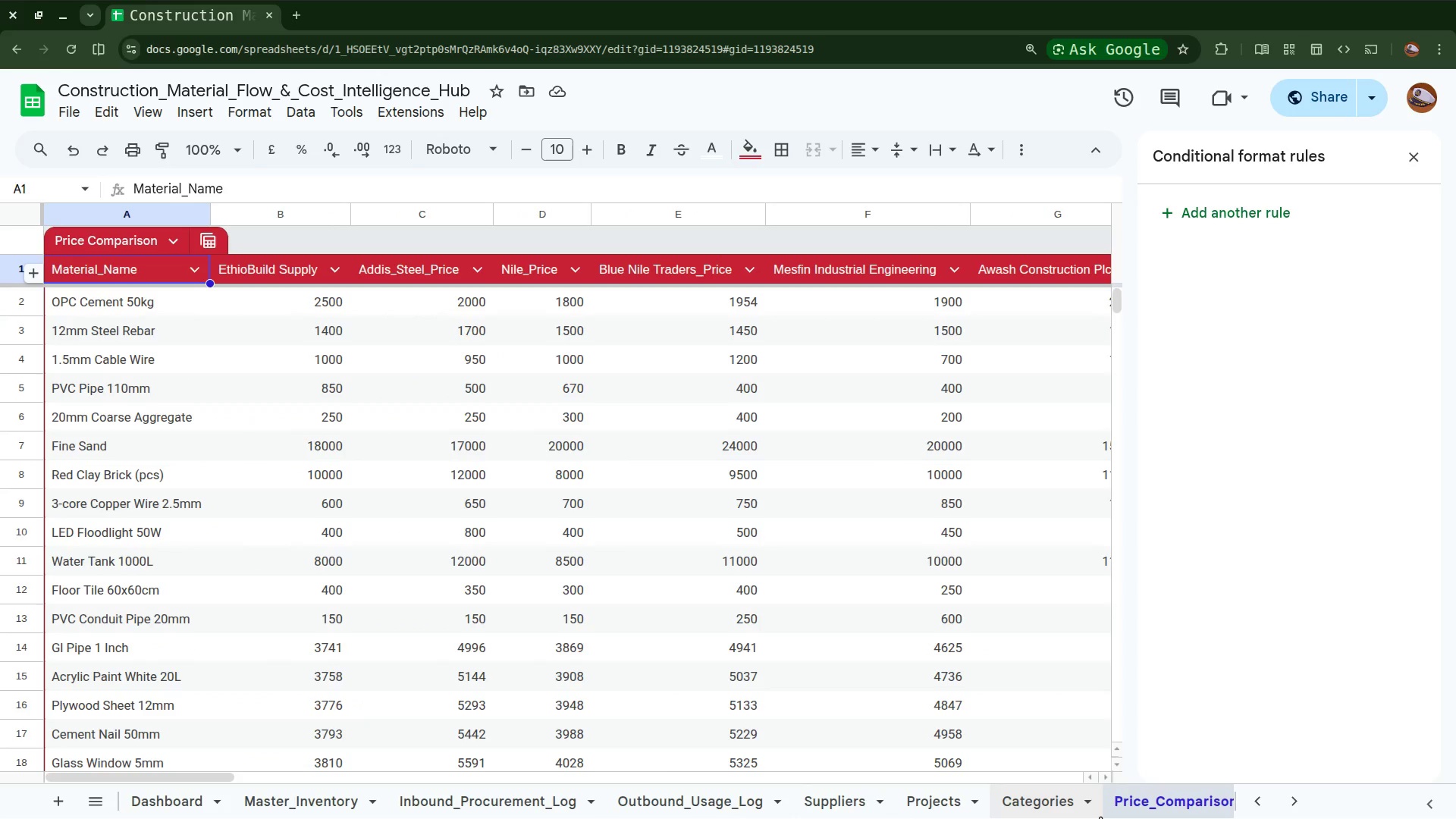 
scroll: coordinate [957, 779], scroll_direction: down, amount: 15.0
 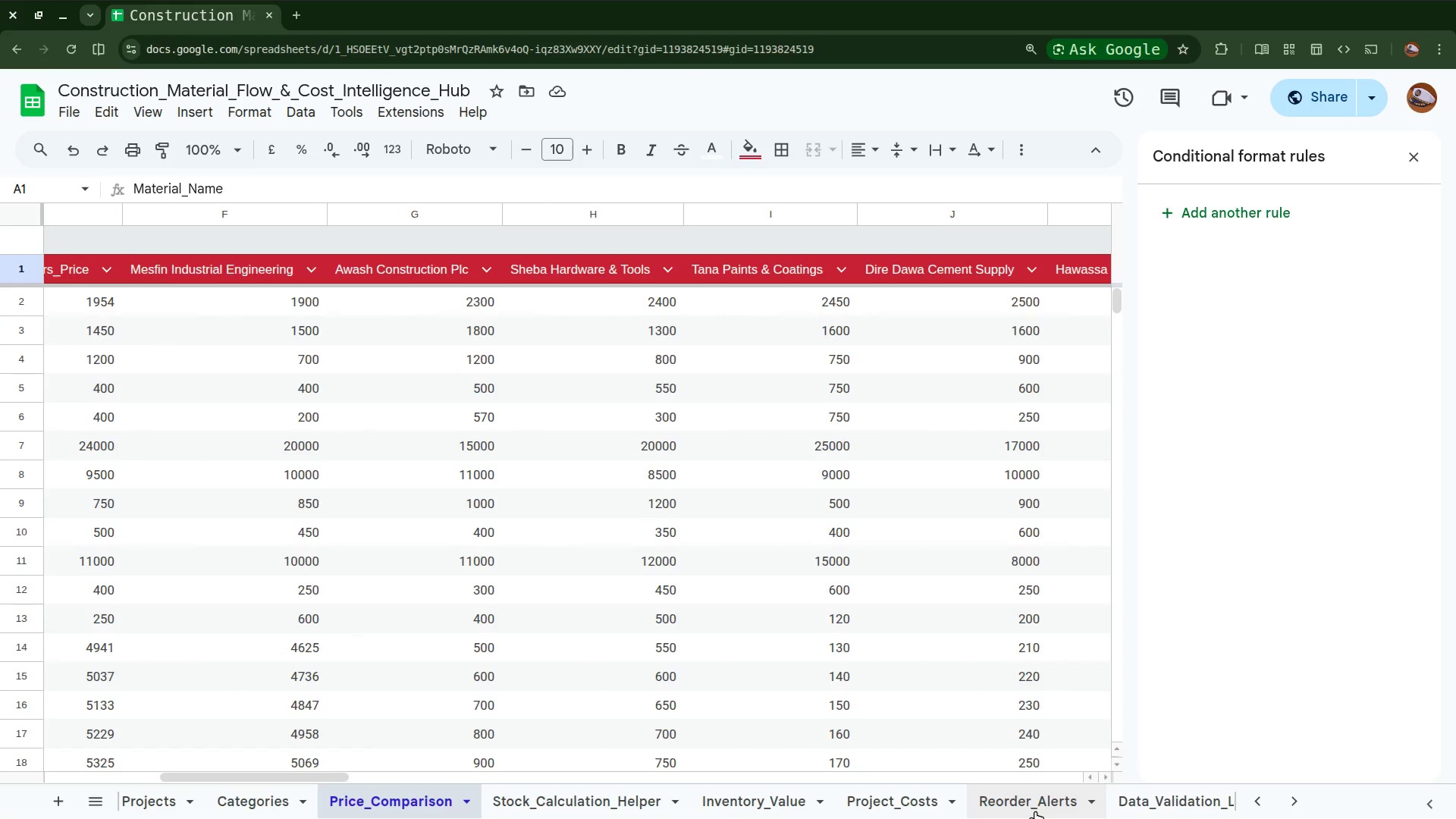 
left_click([1035, 811])
 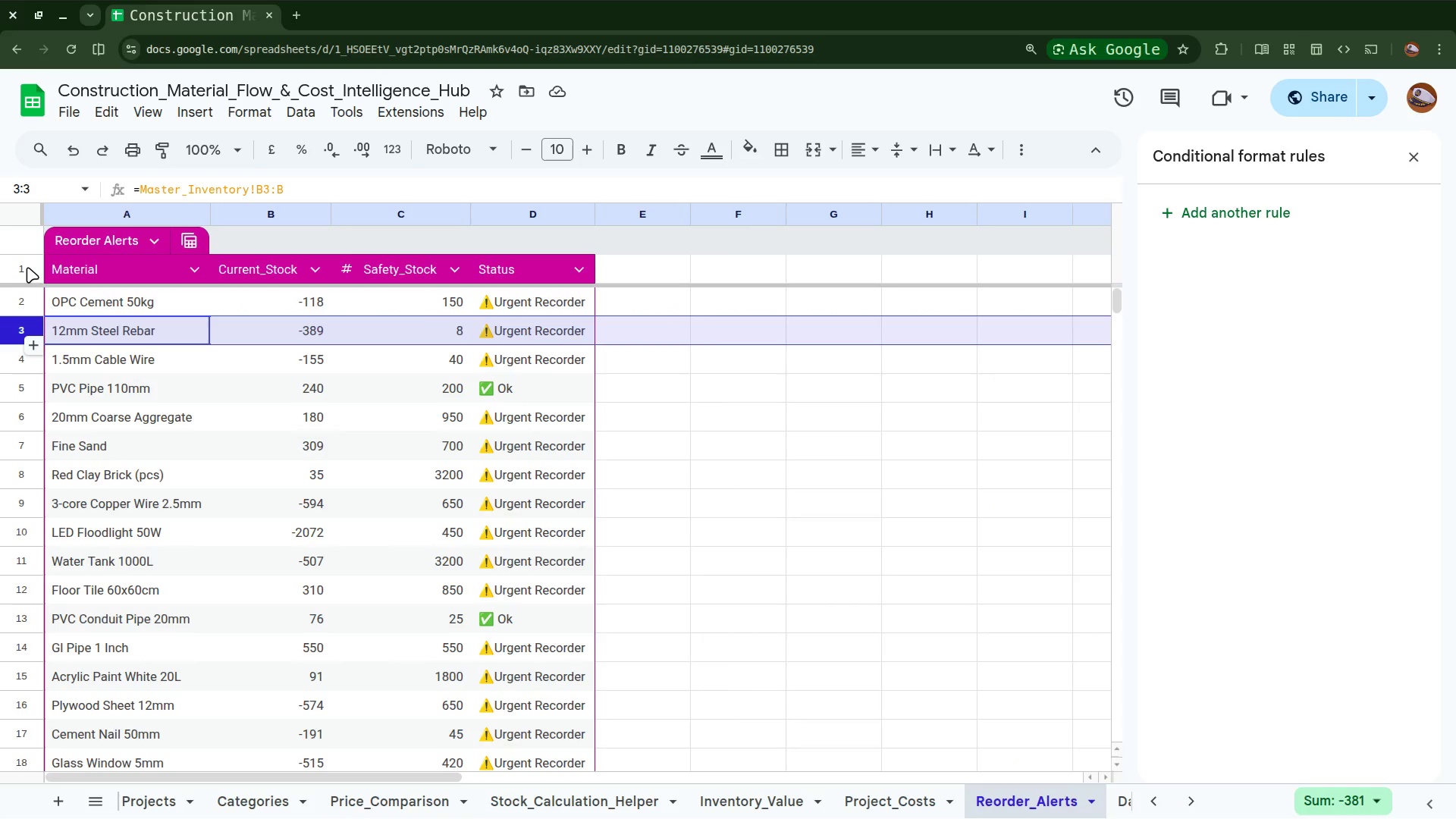 
left_click([24, 267])
 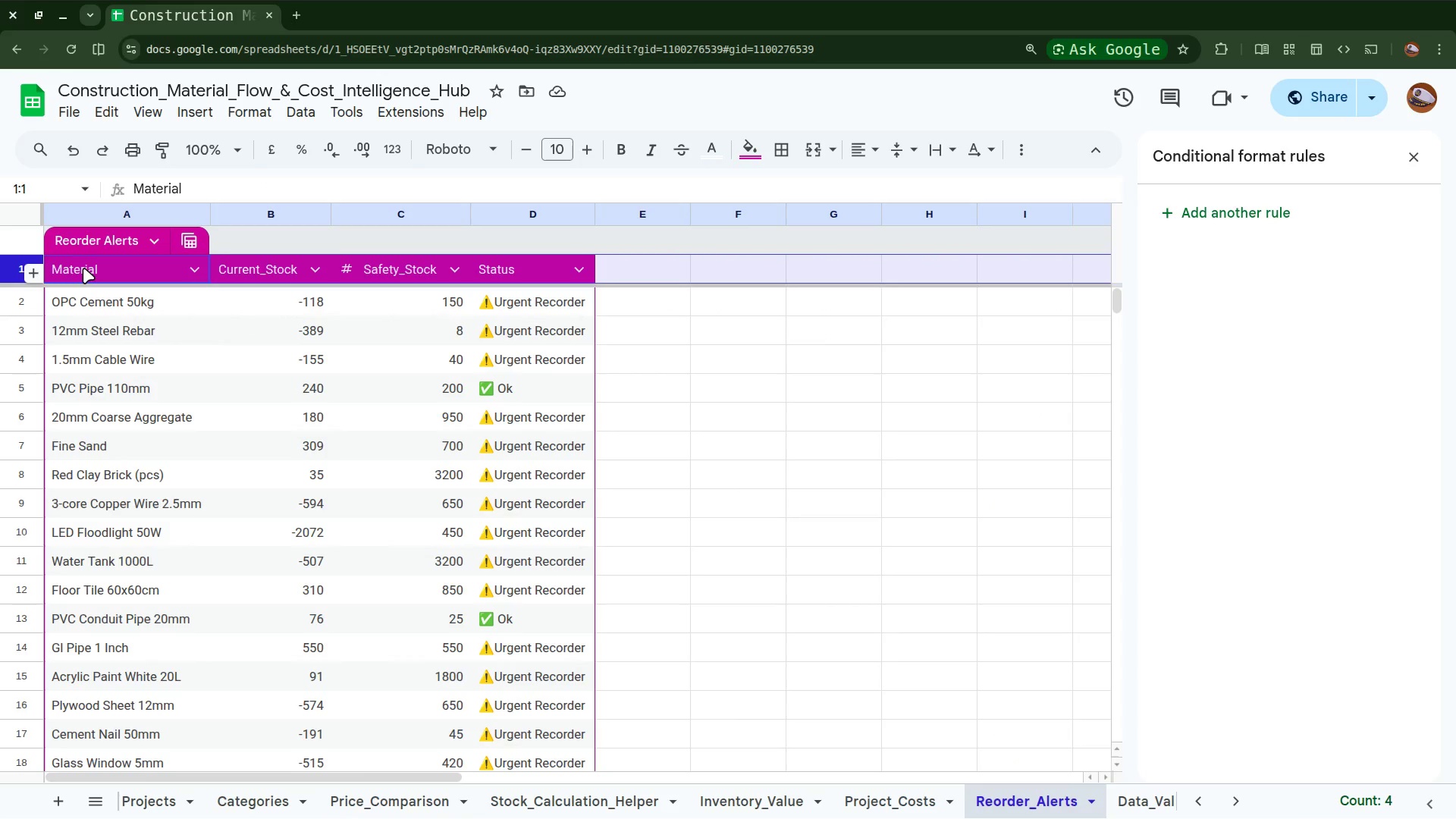 
wait(10.33)
 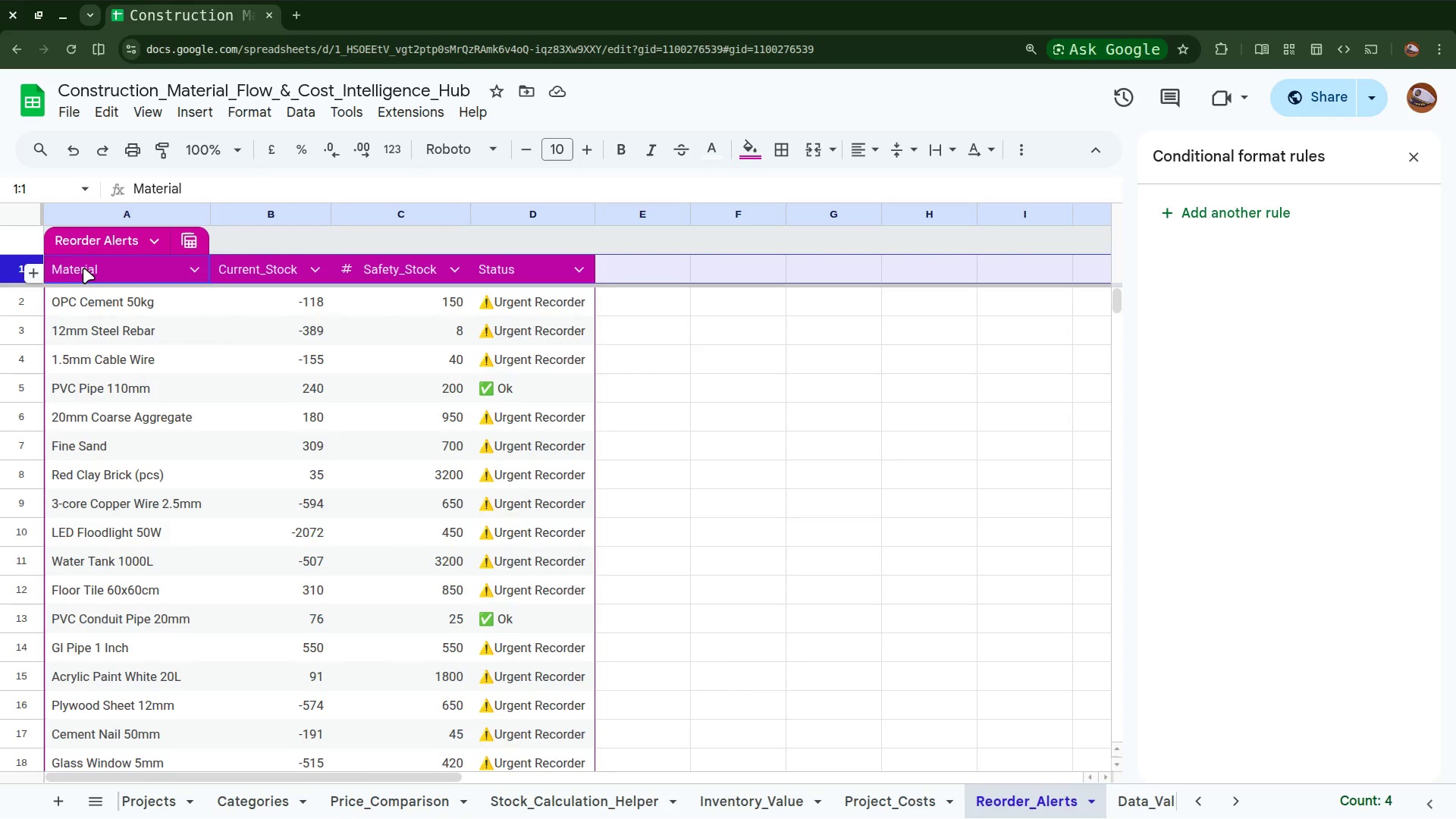 
key(Control+B)
 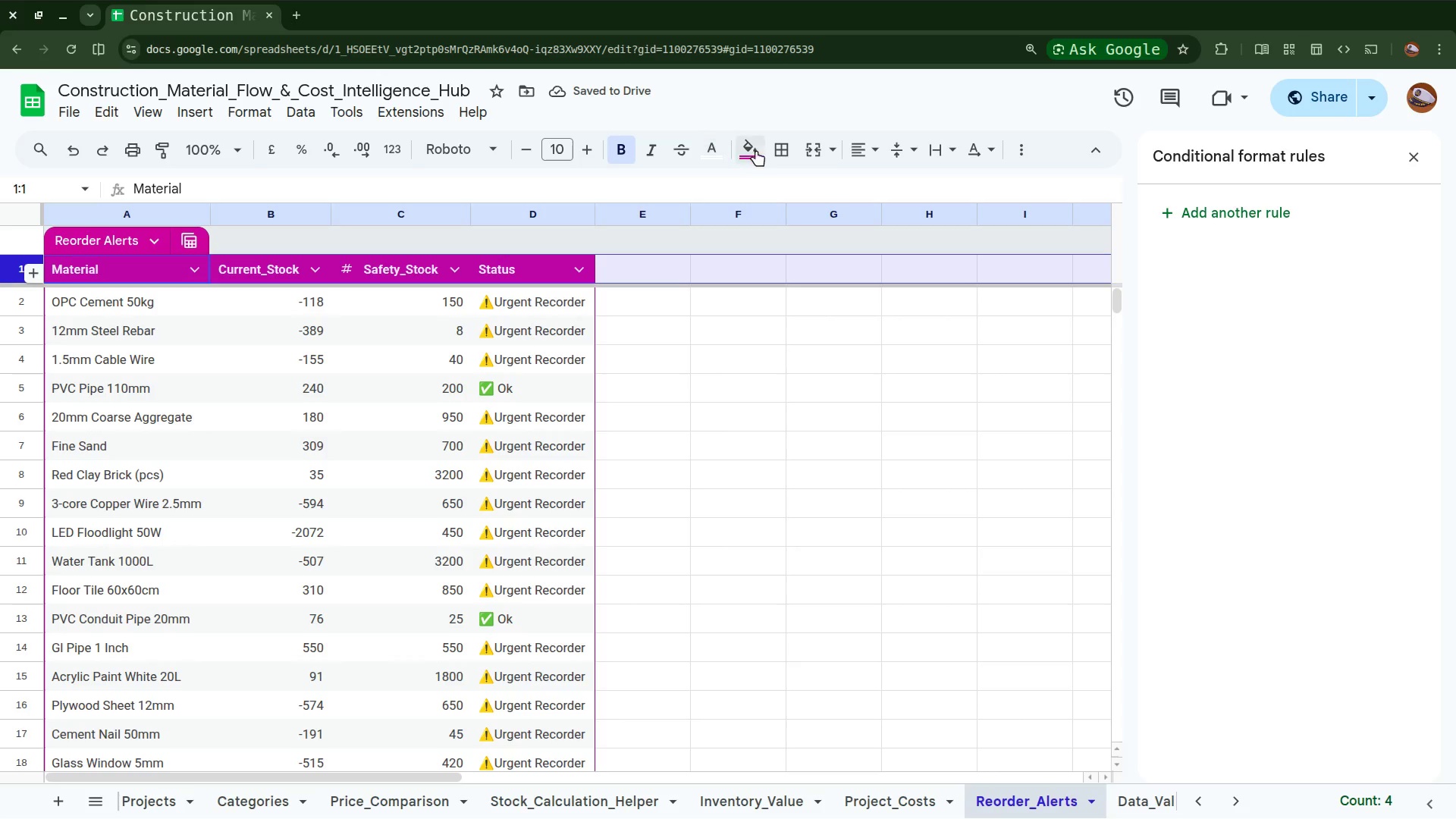 
left_click([752, 151])
 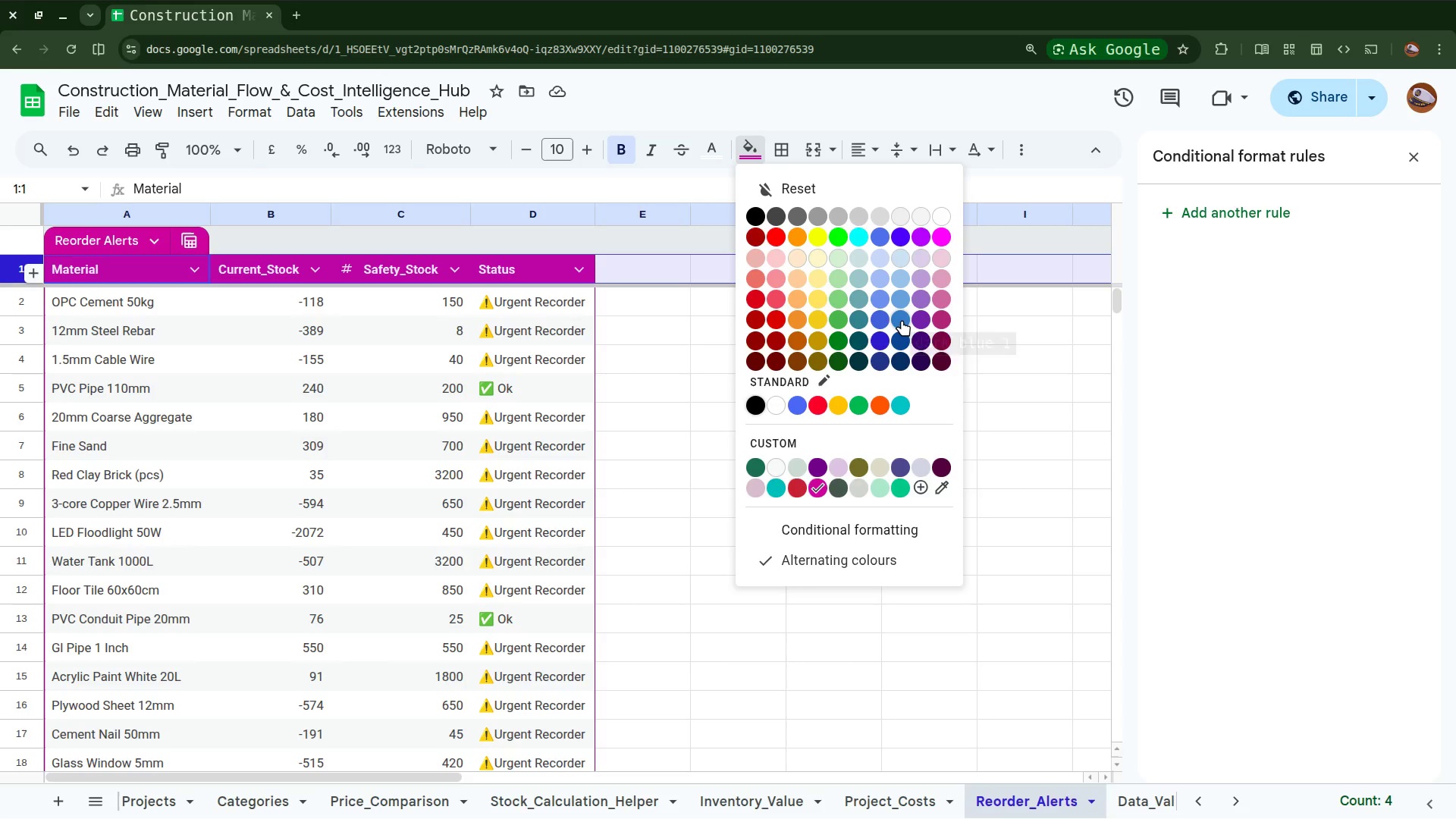 
wait(10.39)
 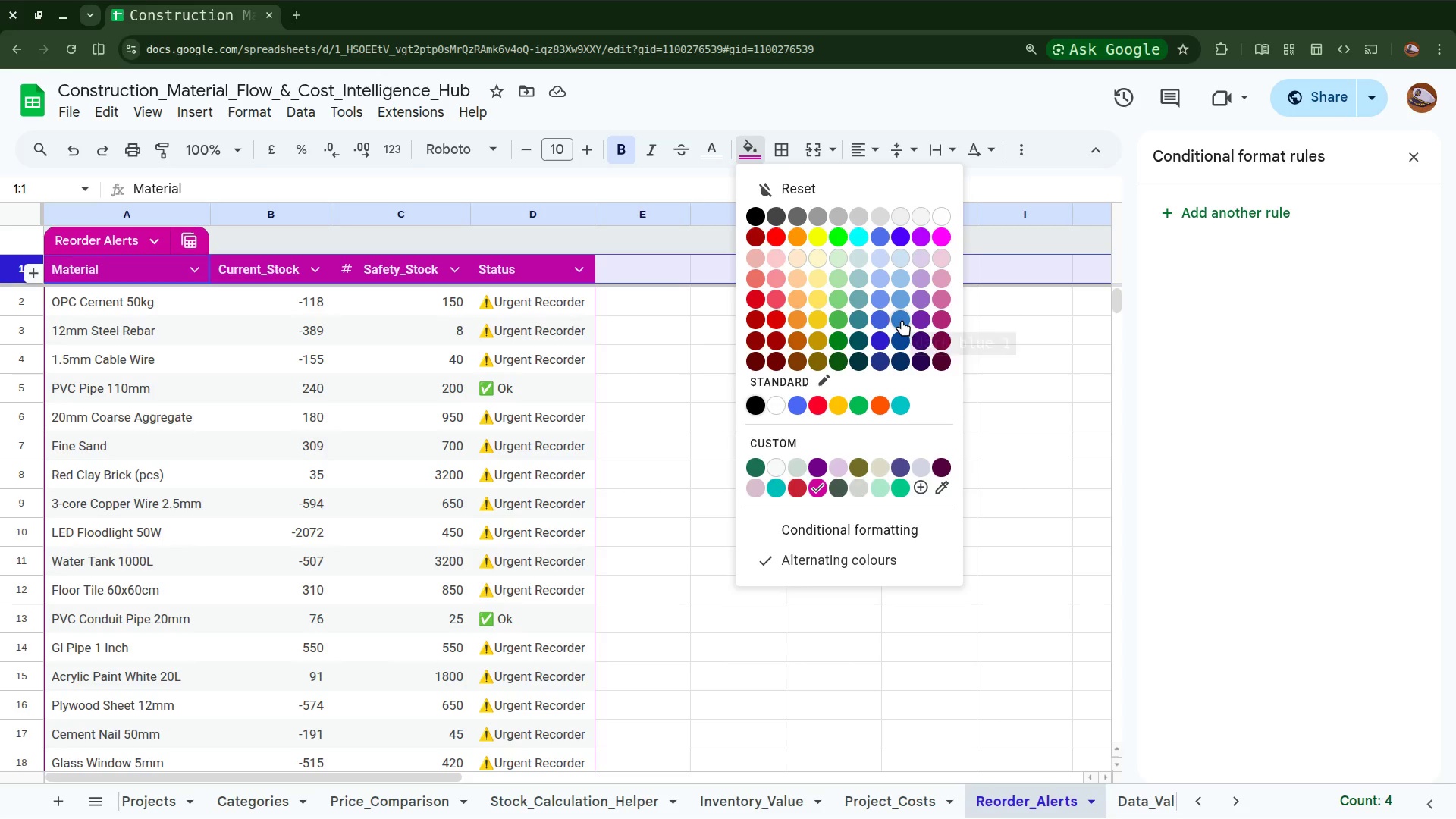 
mouse_move([901, 336])
 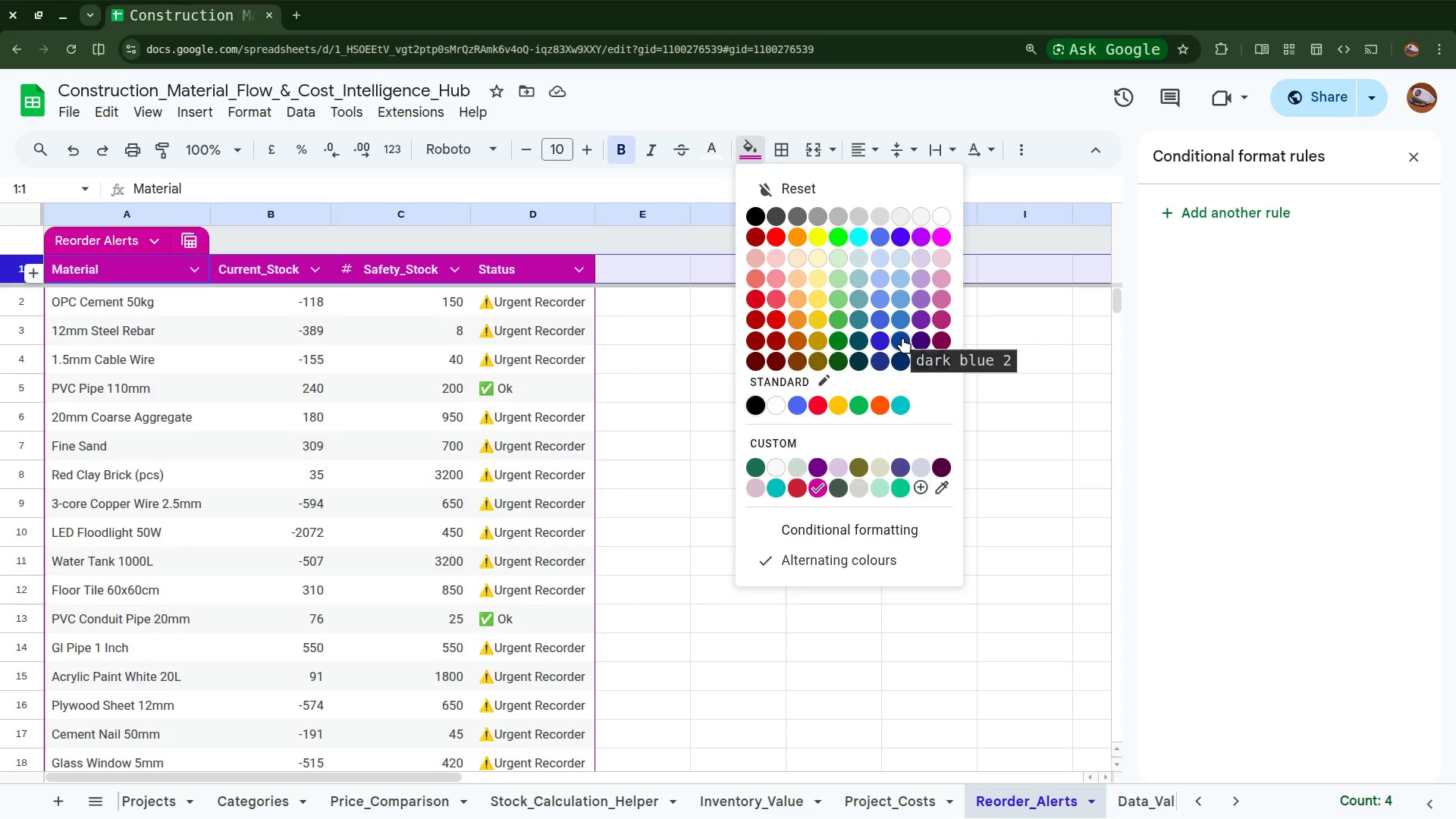 
left_click([902, 337])
 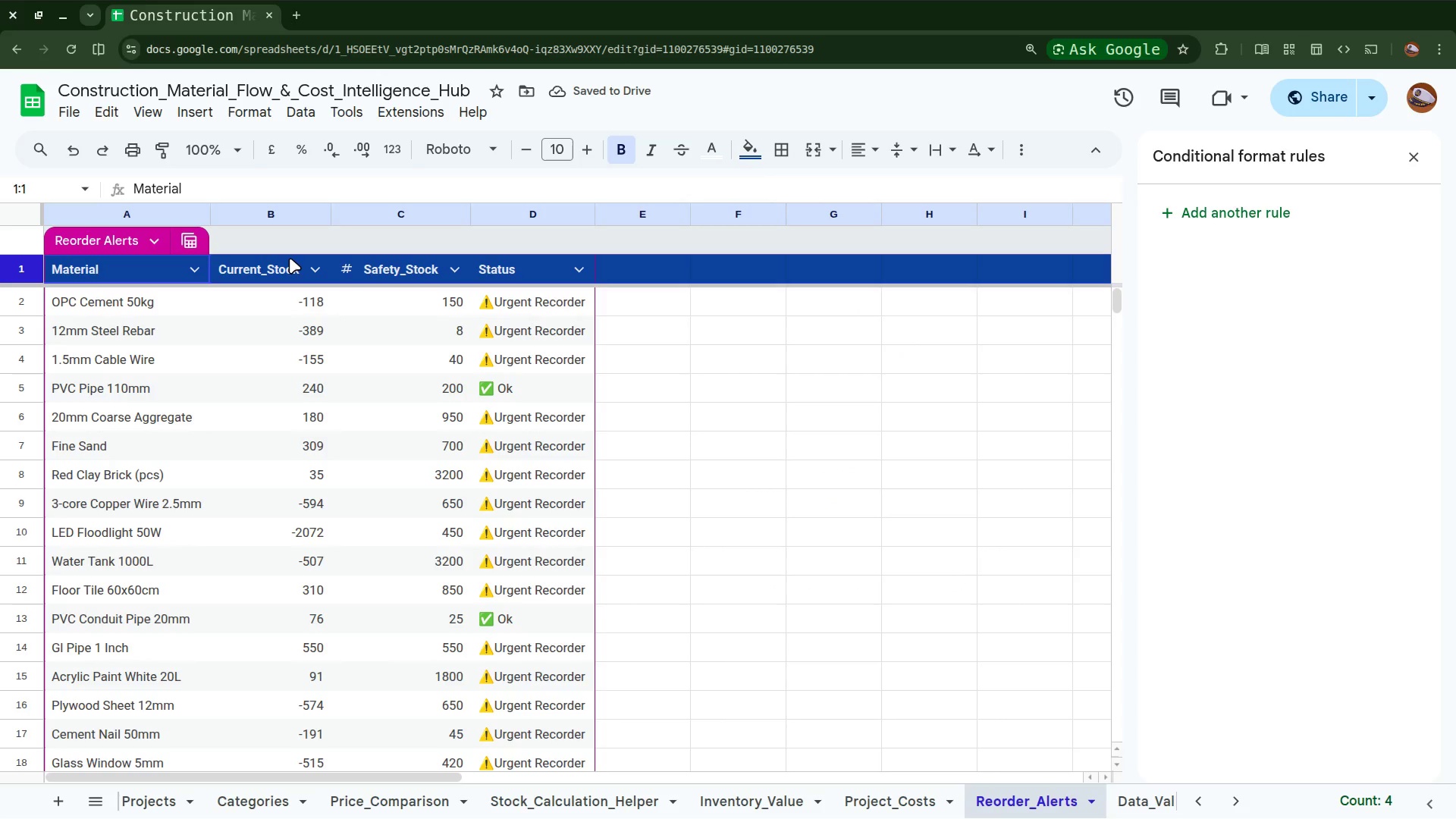 
wait(5.0)
 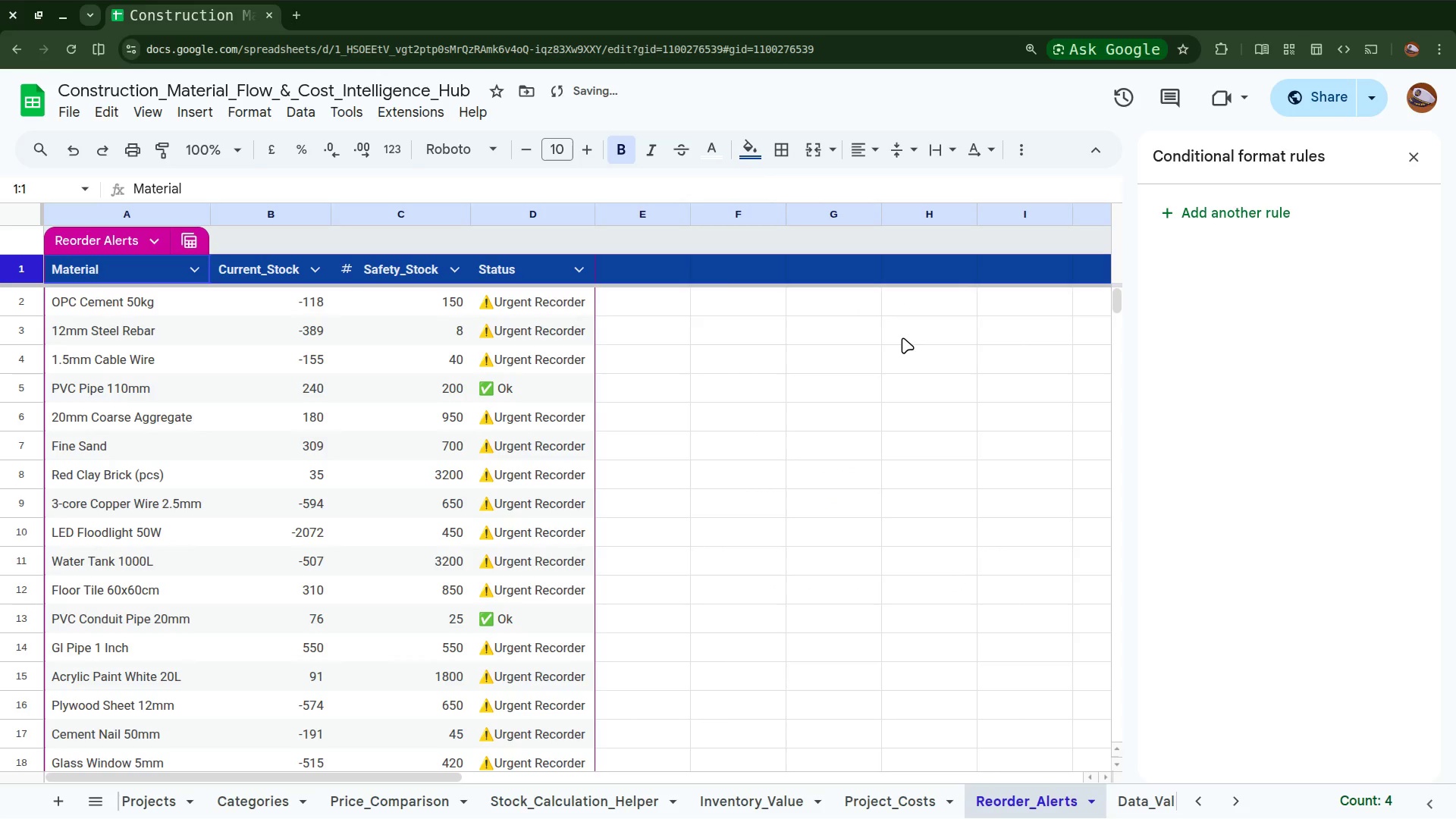 
hold_key(key=B, duration=0.31)
 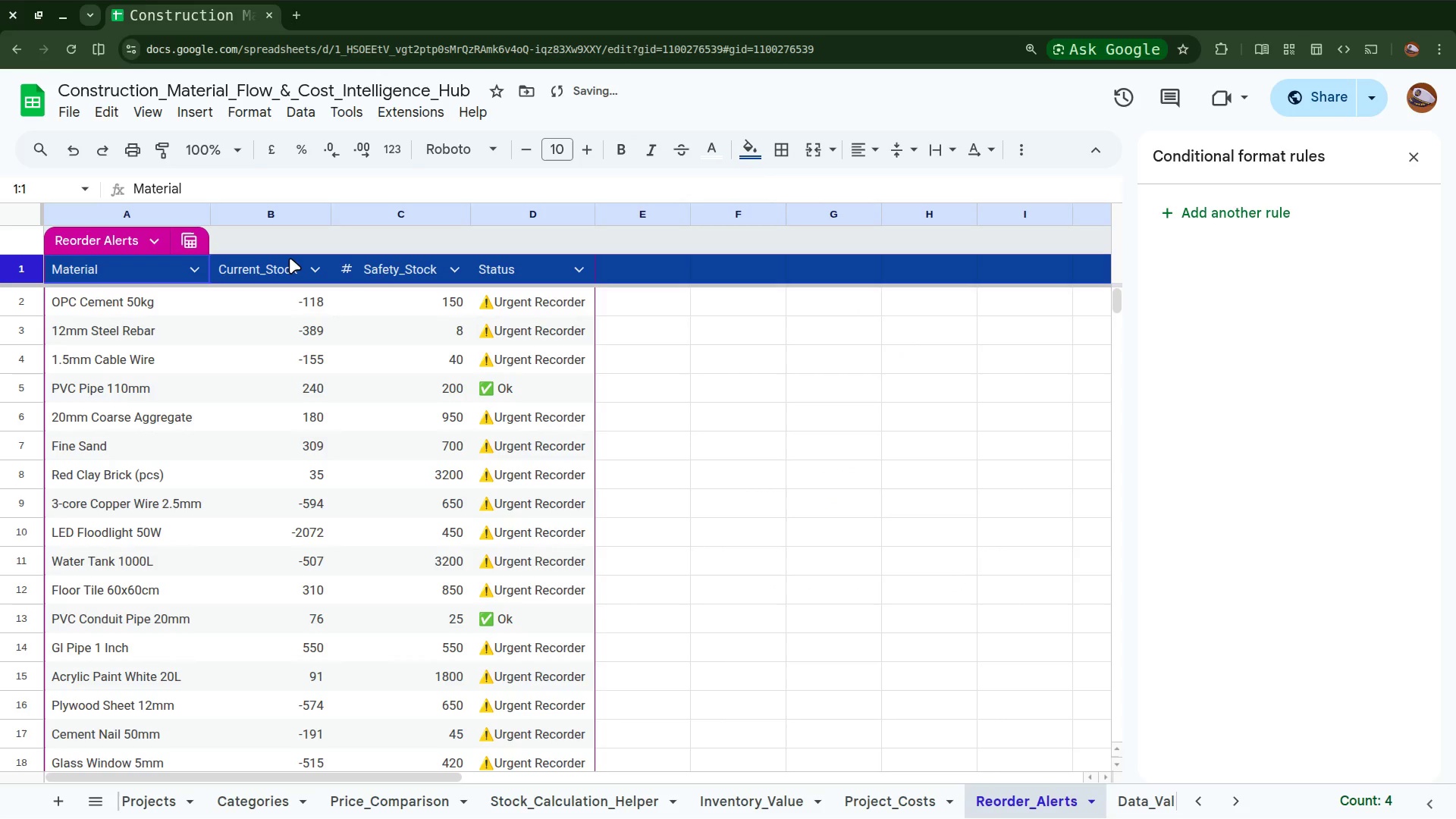 
key(Control+B)
 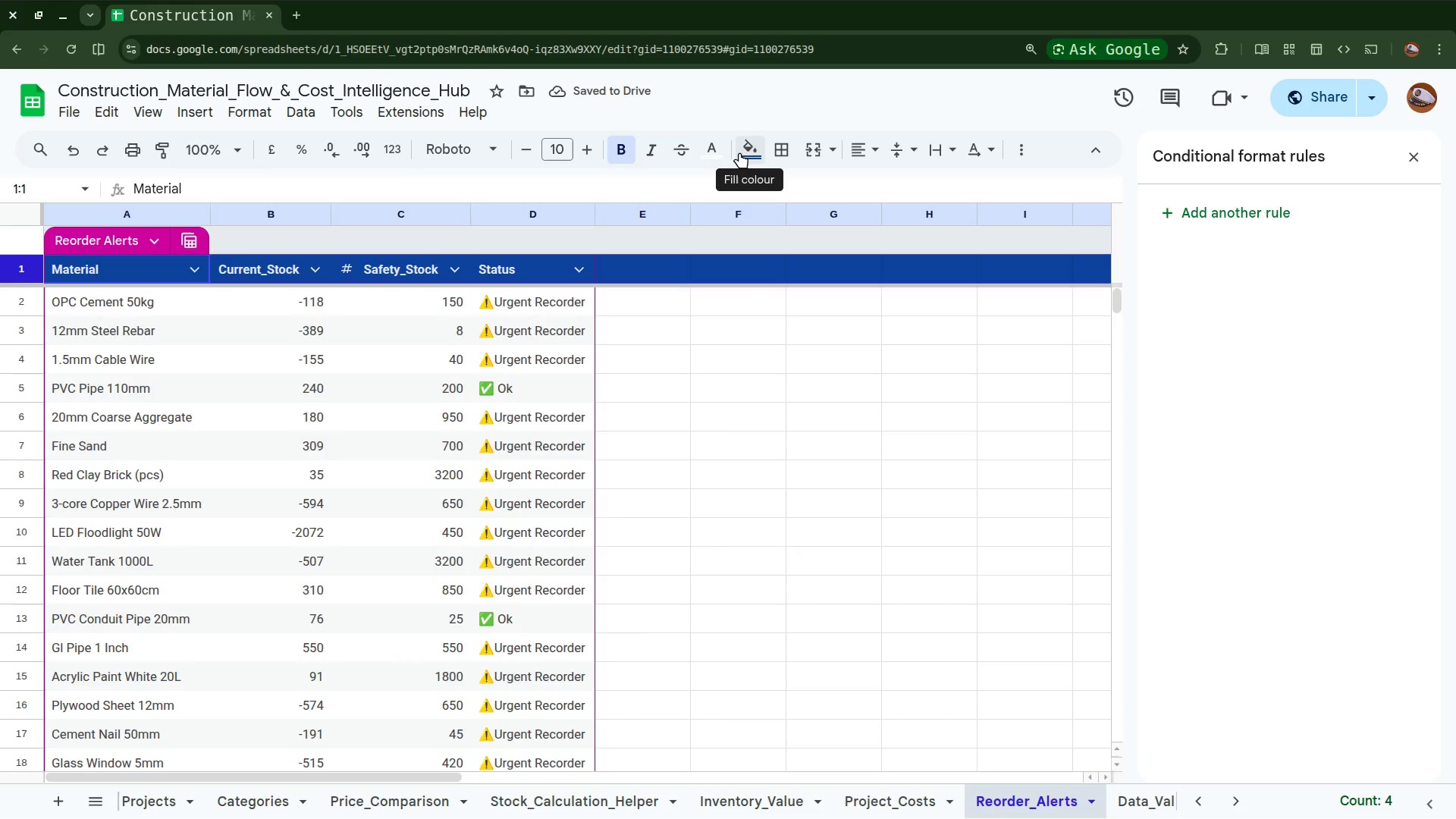 
wait(7.0)
 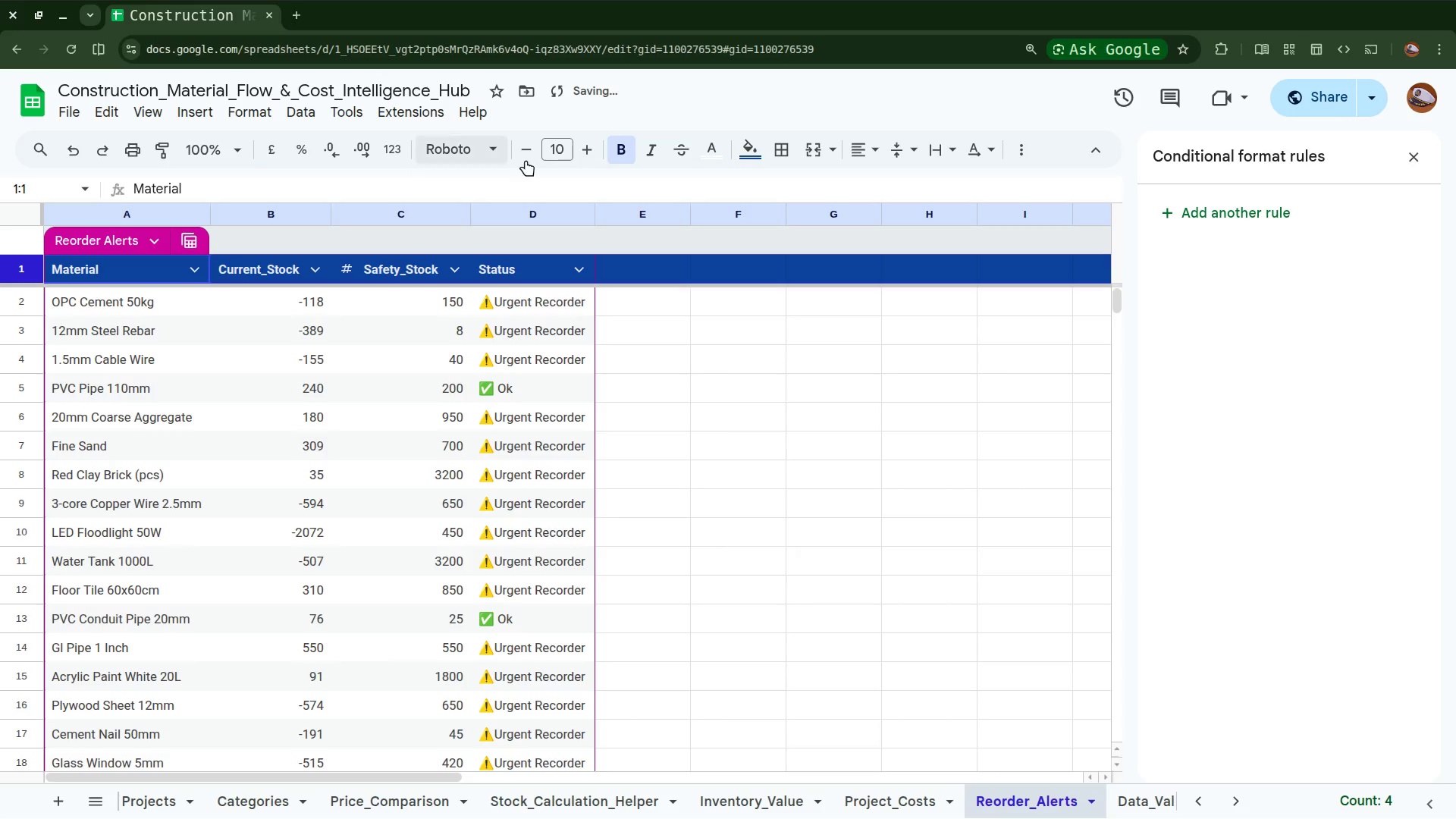 
left_click([720, 158])
 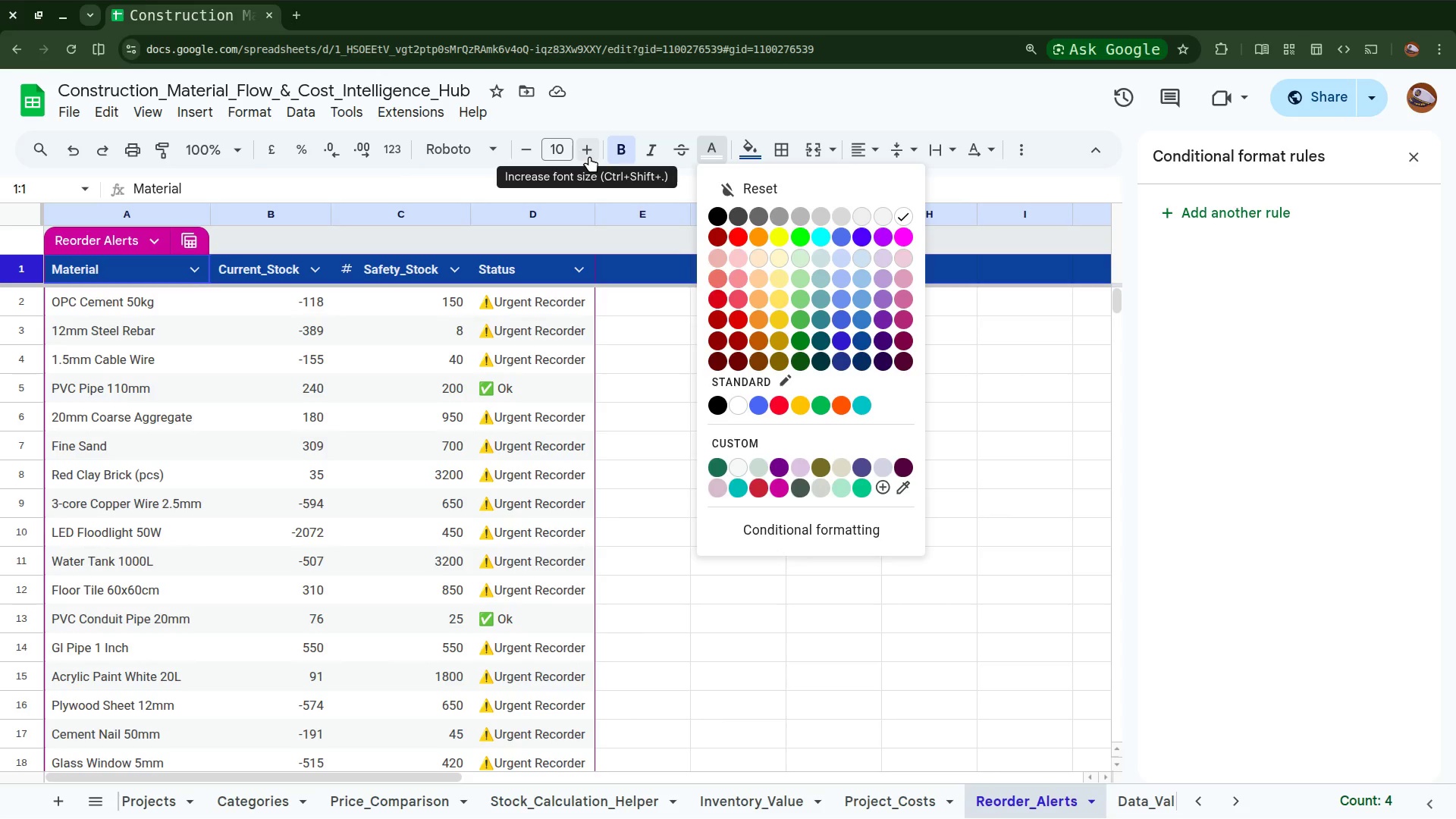 
left_click([589, 156])
 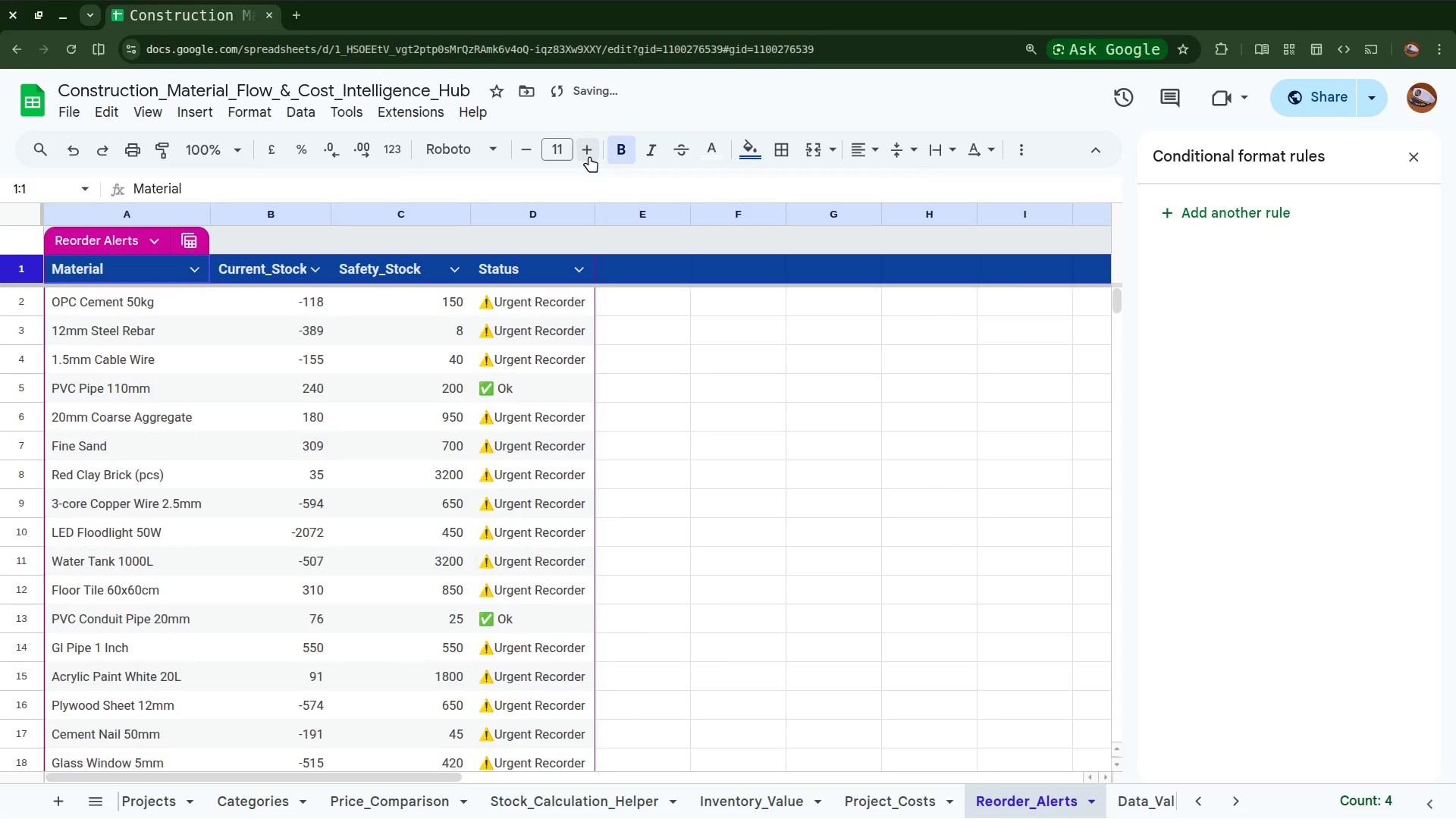 
left_click([589, 156])
 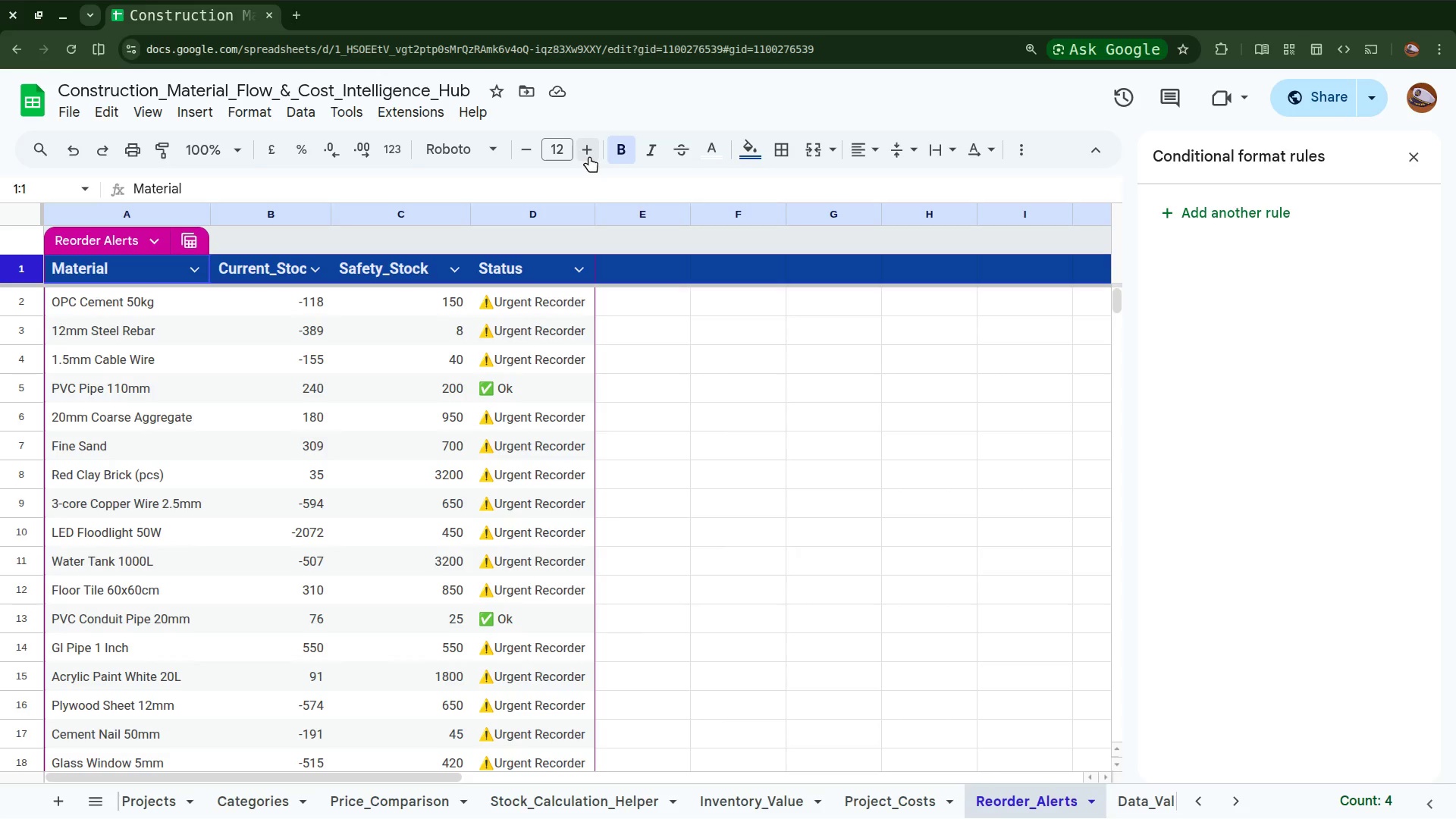 
wait(20.8)
 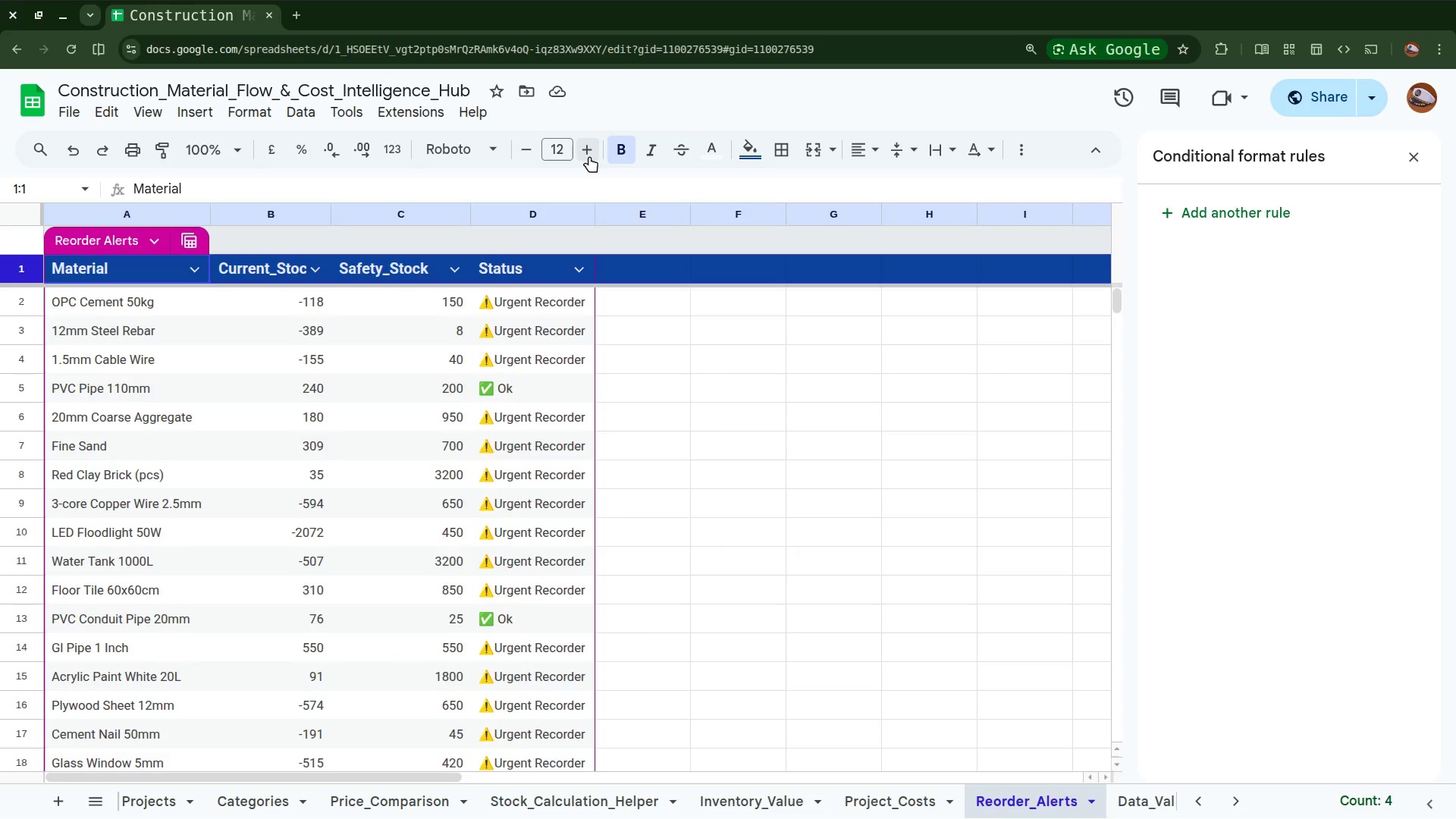 
scroll: coordinate [278, 810], scroll_direction: up, amount: 13.0
 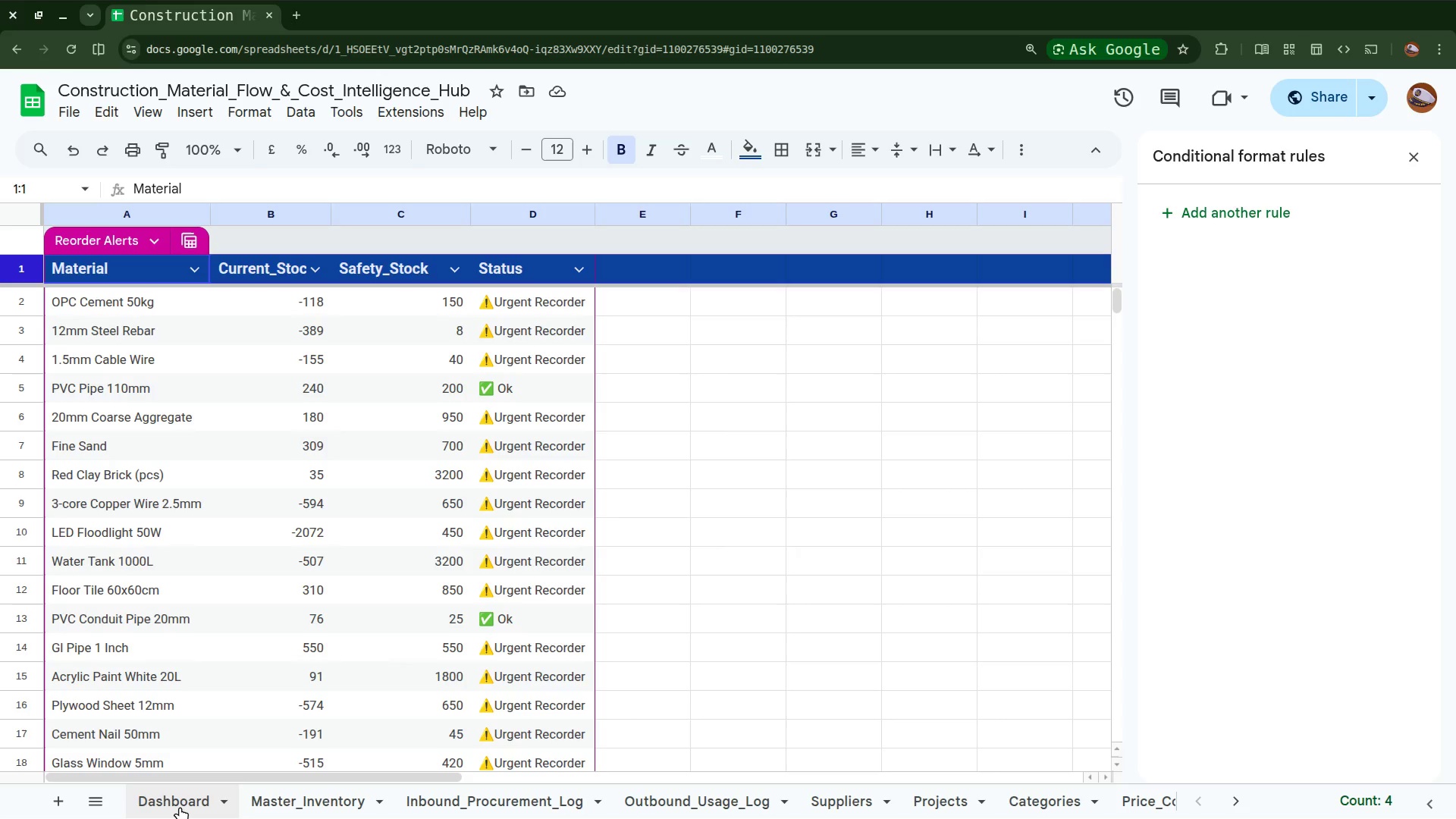 
left_click([180, 807])
 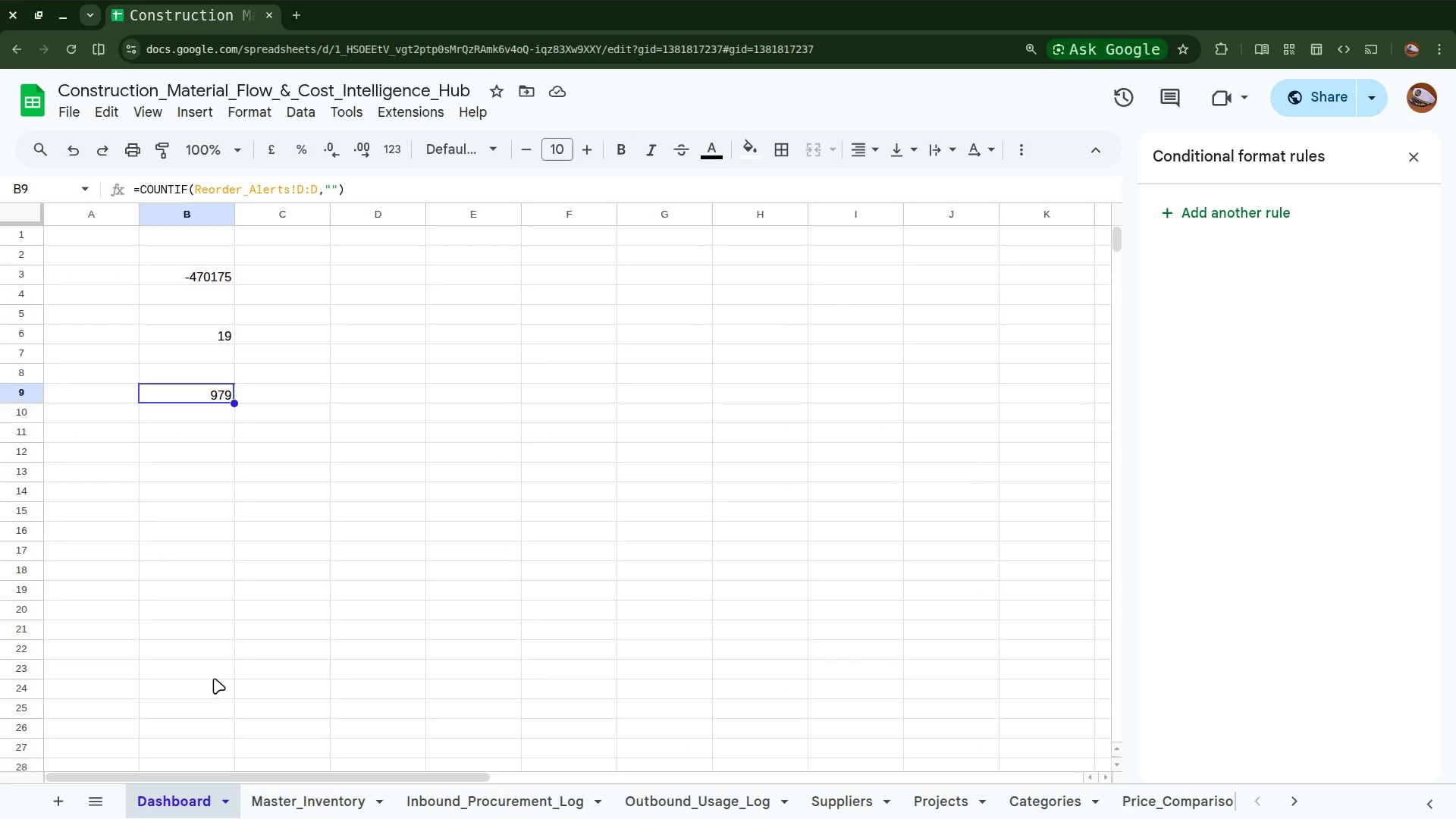 
wait(14.04)
 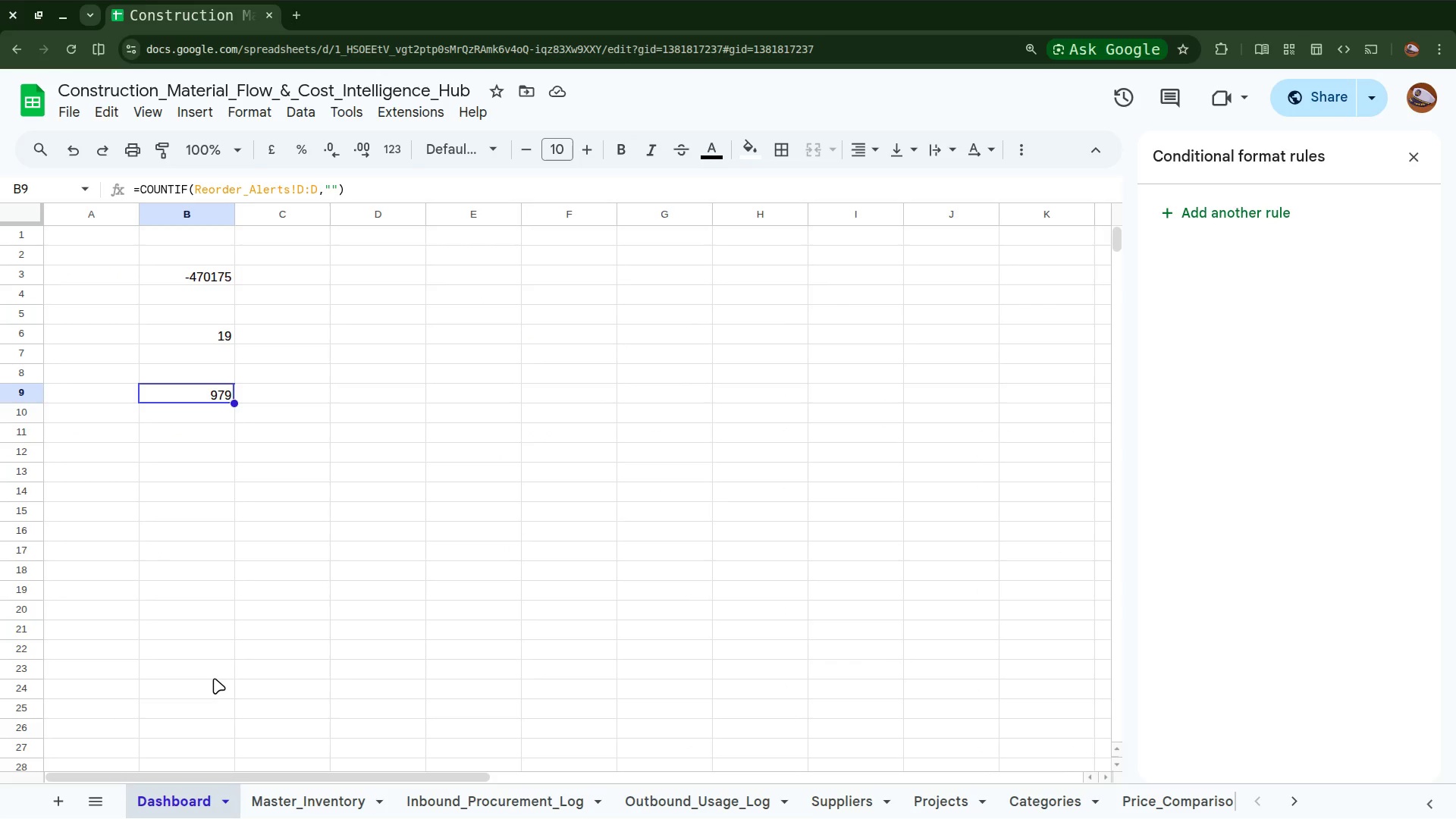 
left_click([77, 232])
 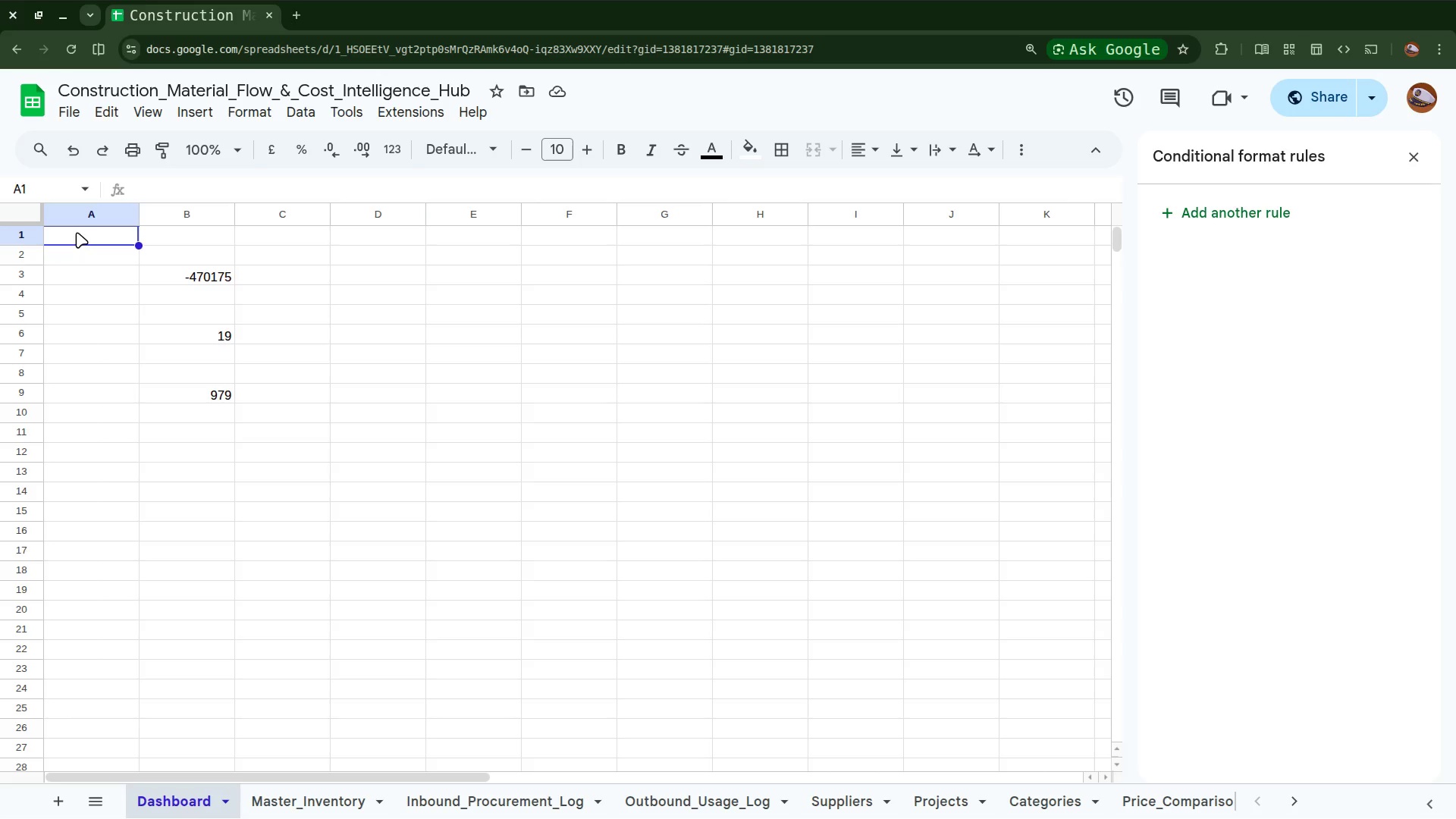 
wait(12.05)
 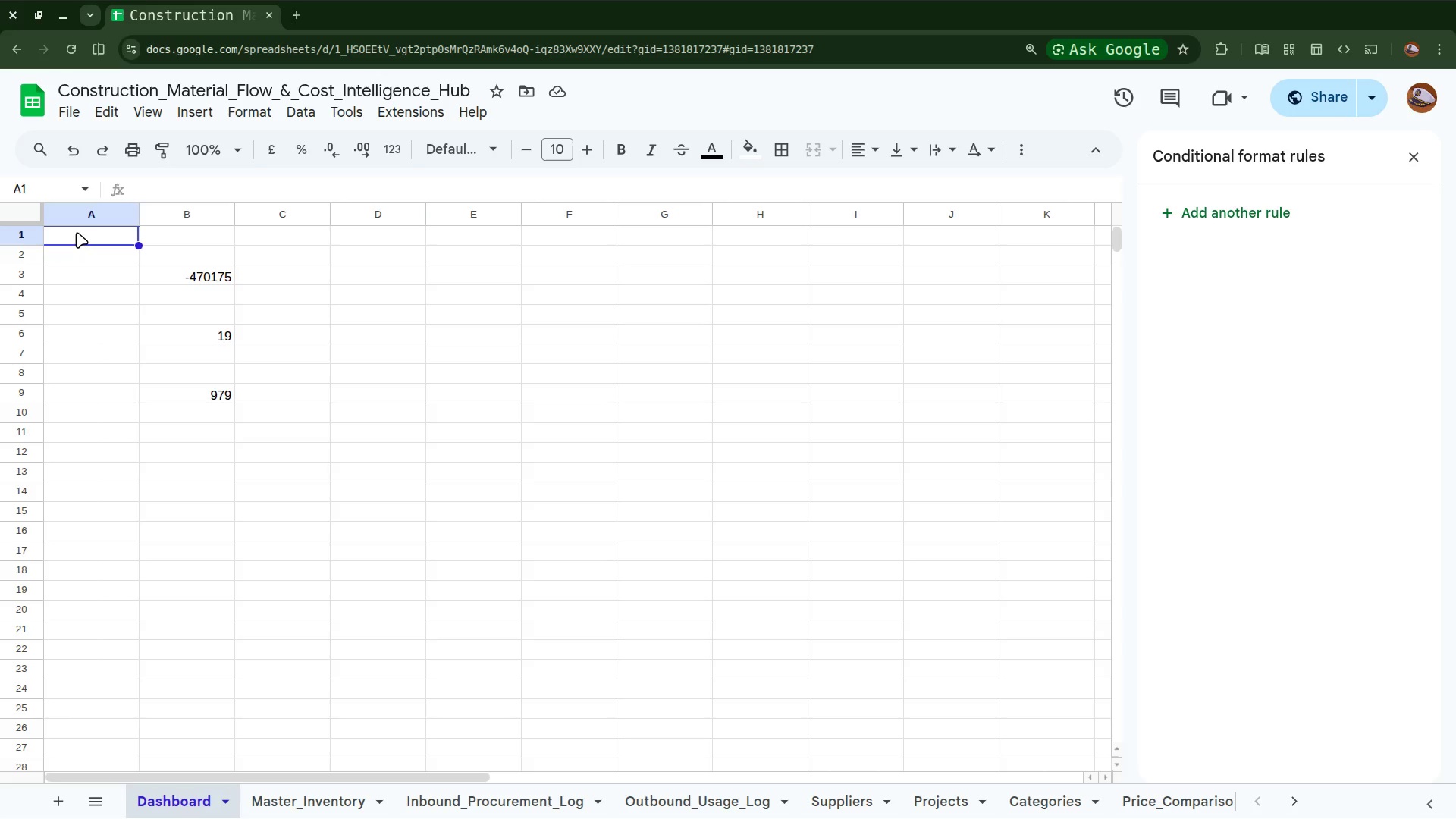 
type(HARD)
 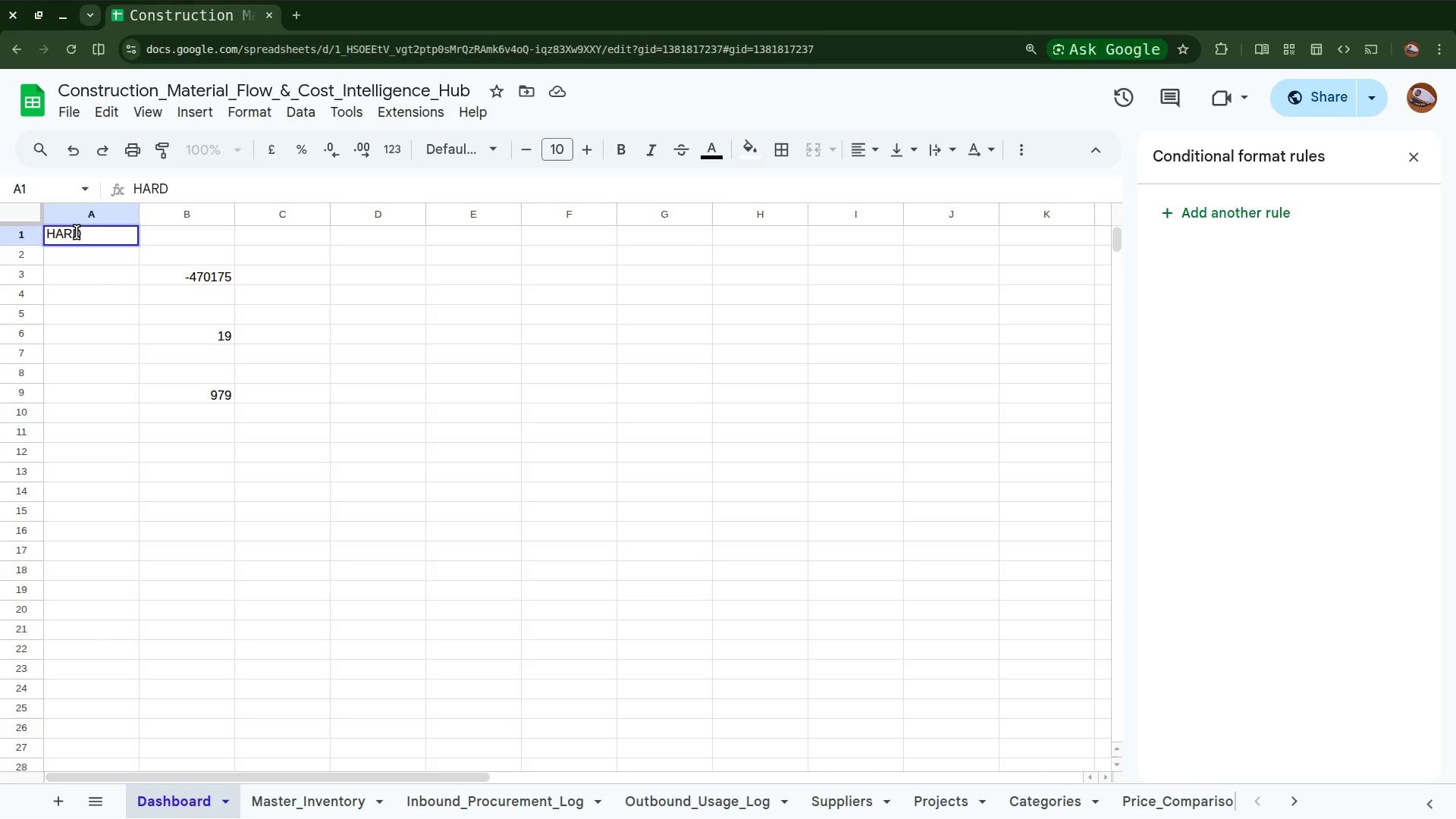 
key(Backspace)
key(Backspace)
key(Backspace)
type(ard)
 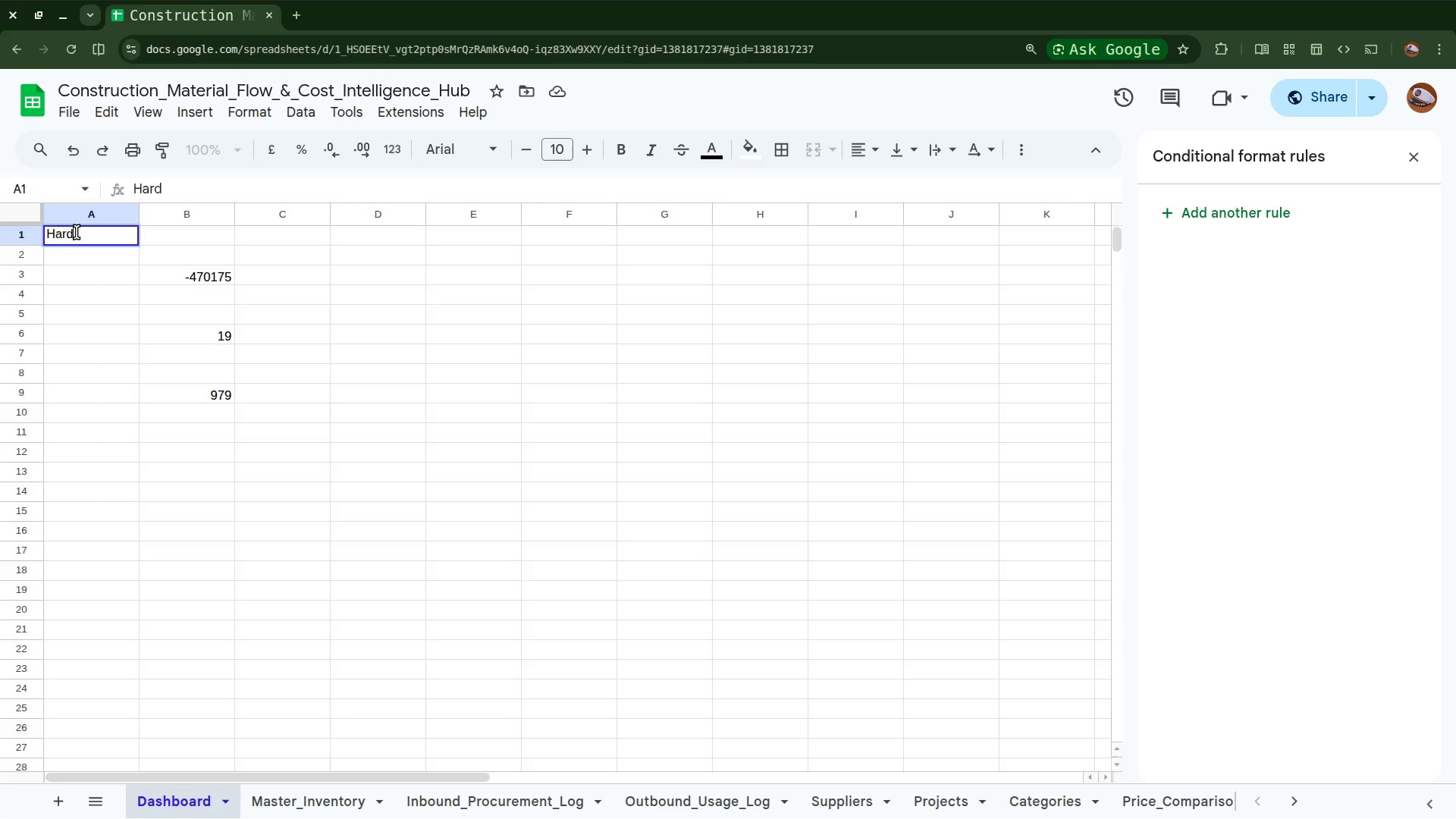 
key(Space)
 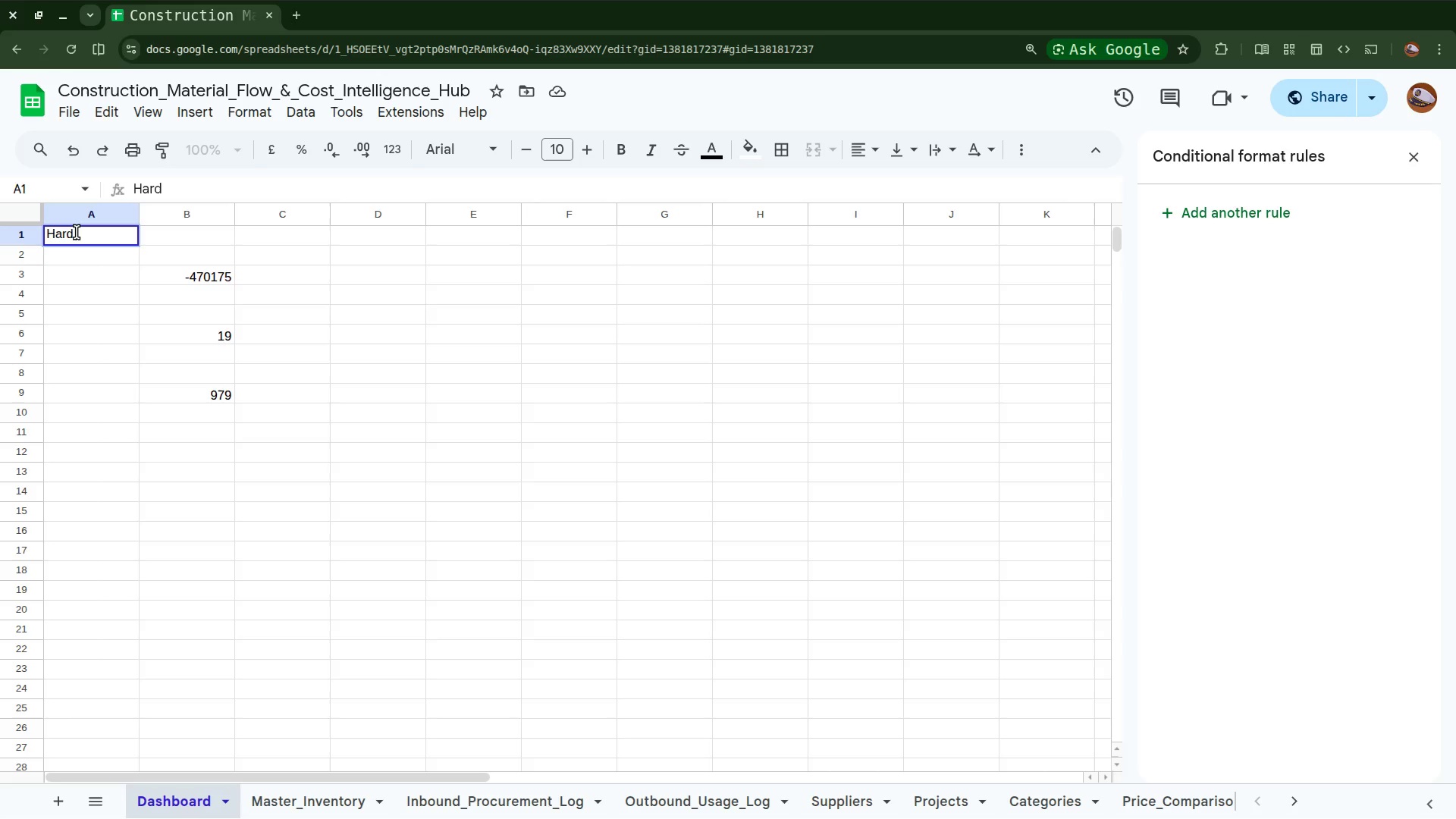 
type(Hate)
 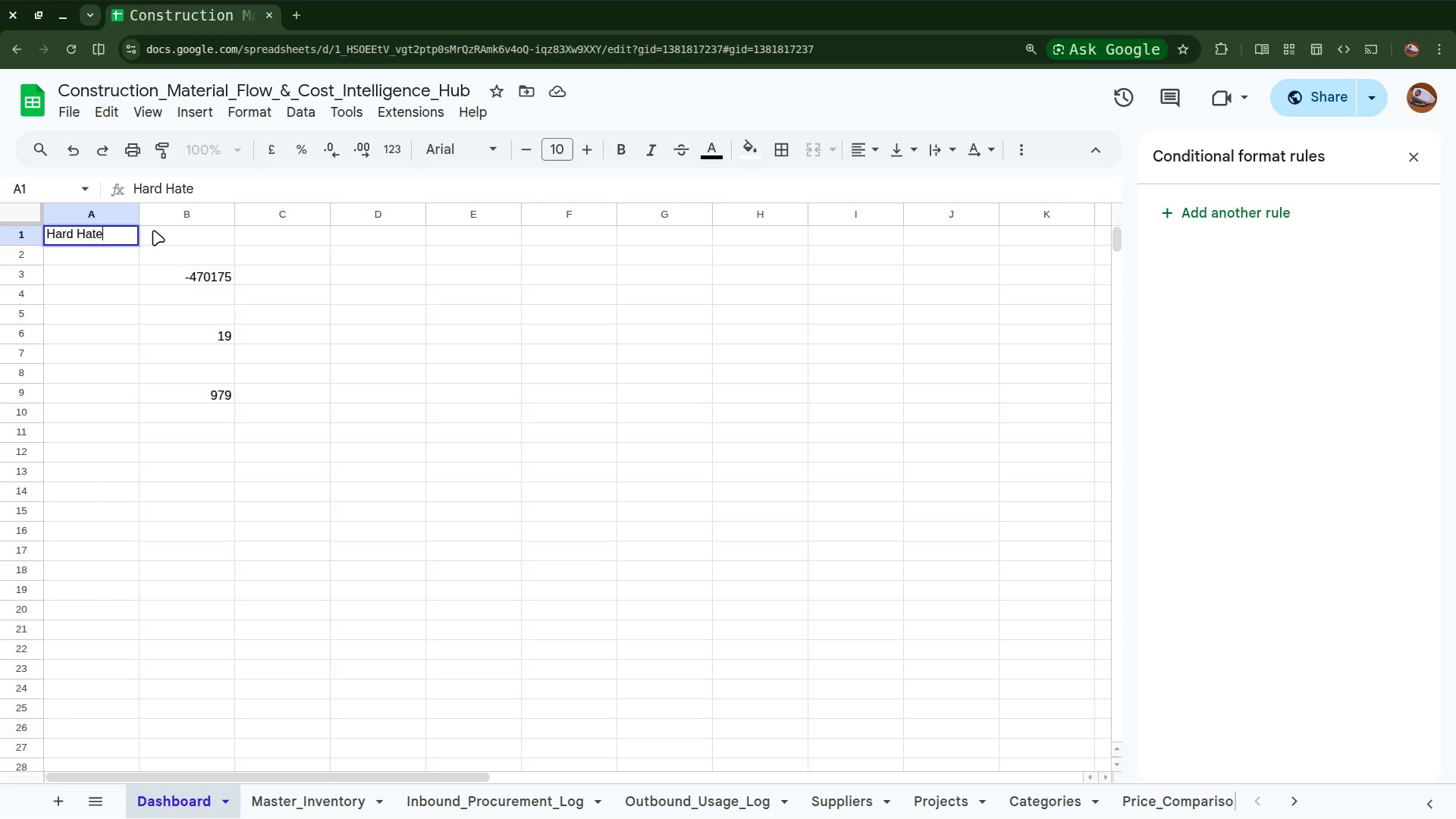 
key(Backspace)
 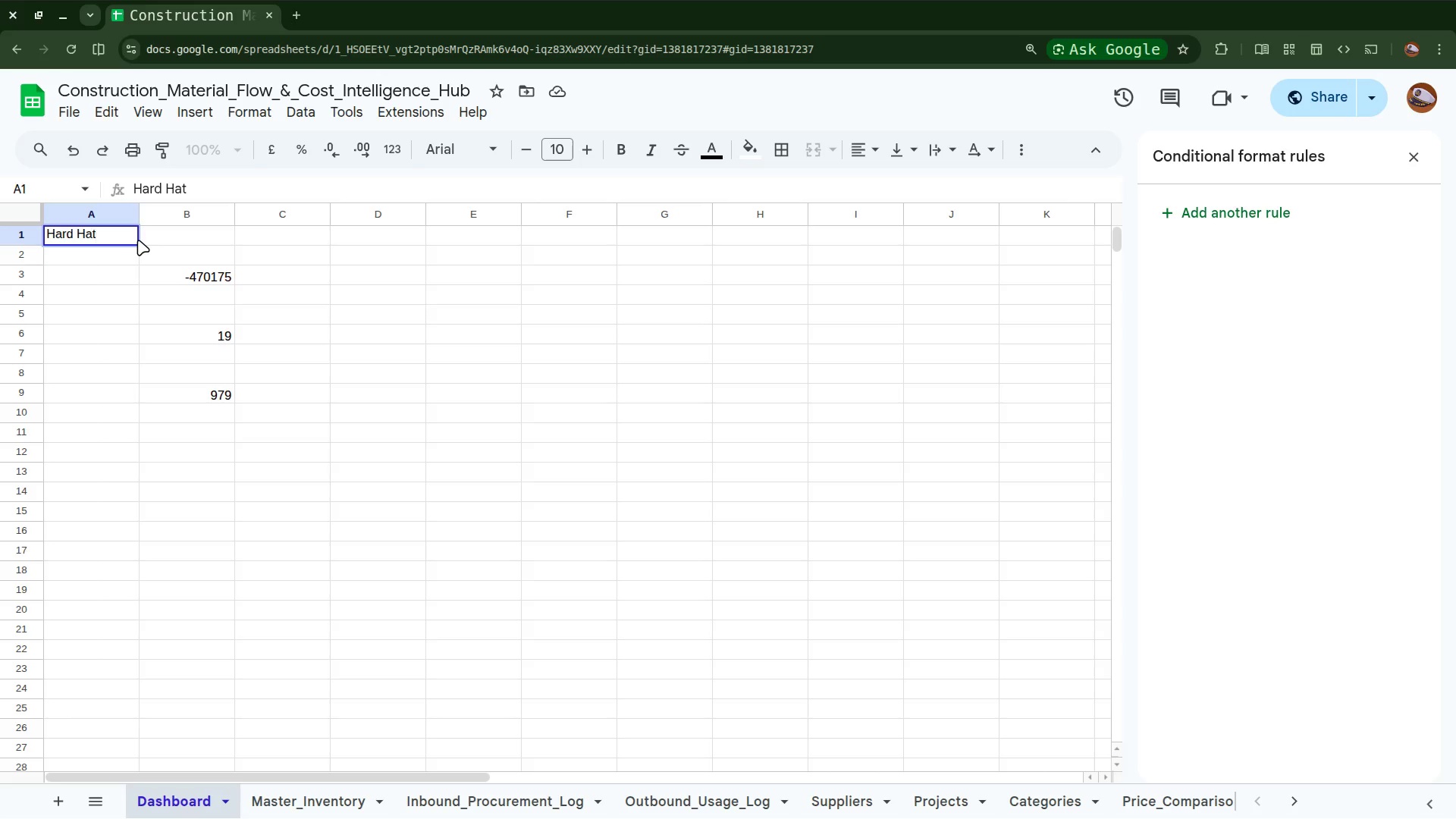 
type( Pro )
 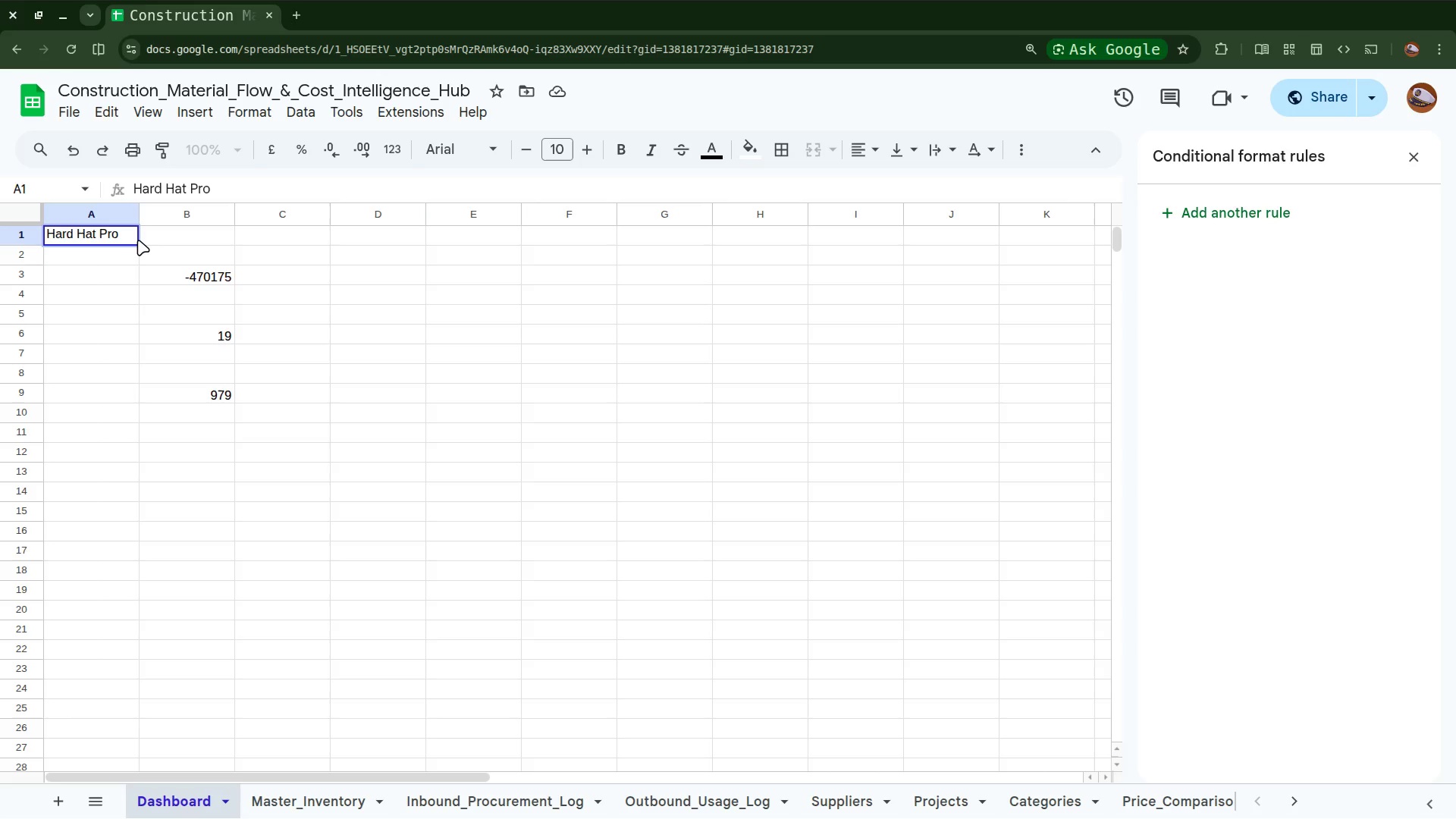 
type(D)
key(Backspace)
type(Supply)
 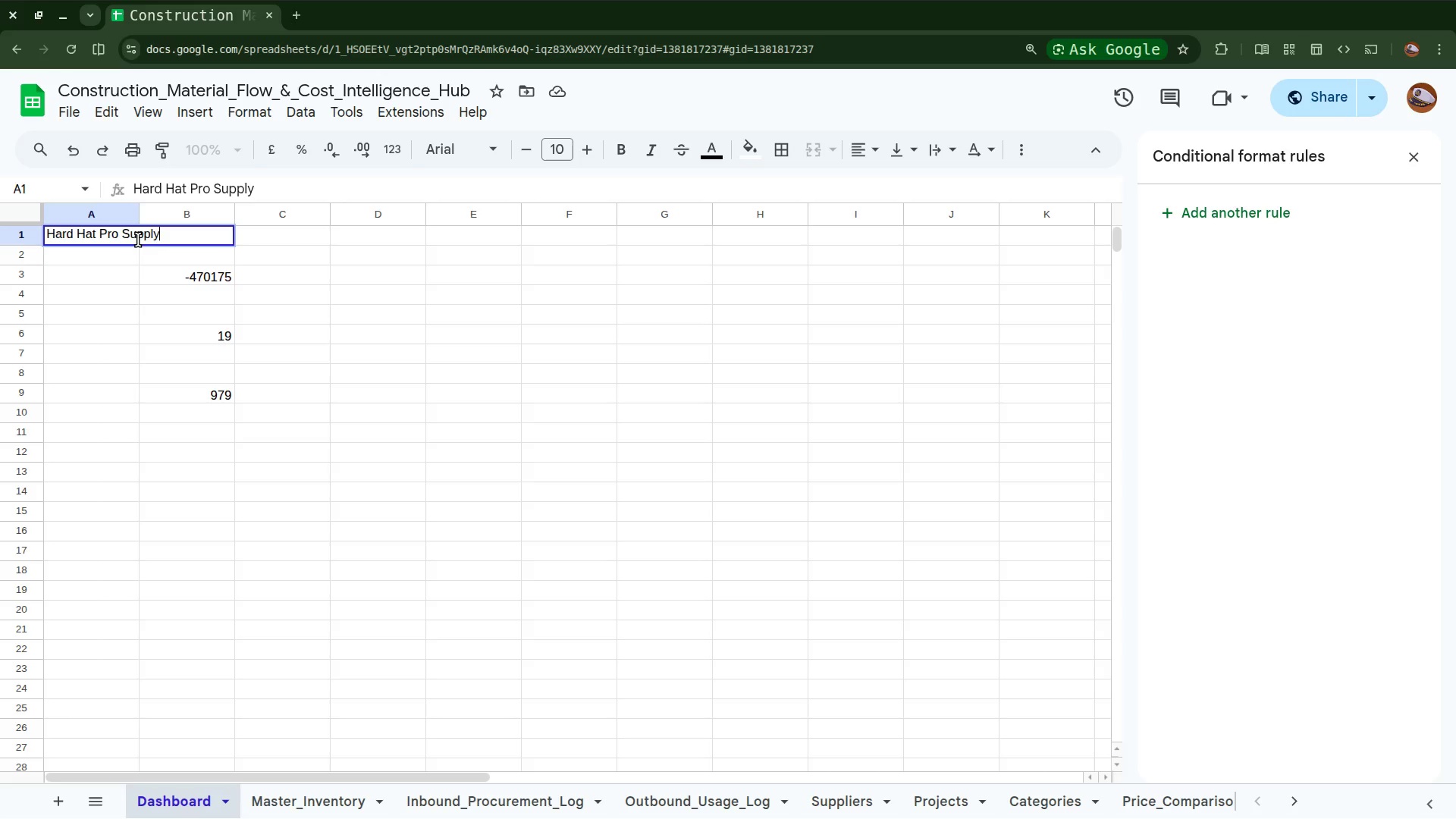 
key(Minus)
 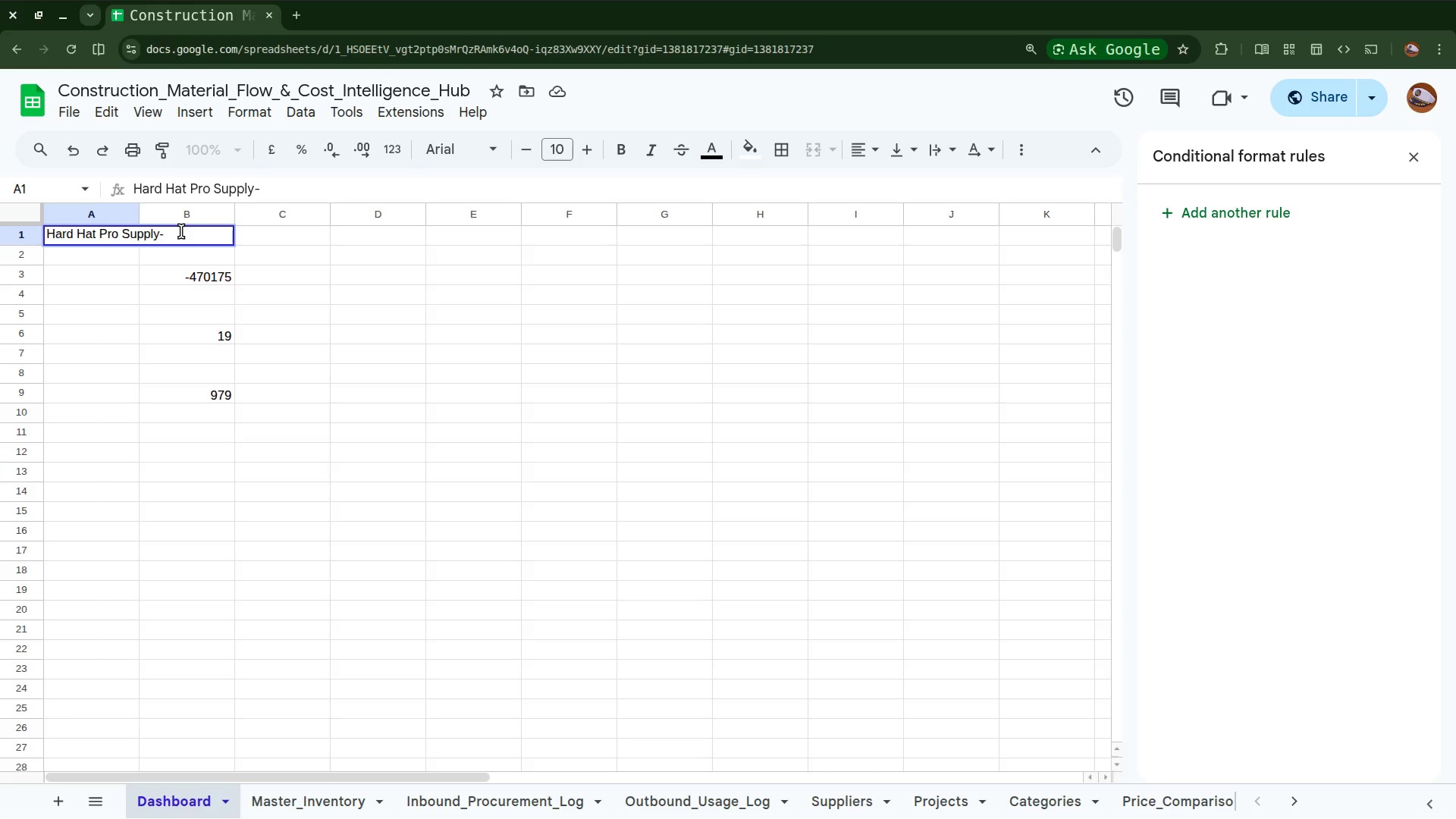 
key(Space)
 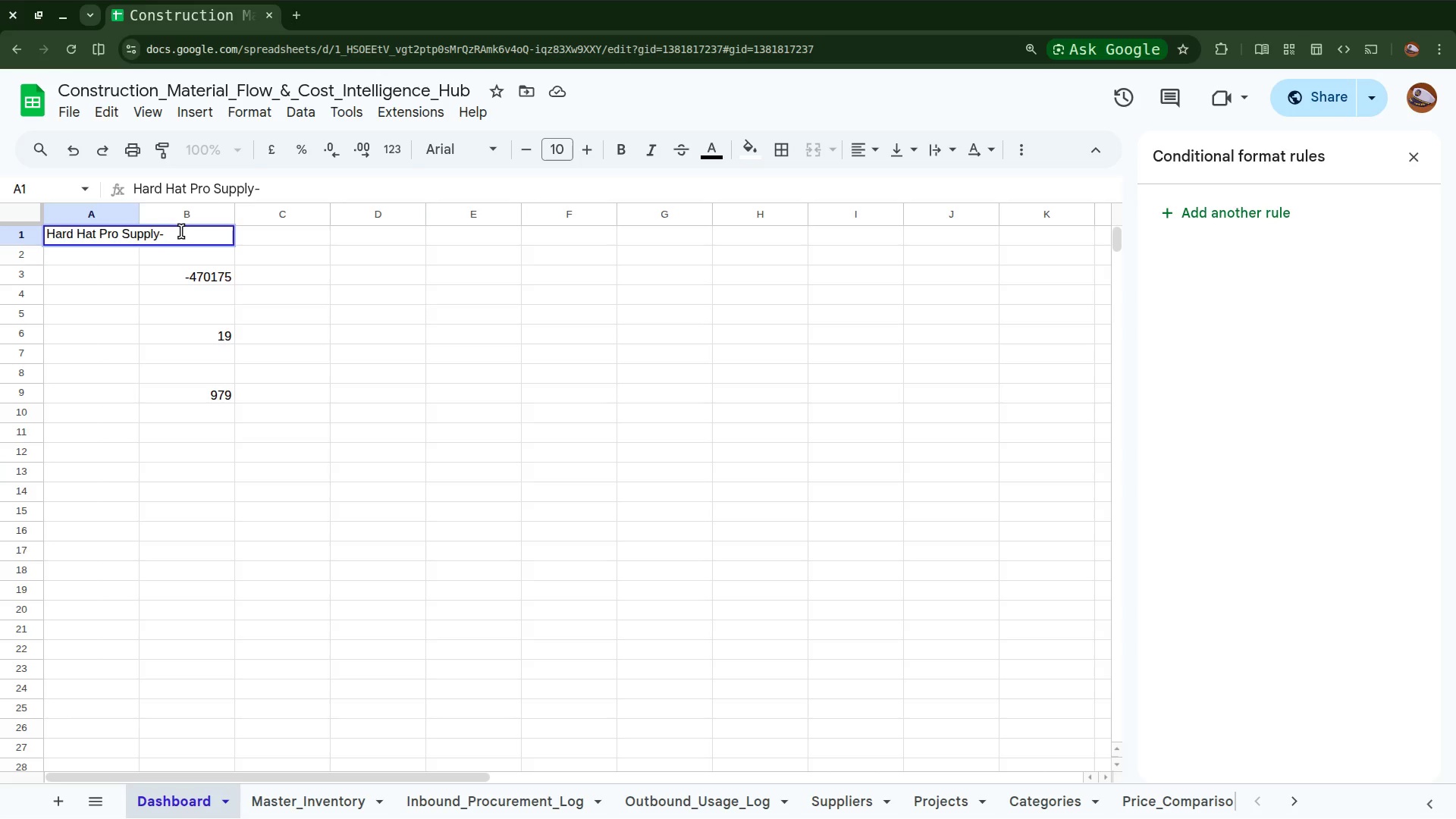 
hold_key(key=ShiftLeft, duration=3.36)
 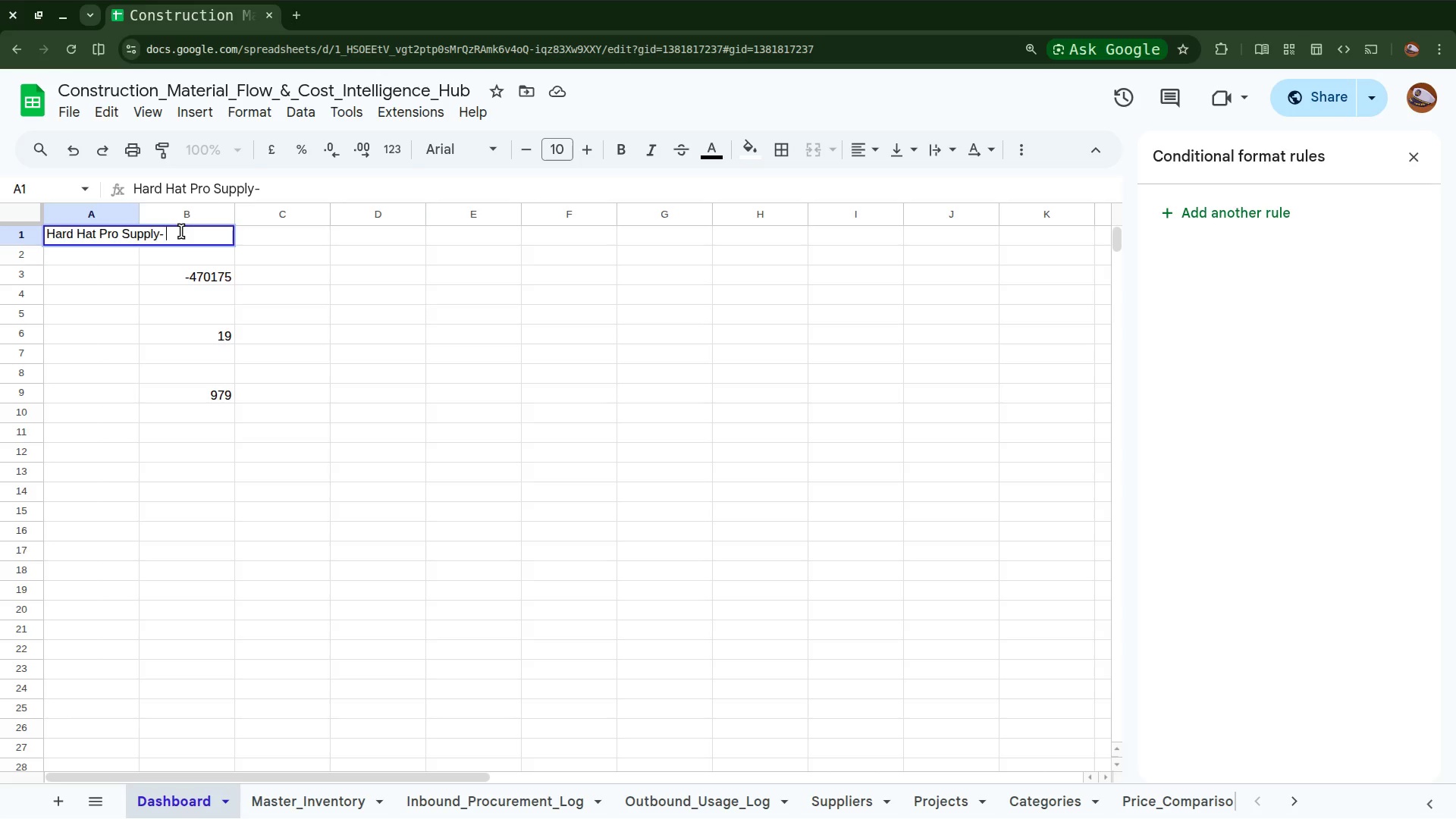 
type(Live)
 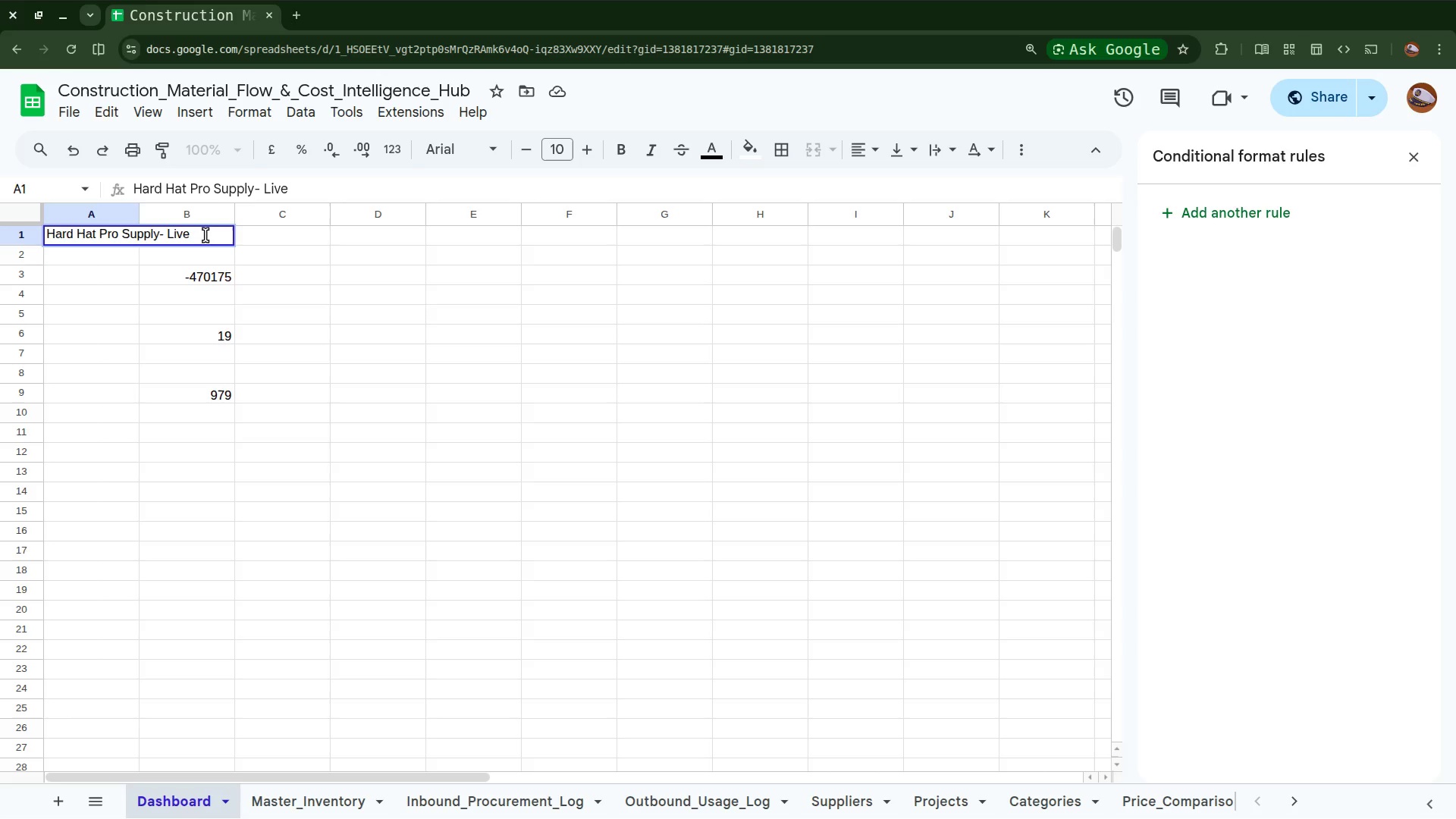 
type(Material)
 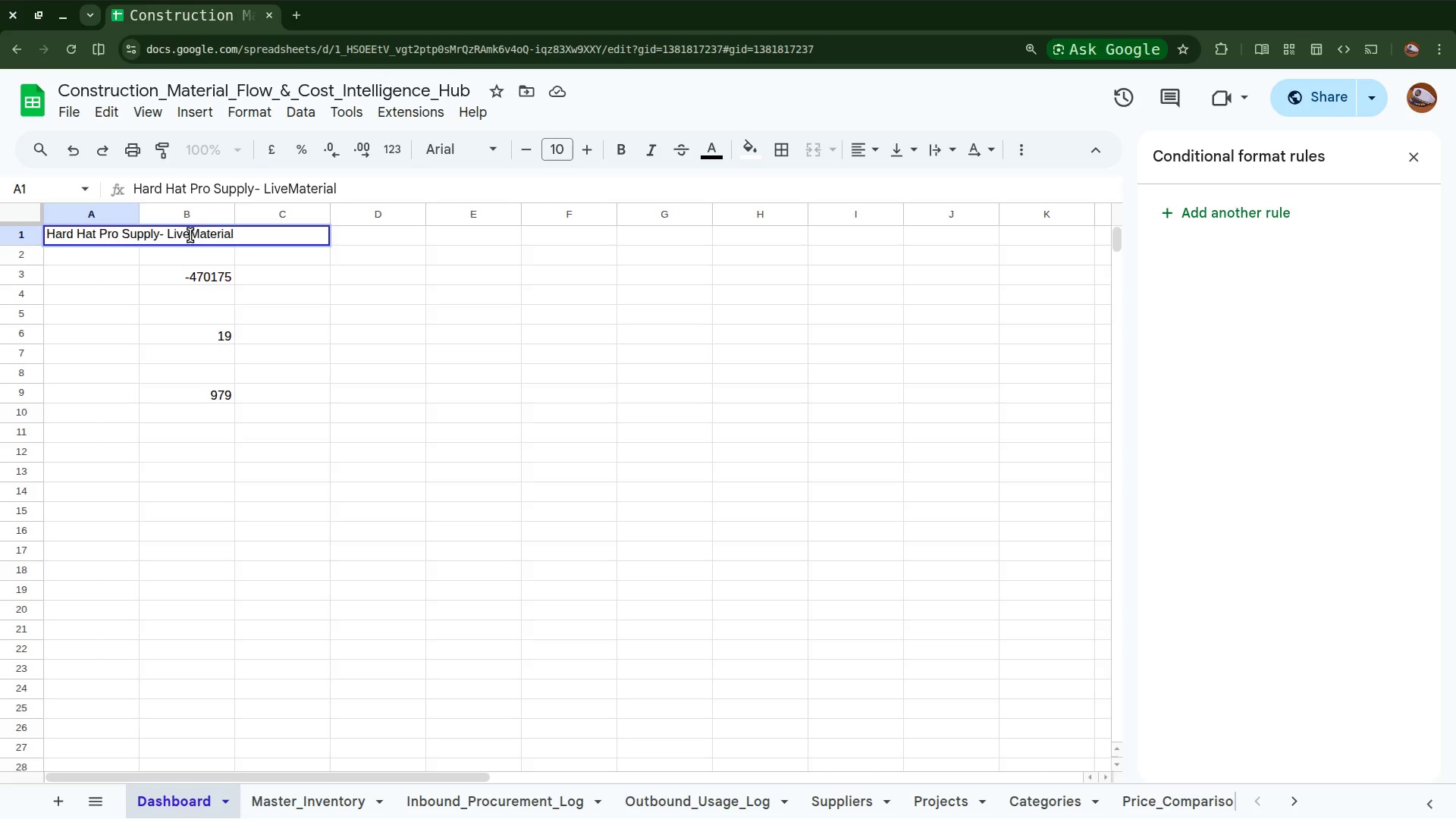 
left_click([190, 233])
 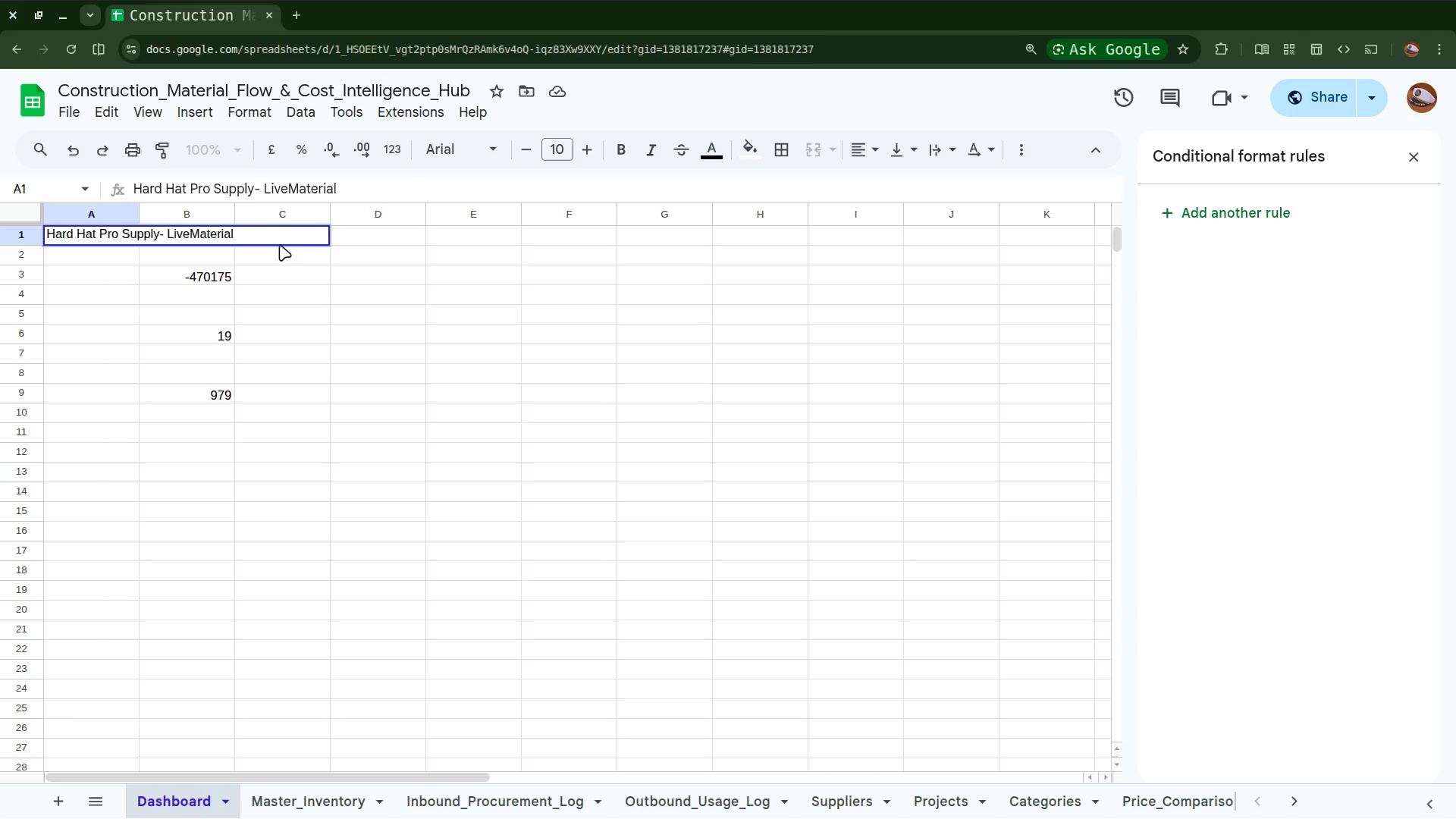 
key(Space)
 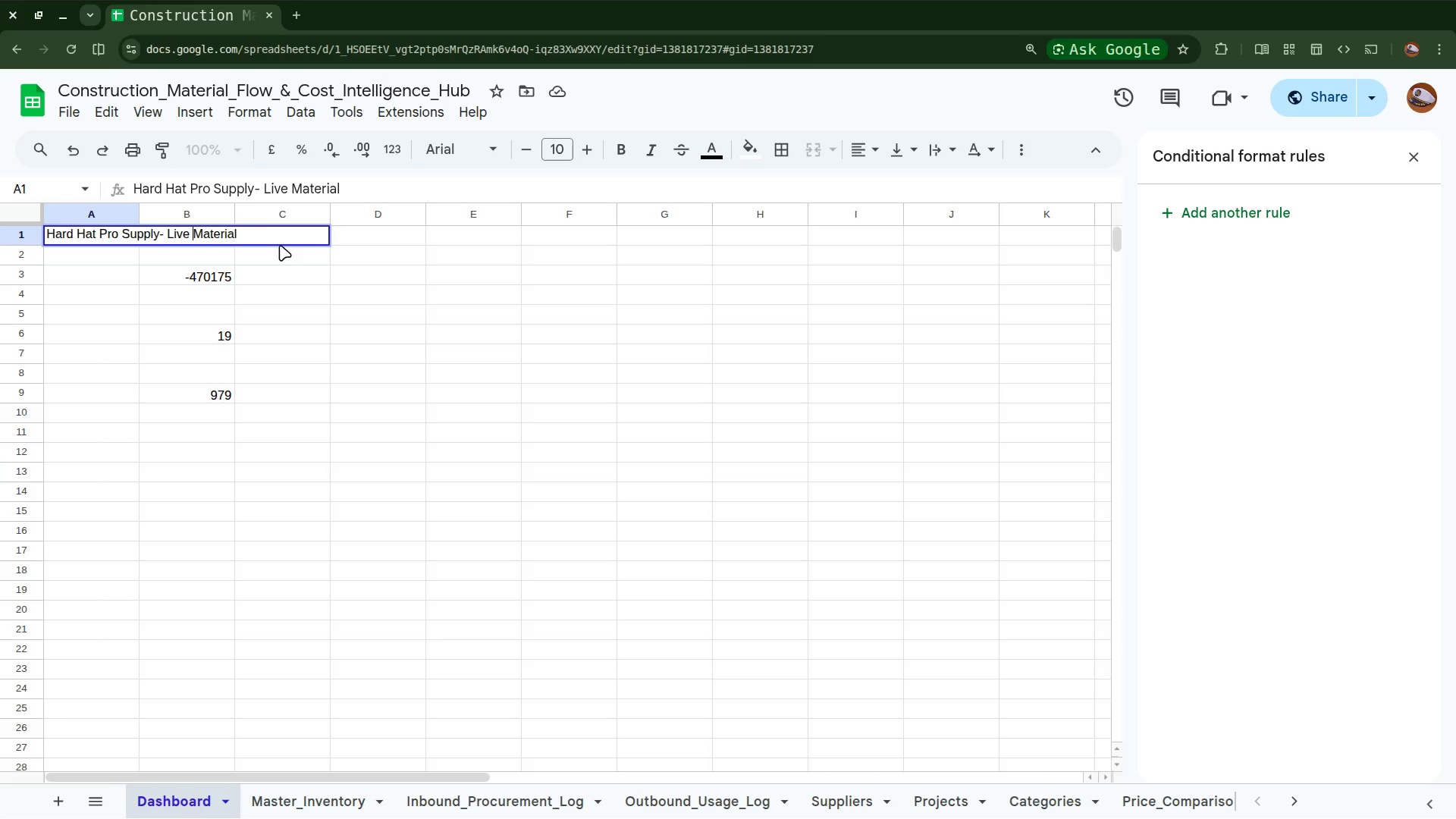 
wait(9.81)
 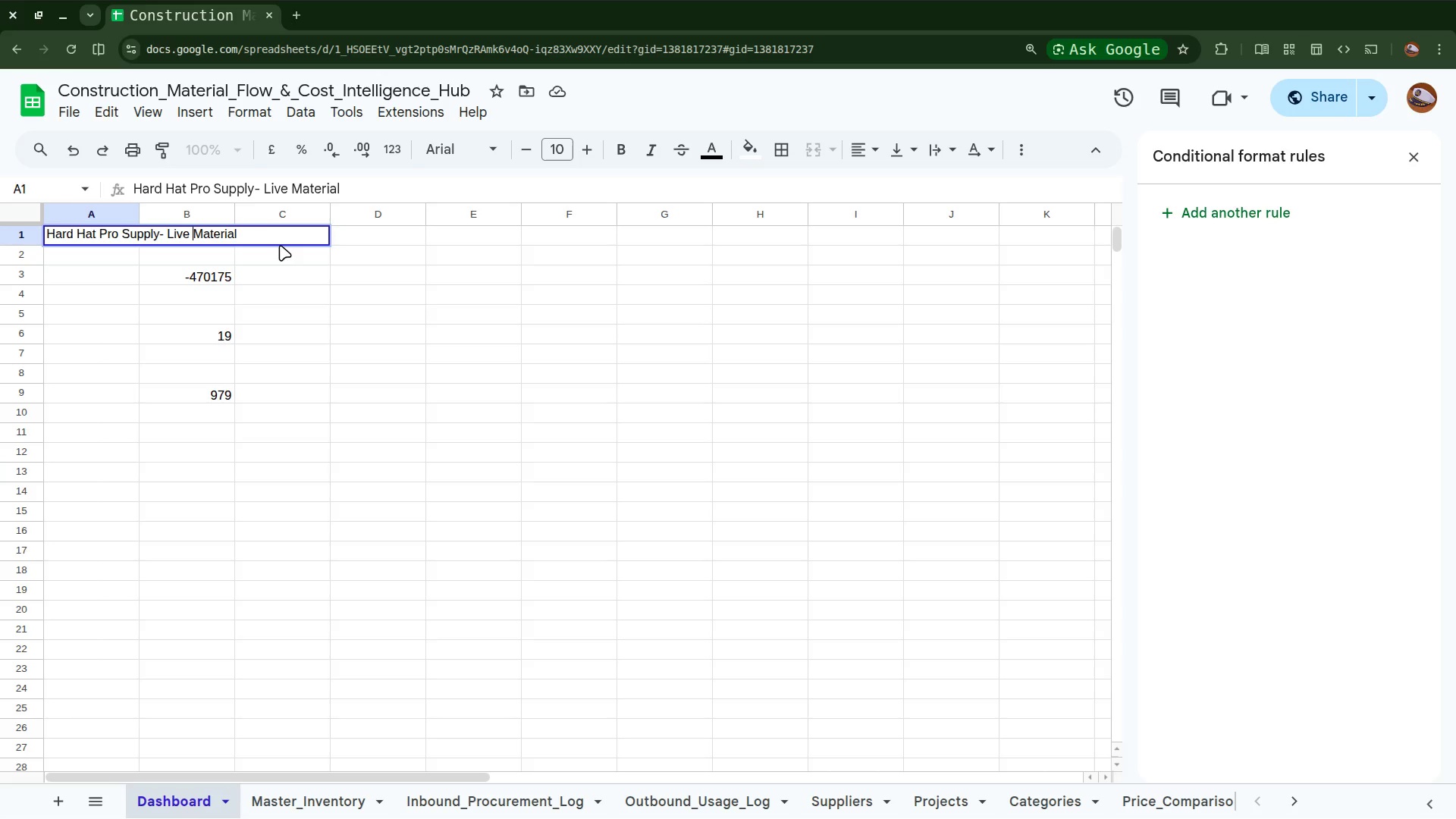 
left_click([254, 234])
 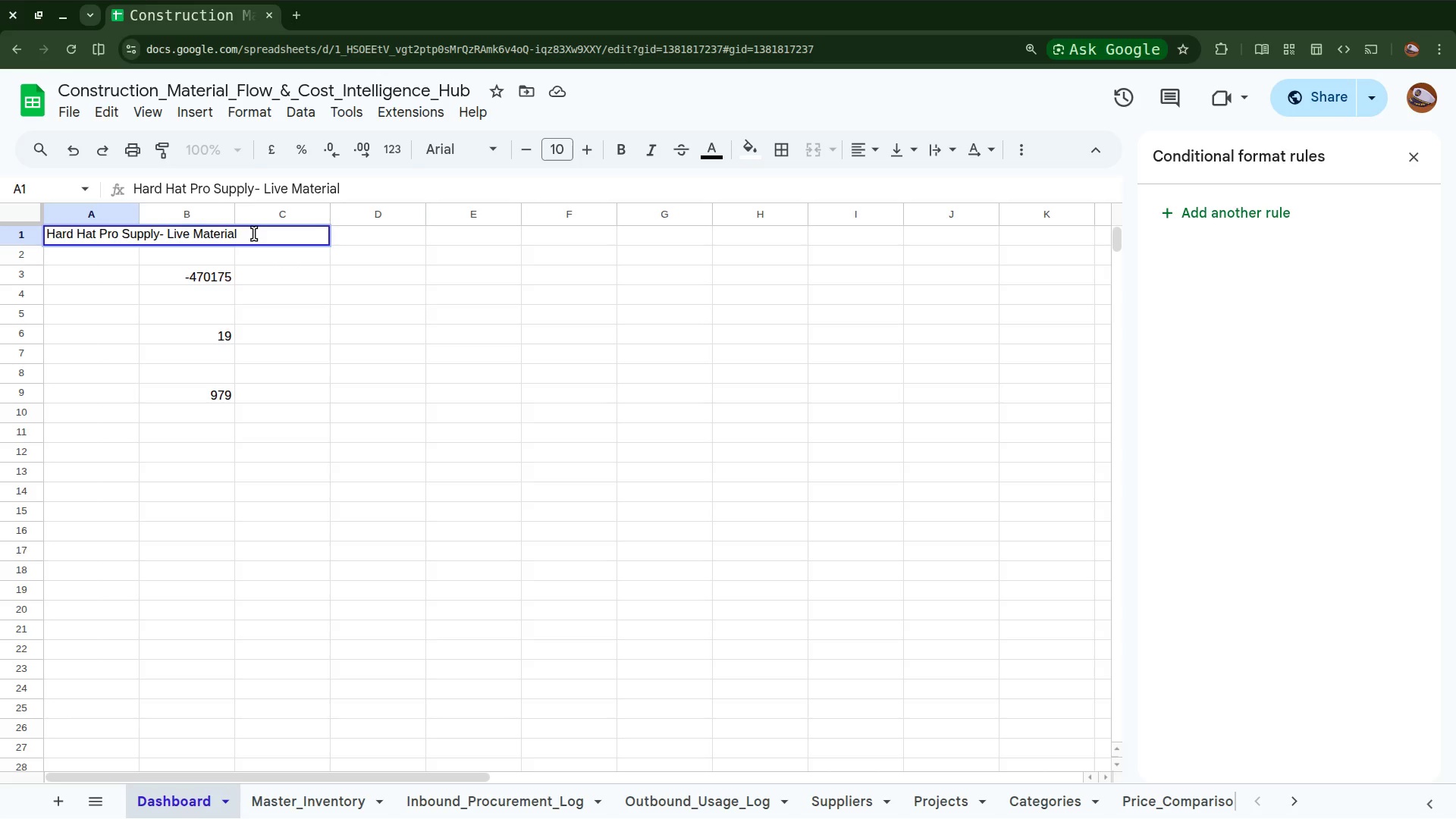 
key(Space)
 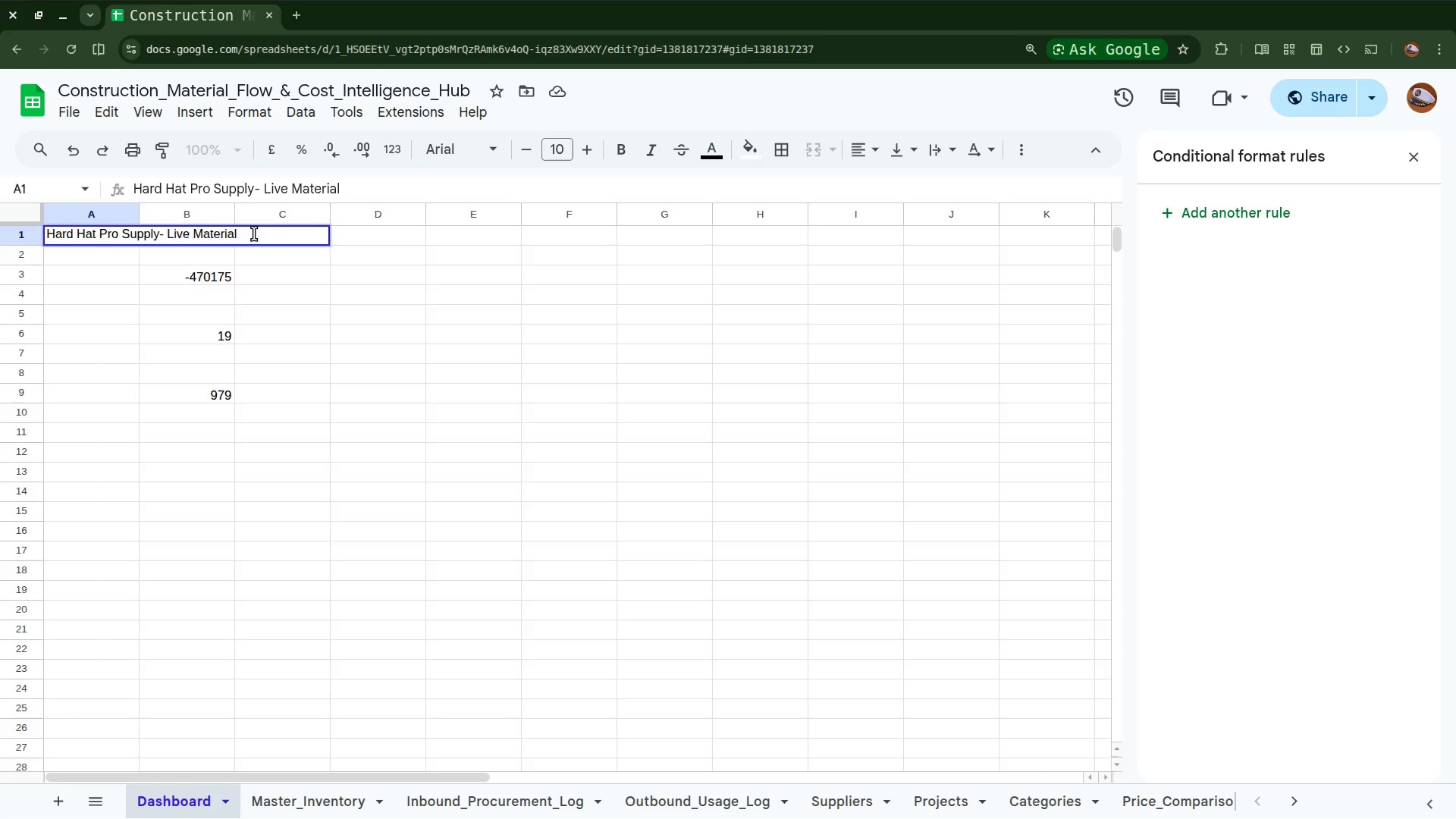 
key(Shift+I)
 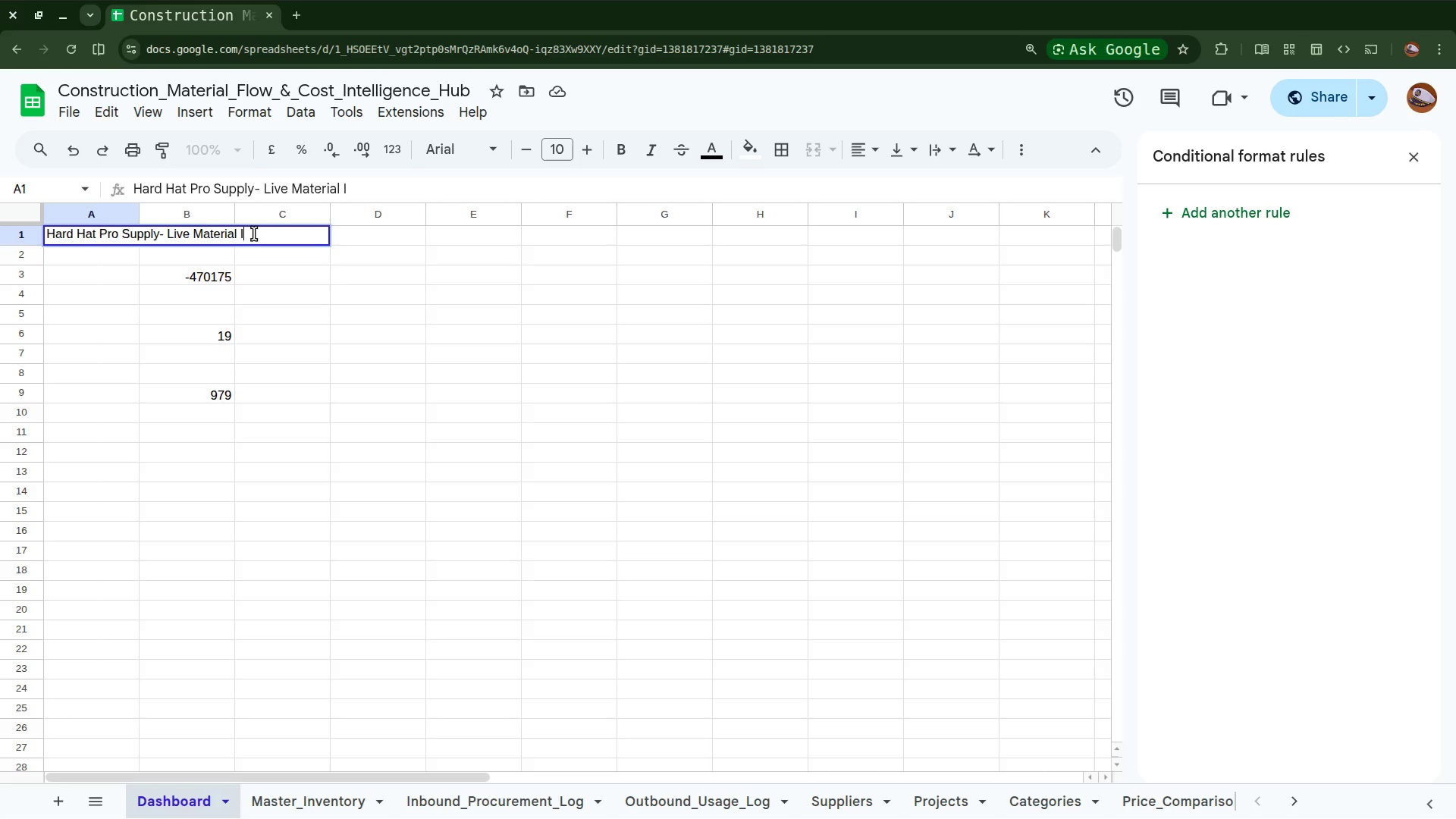 
type(m)
key(Backspace)
type(nte)
 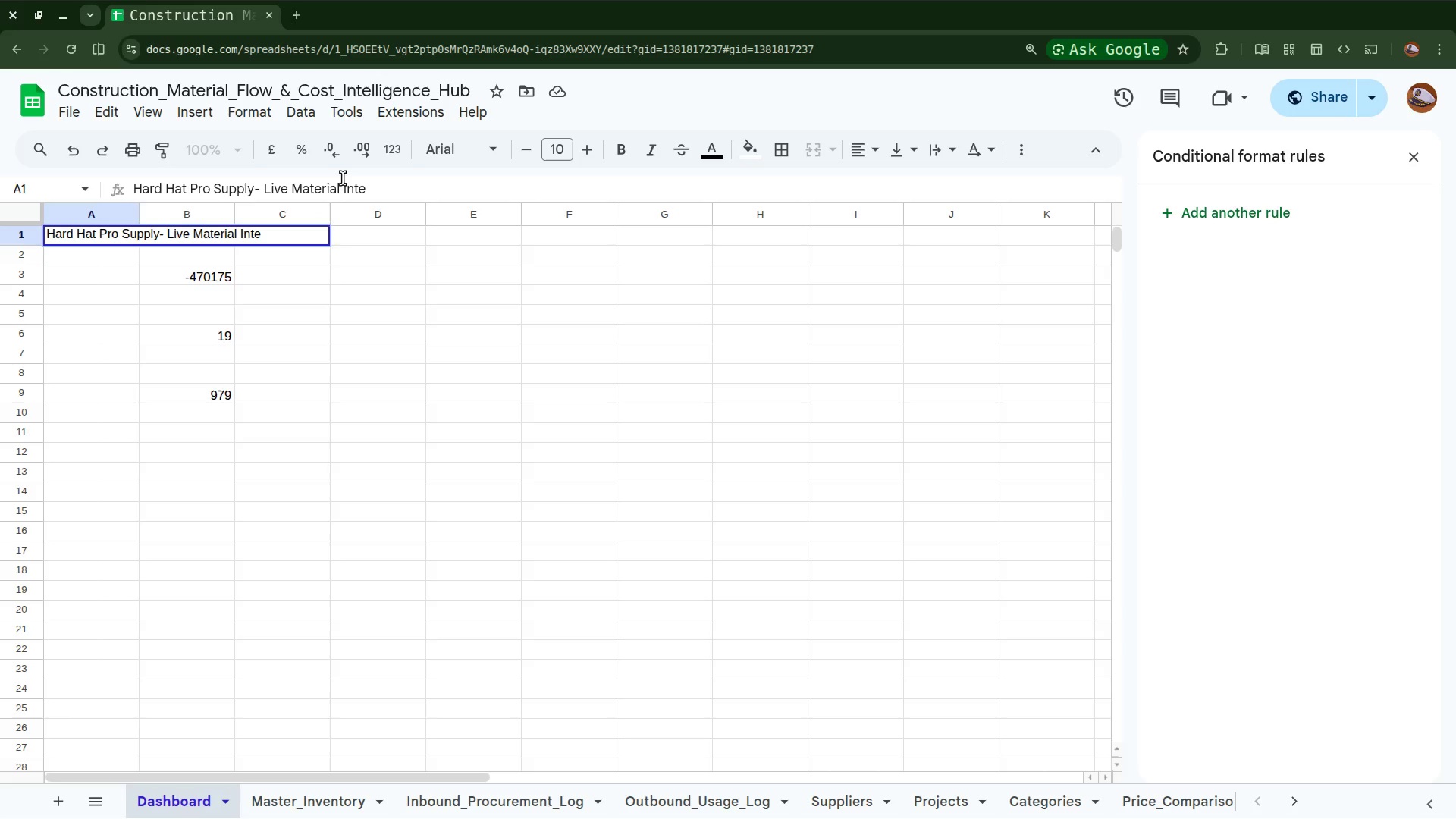 
type(lligence)
 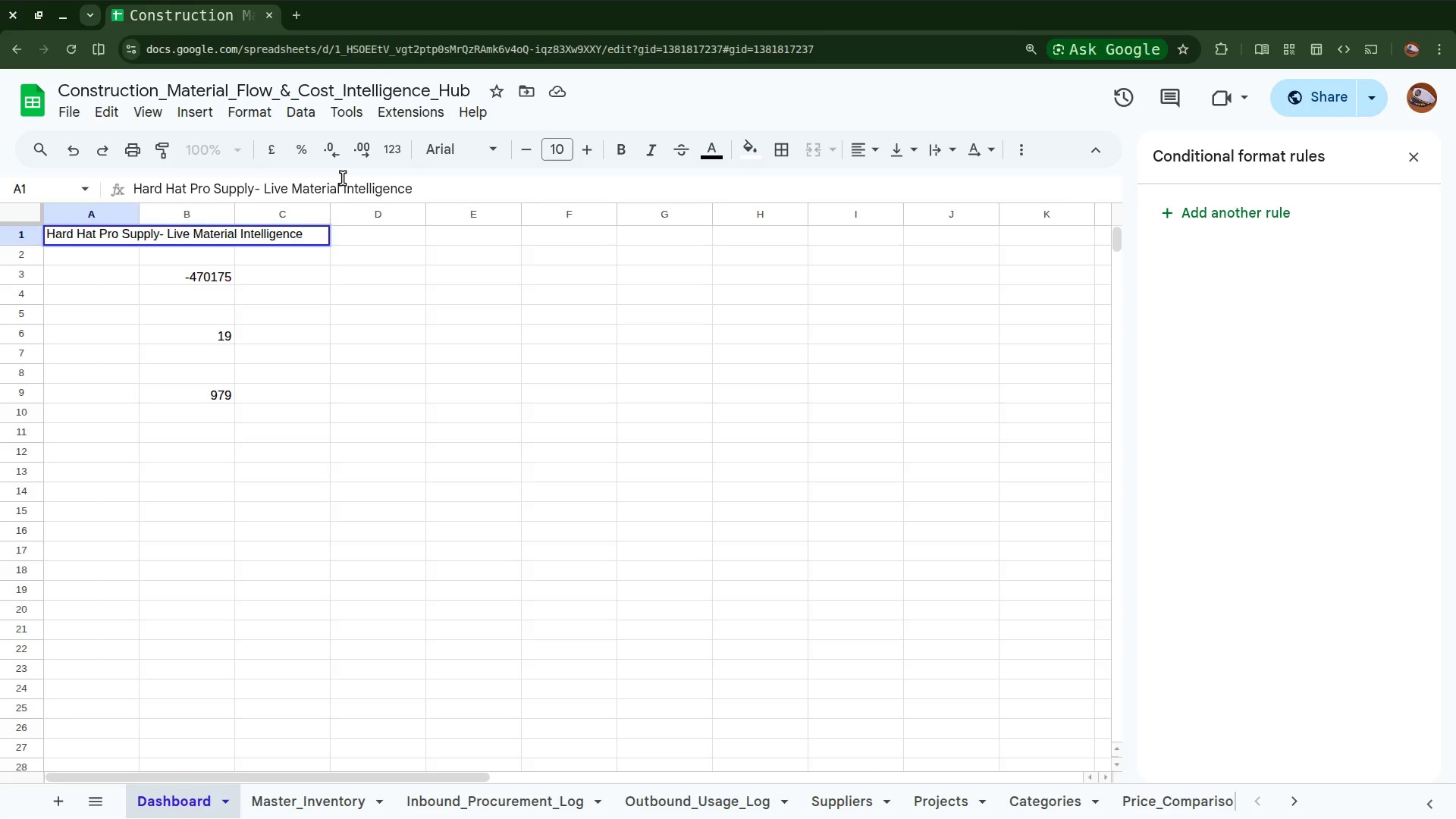 
type( Hub)
 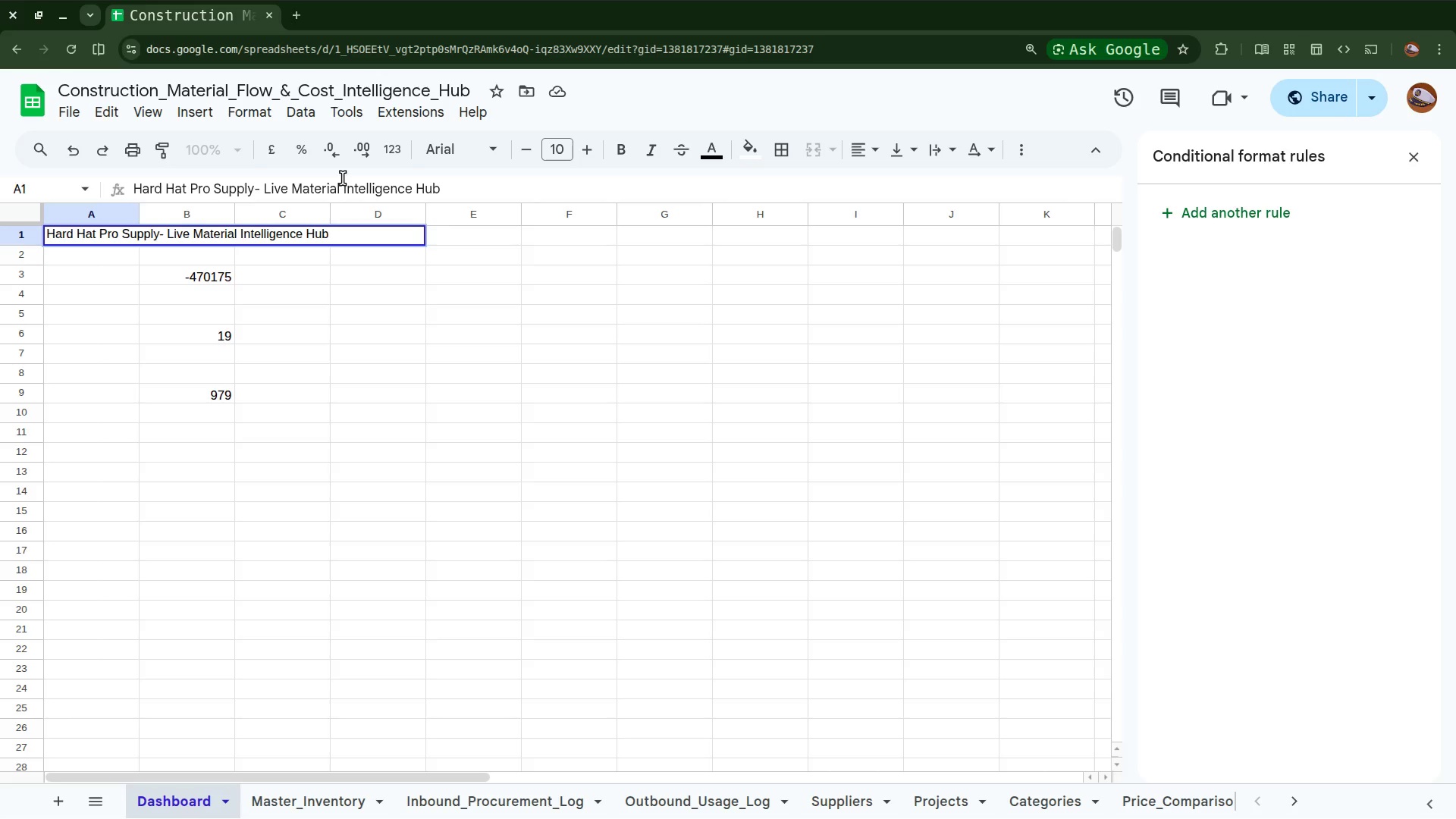 
wait(16.81)
 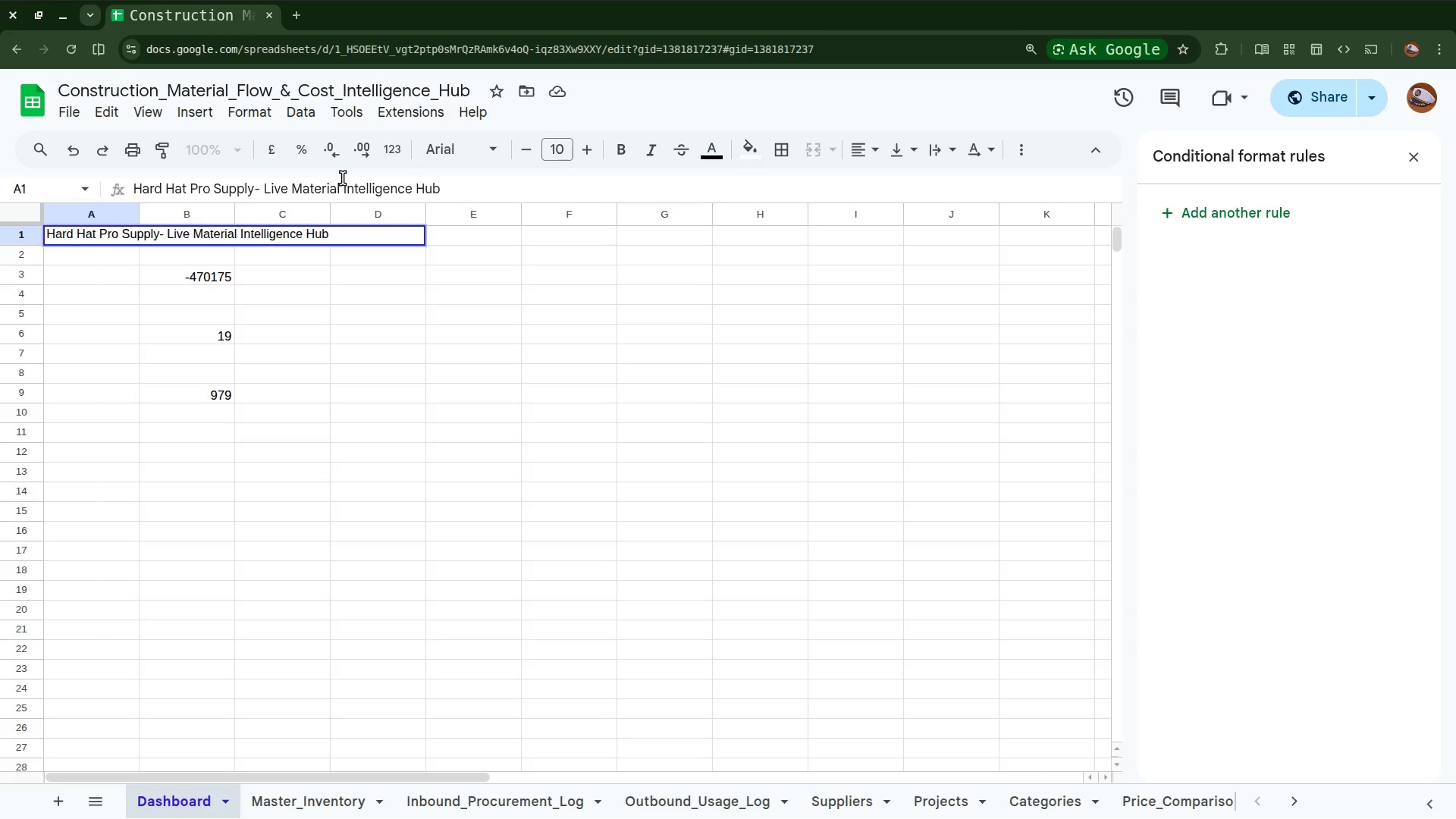 
key(Control+B)
 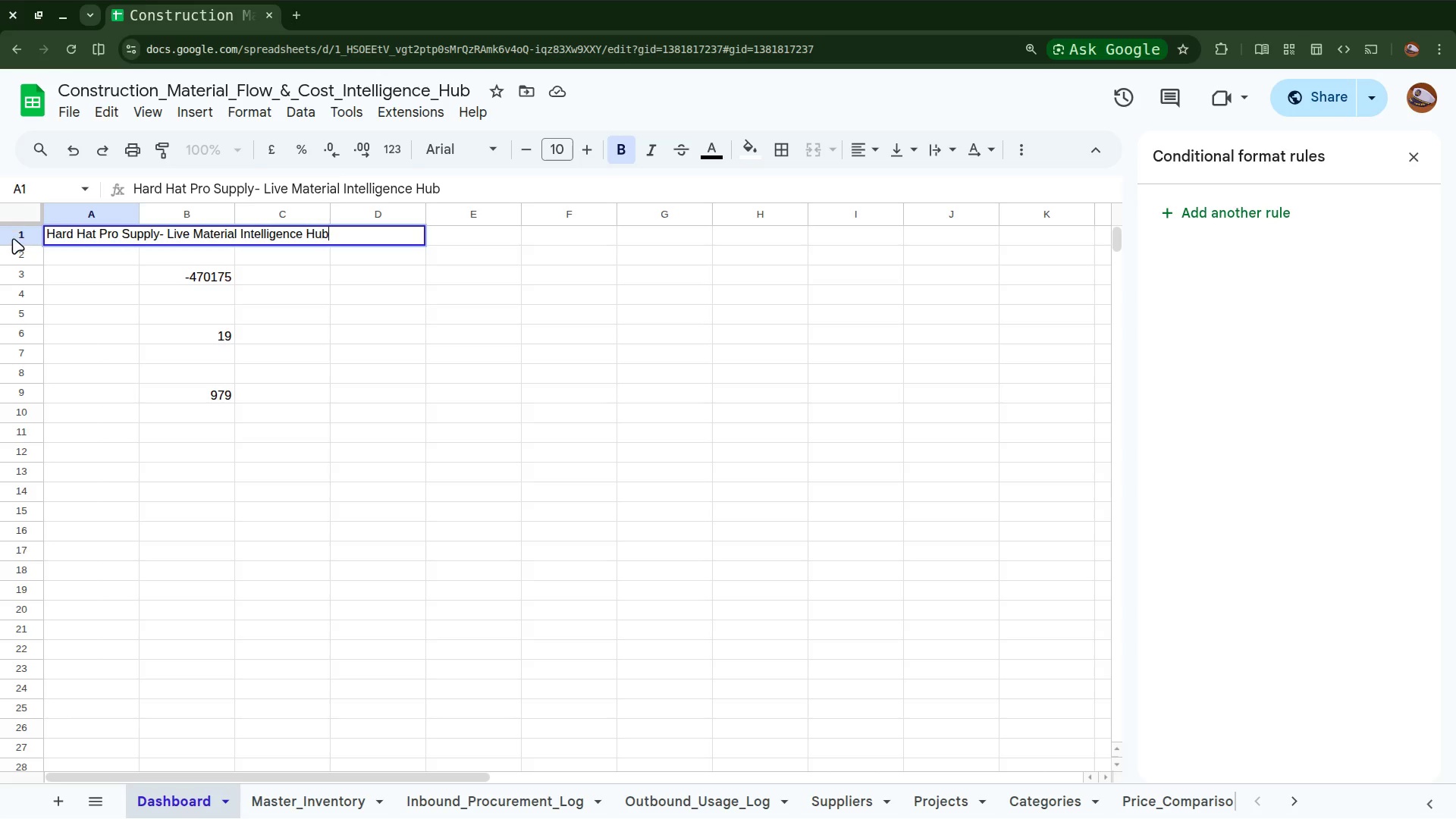 
left_click([12, 231])
 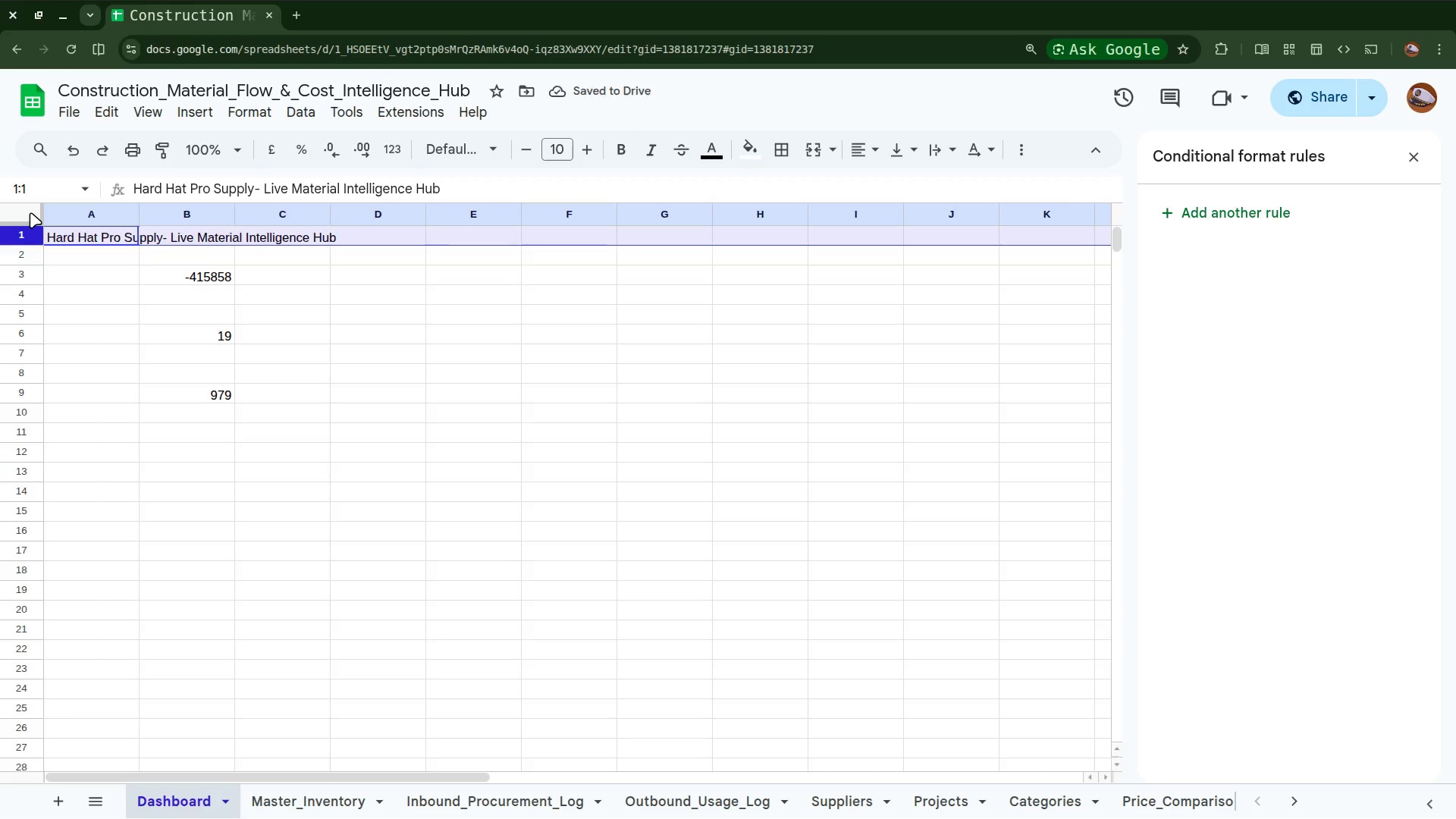 
key(Control+B)
 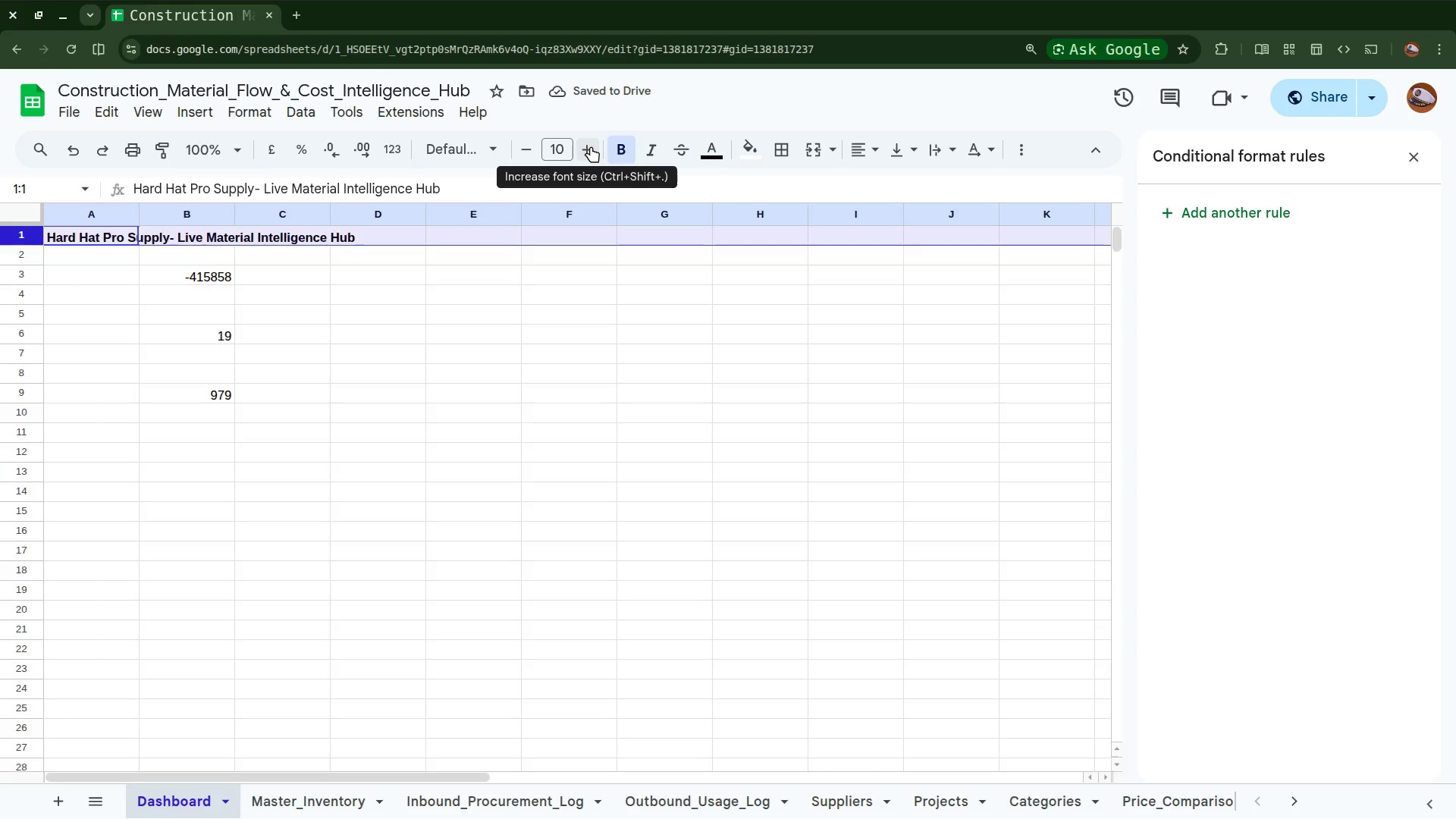 
wait(5.41)
 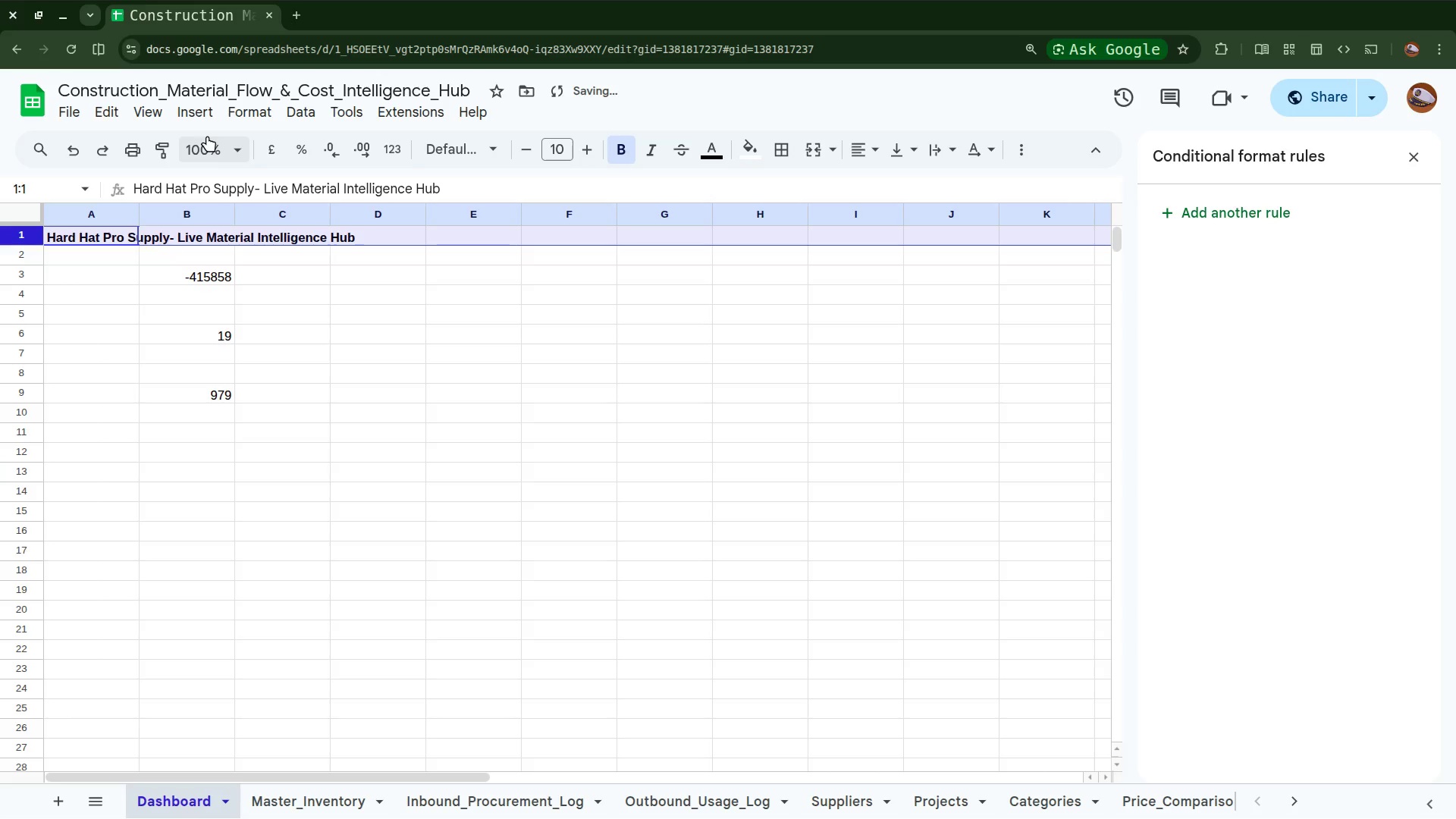 
left_click([591, 146])
 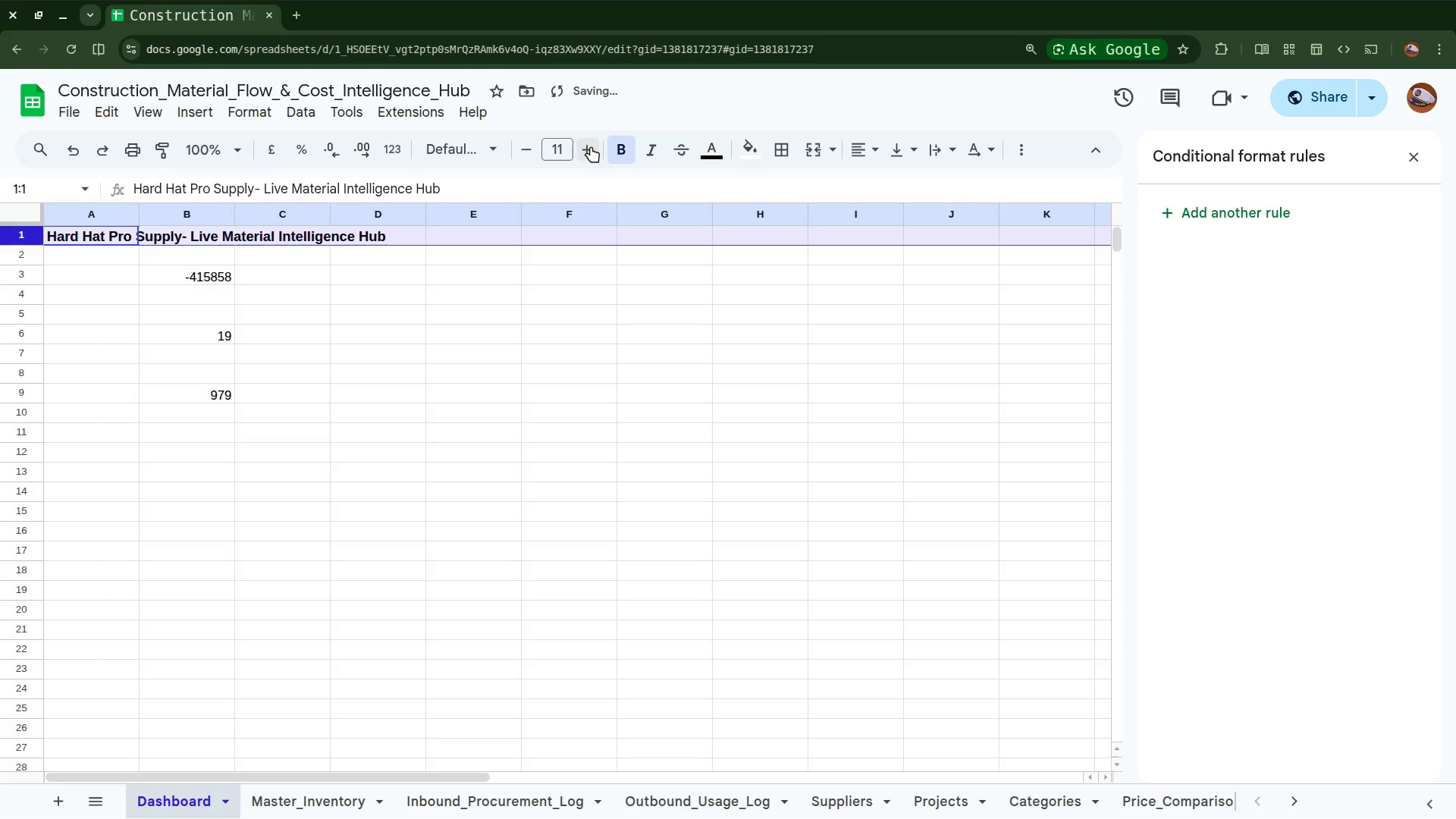 
left_click([591, 146])
 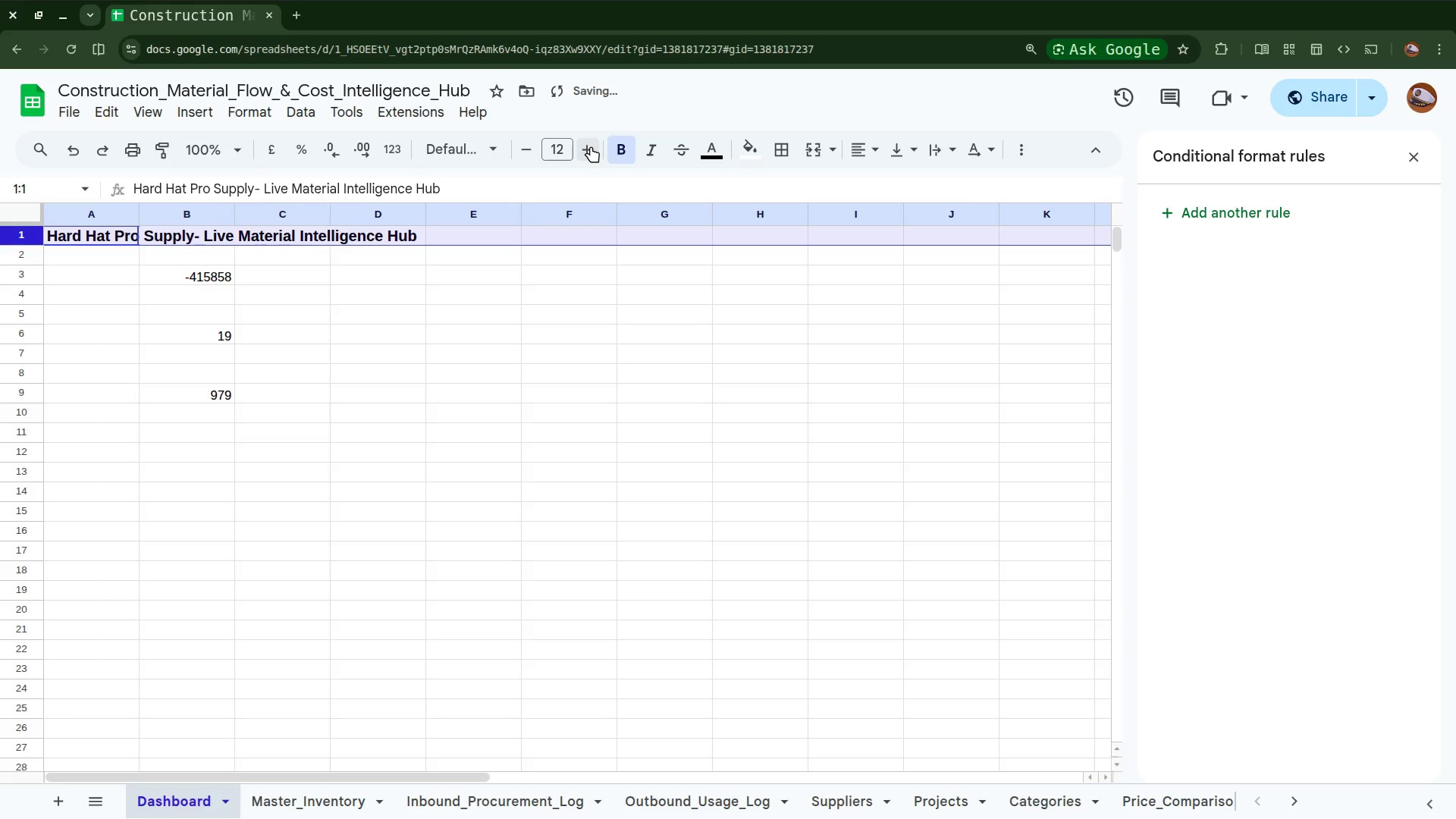 
left_click([591, 146])
 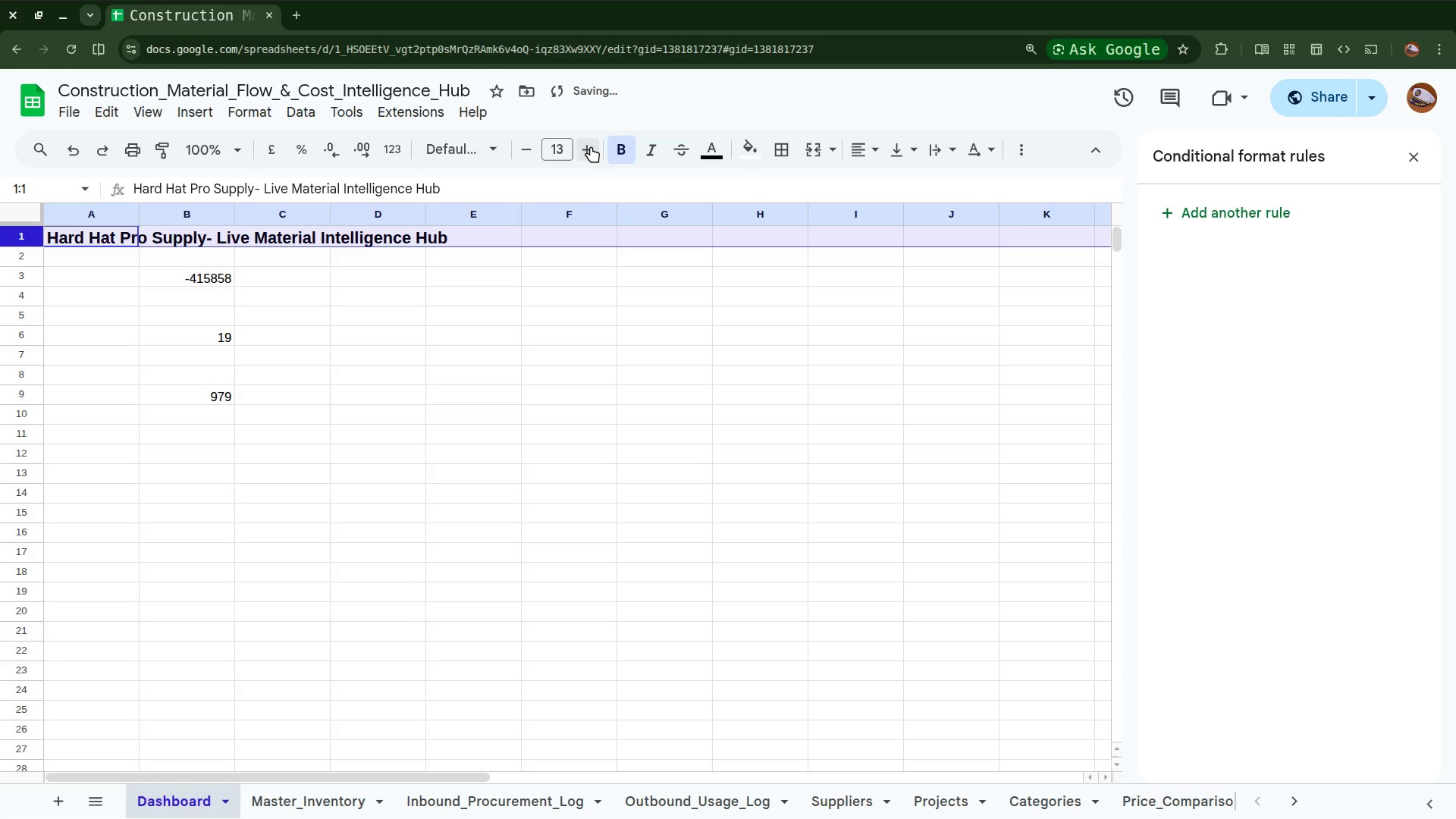 
left_click([591, 146])
 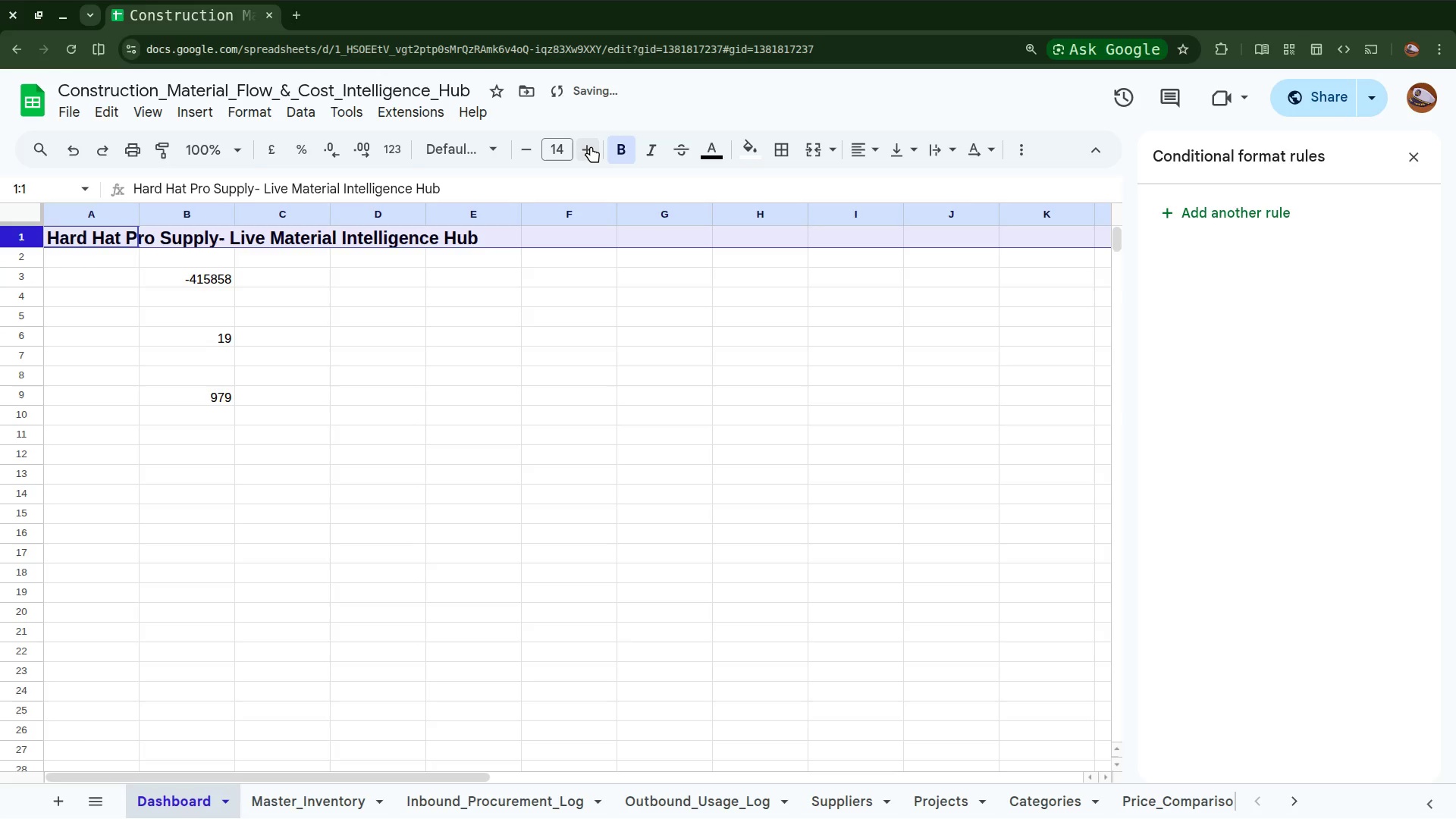 
left_click([591, 146])
 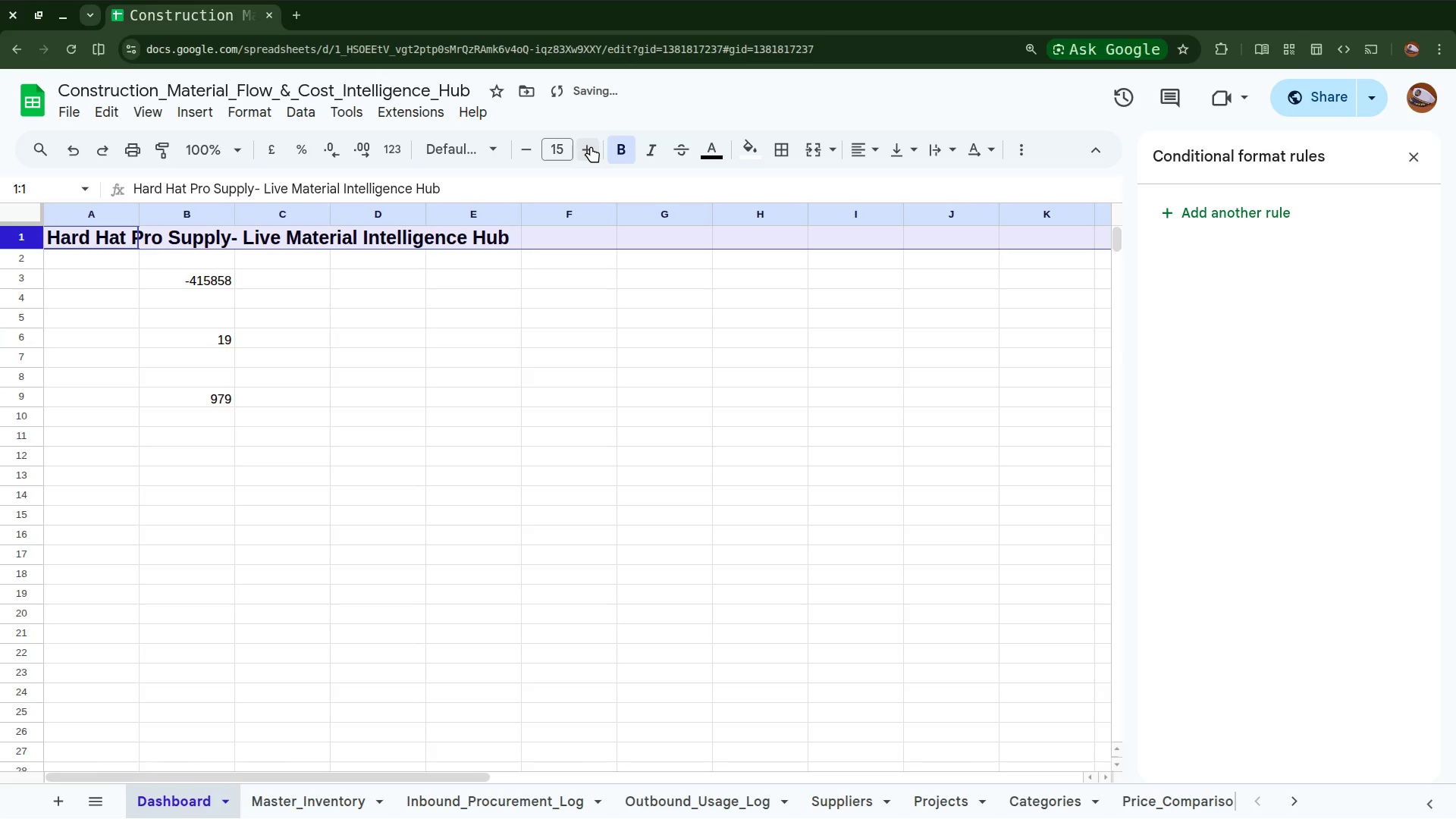 
left_click([591, 146])
 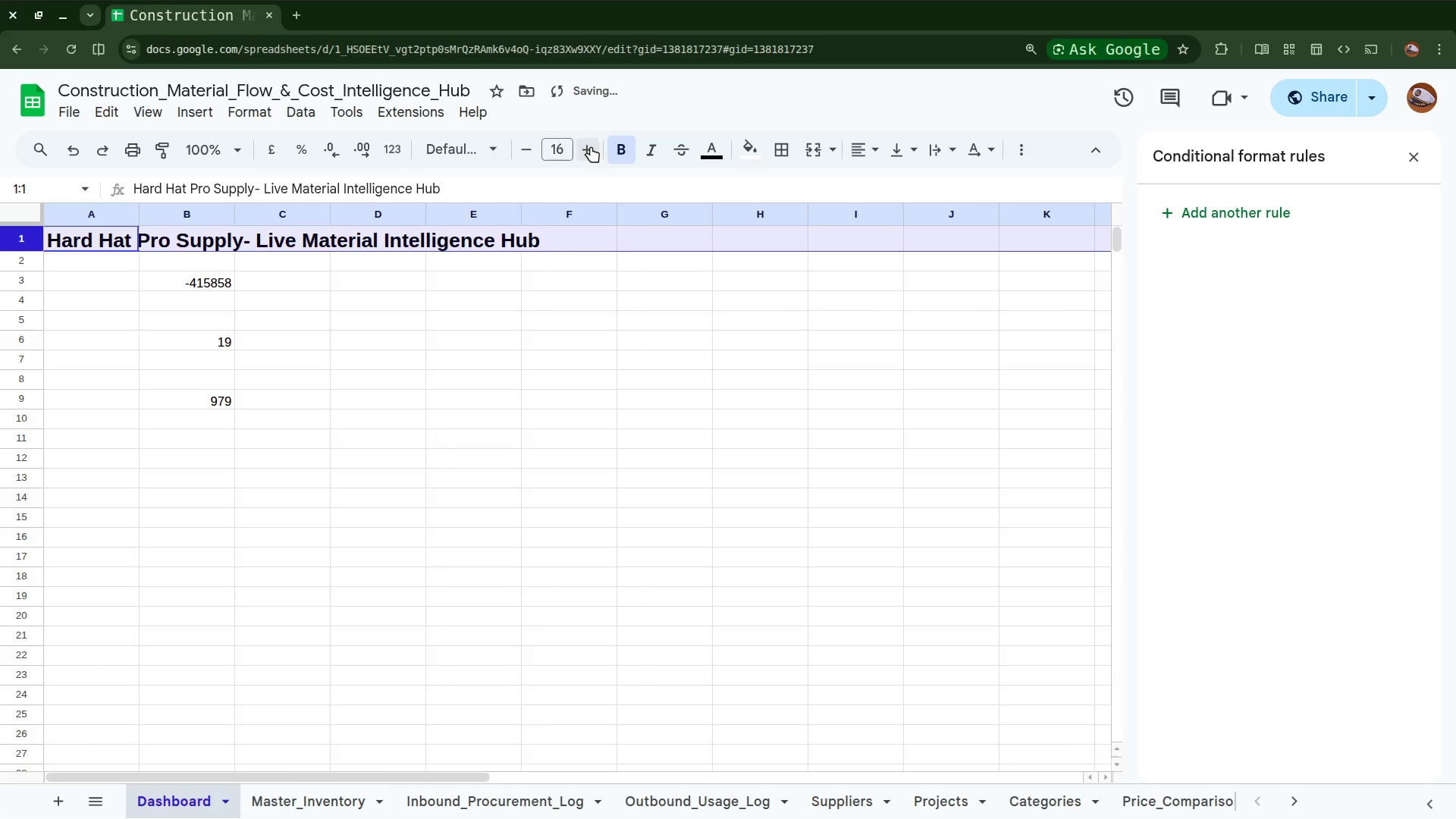 
left_click([591, 146])
 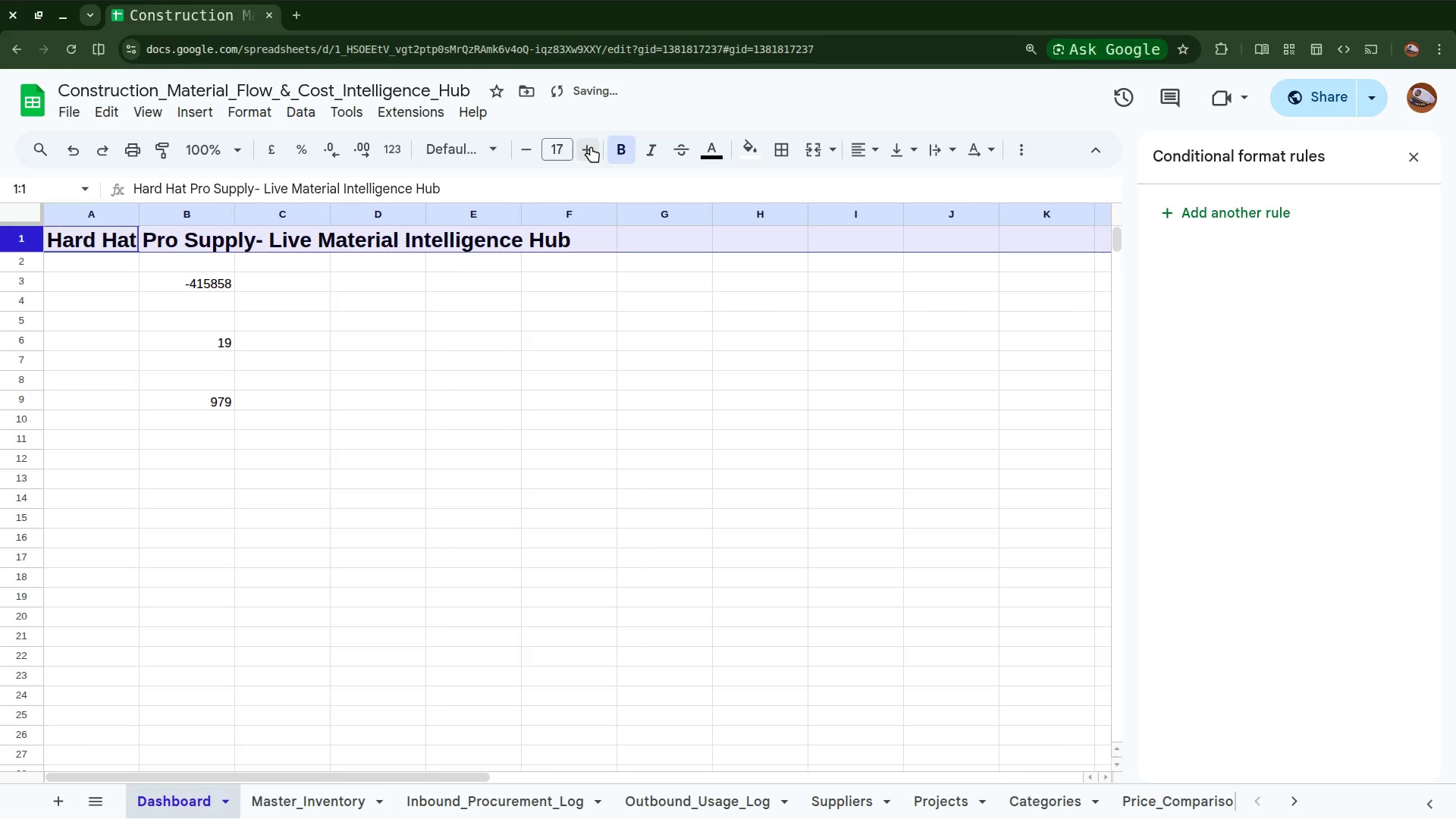 
left_click([591, 146])
 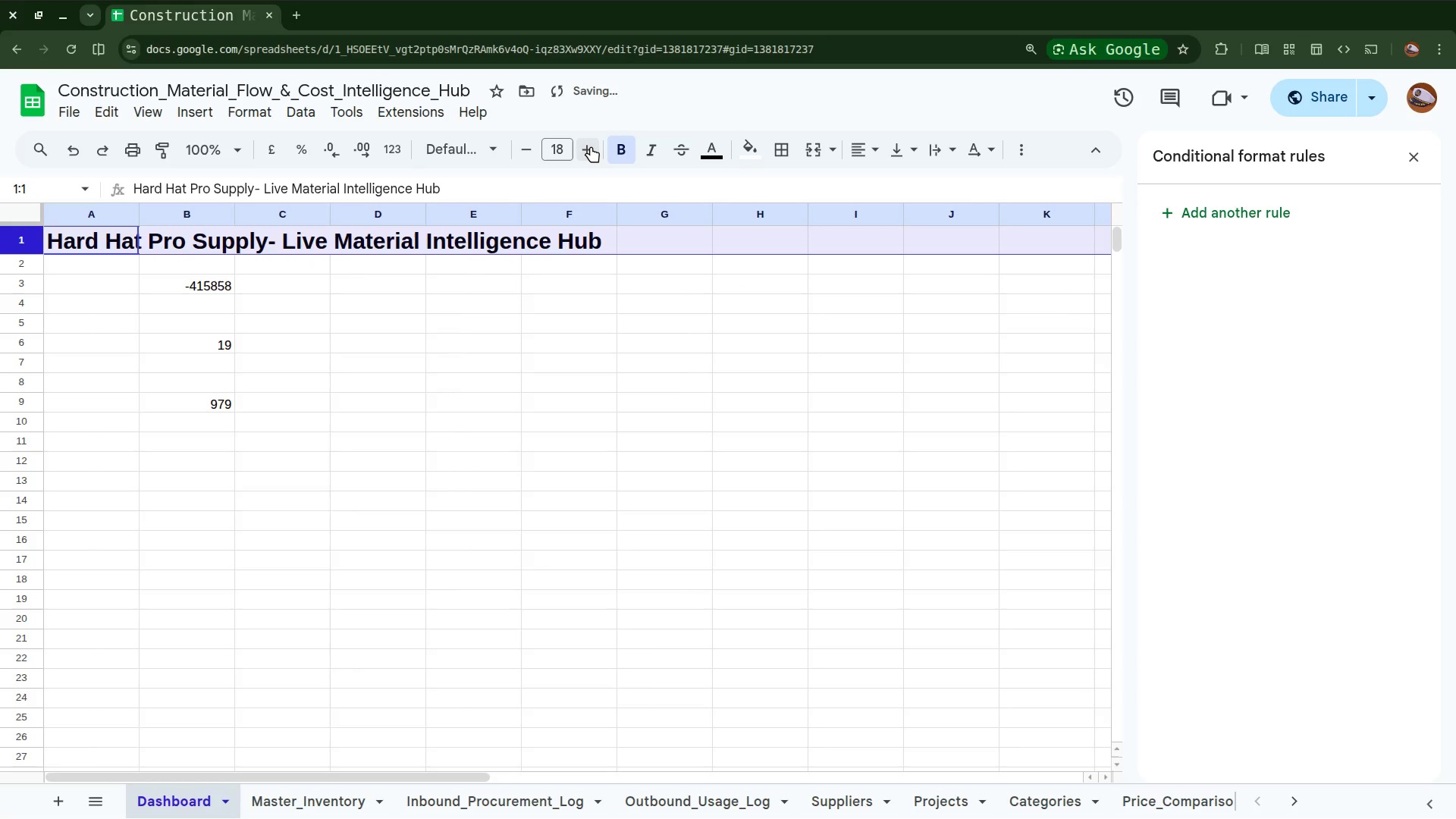 
left_click([591, 146])
 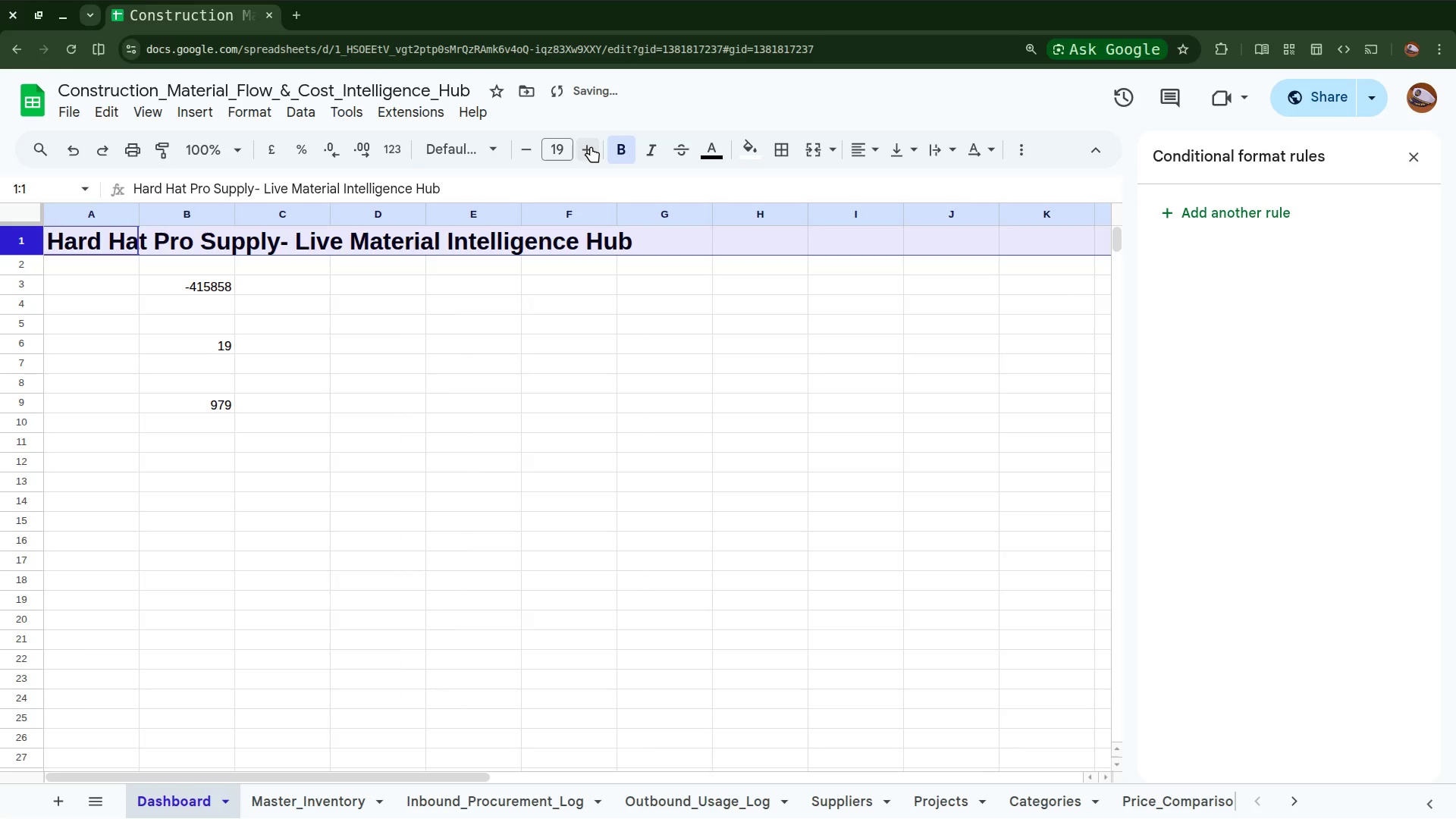 
left_click([591, 146])
 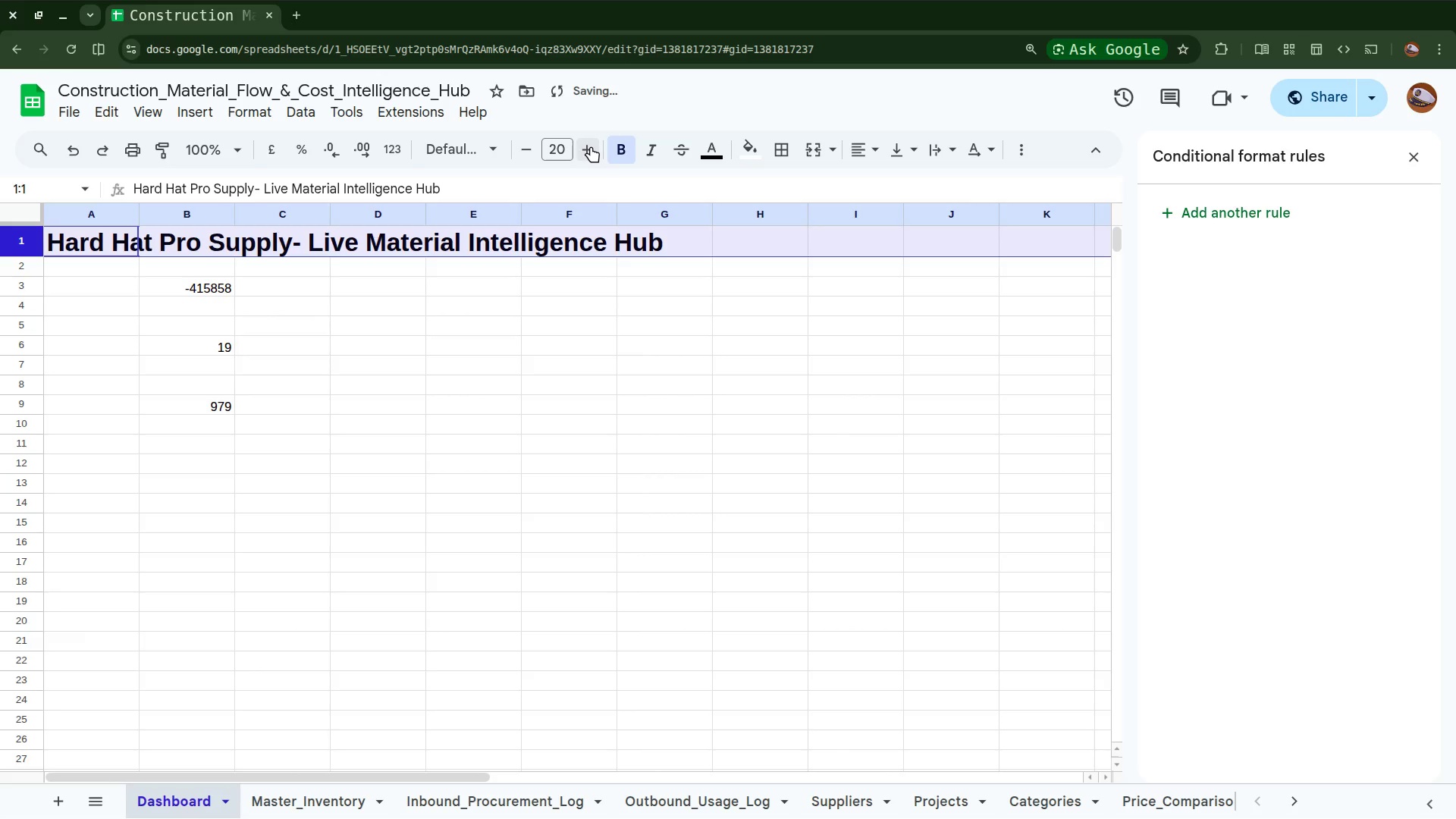 
left_click([591, 146])
 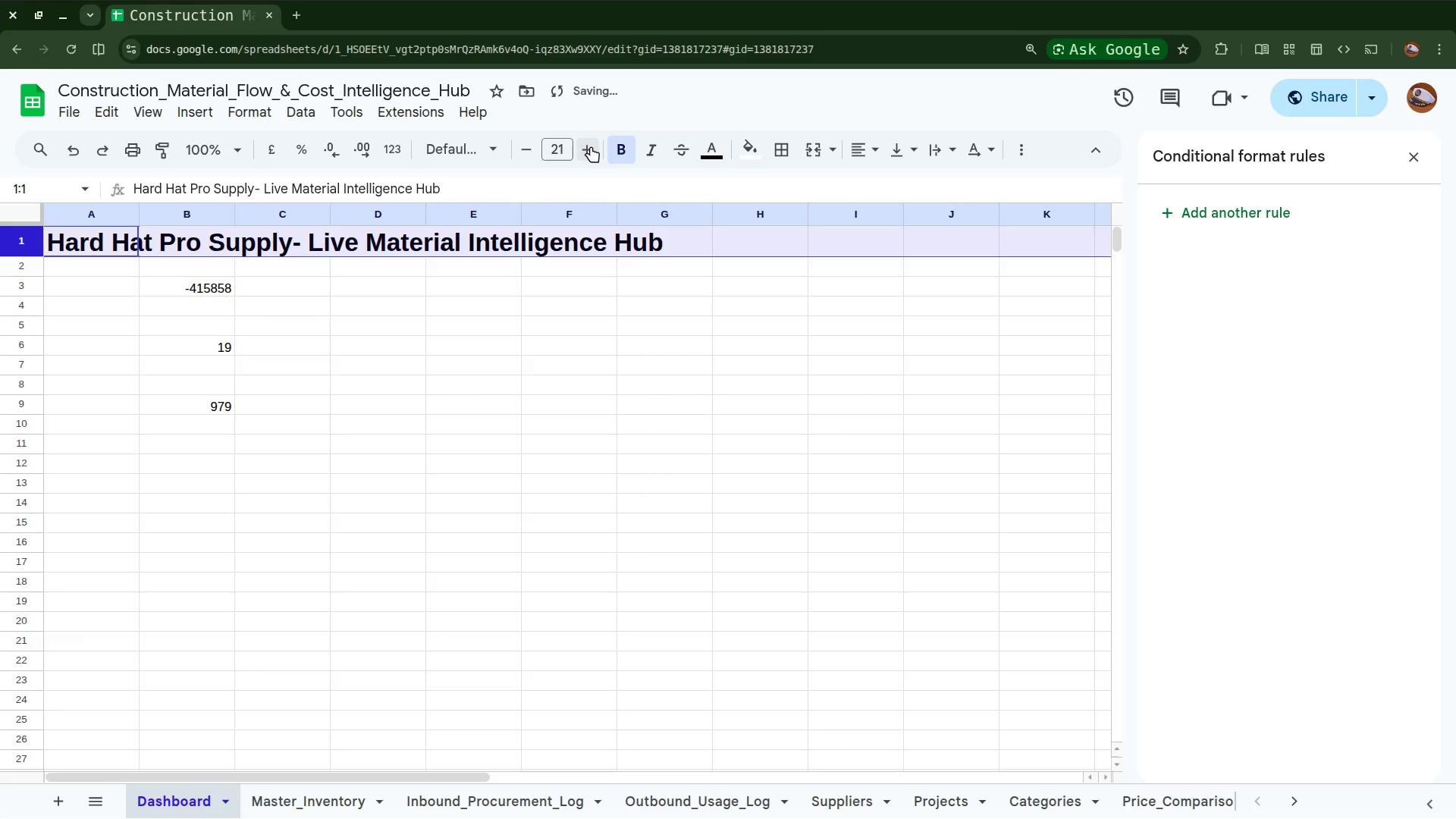 
left_click([591, 146])
 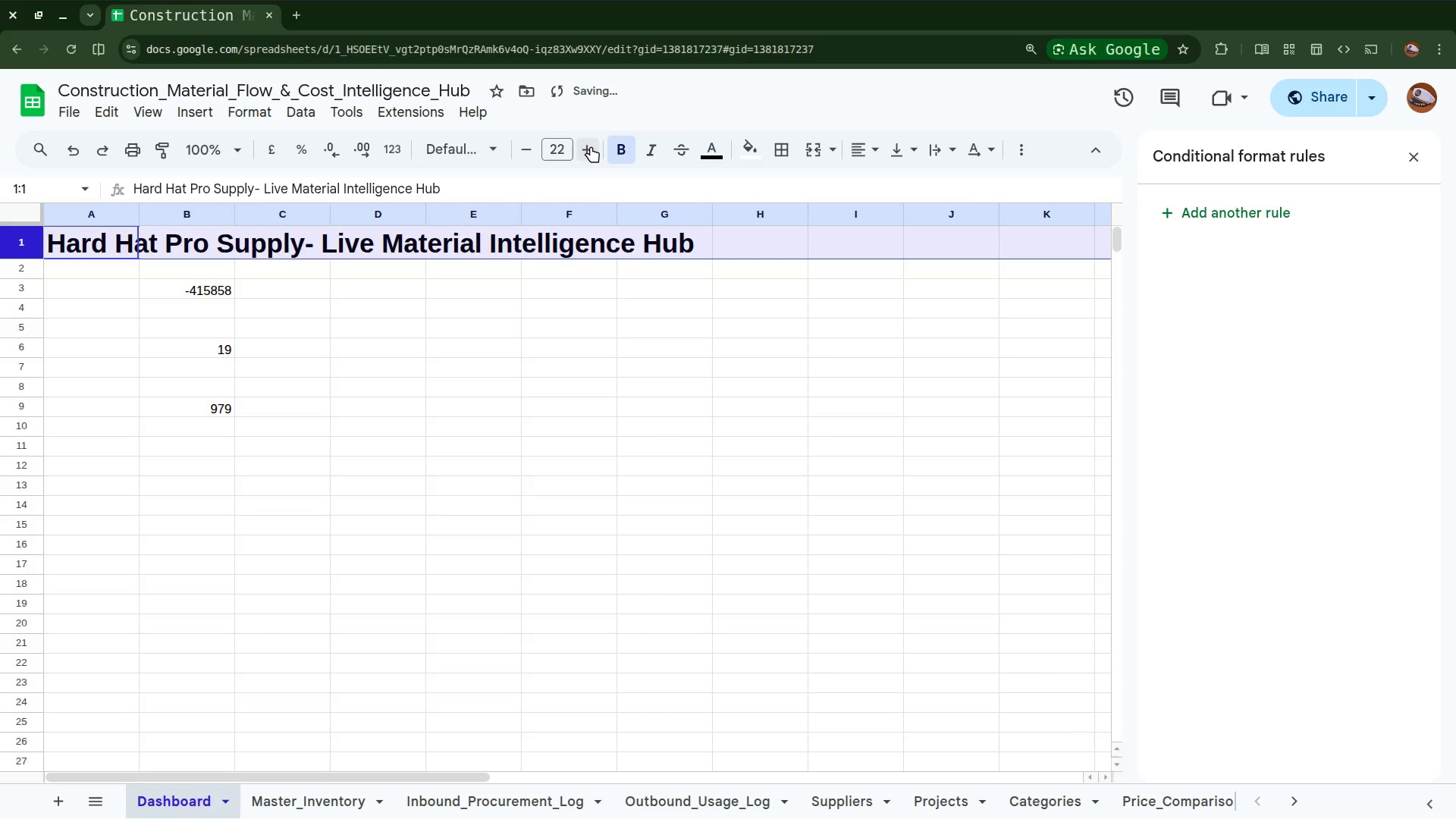 
left_click([591, 146])
 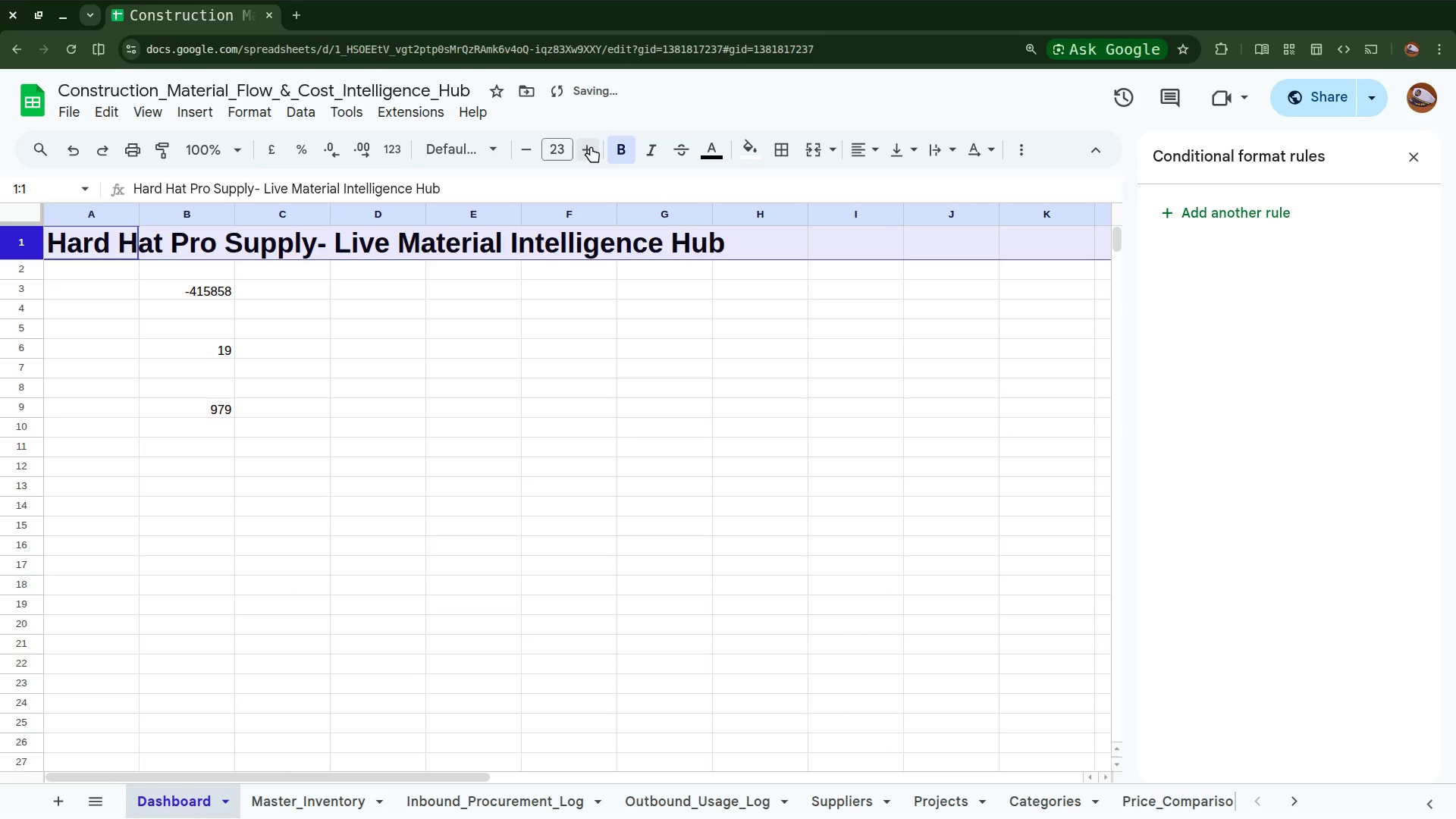 
left_click([591, 146])
 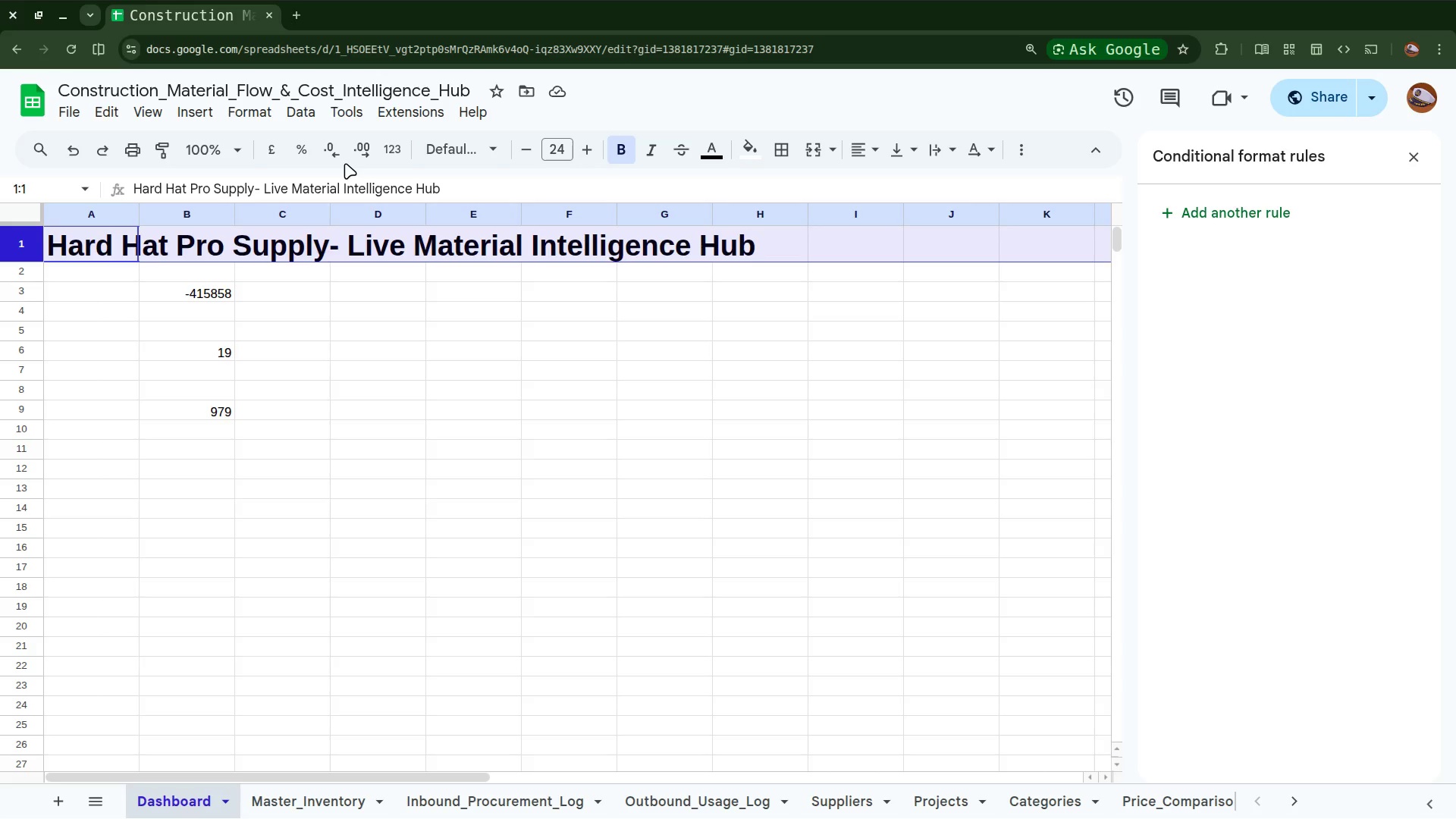 
wait(18.52)
 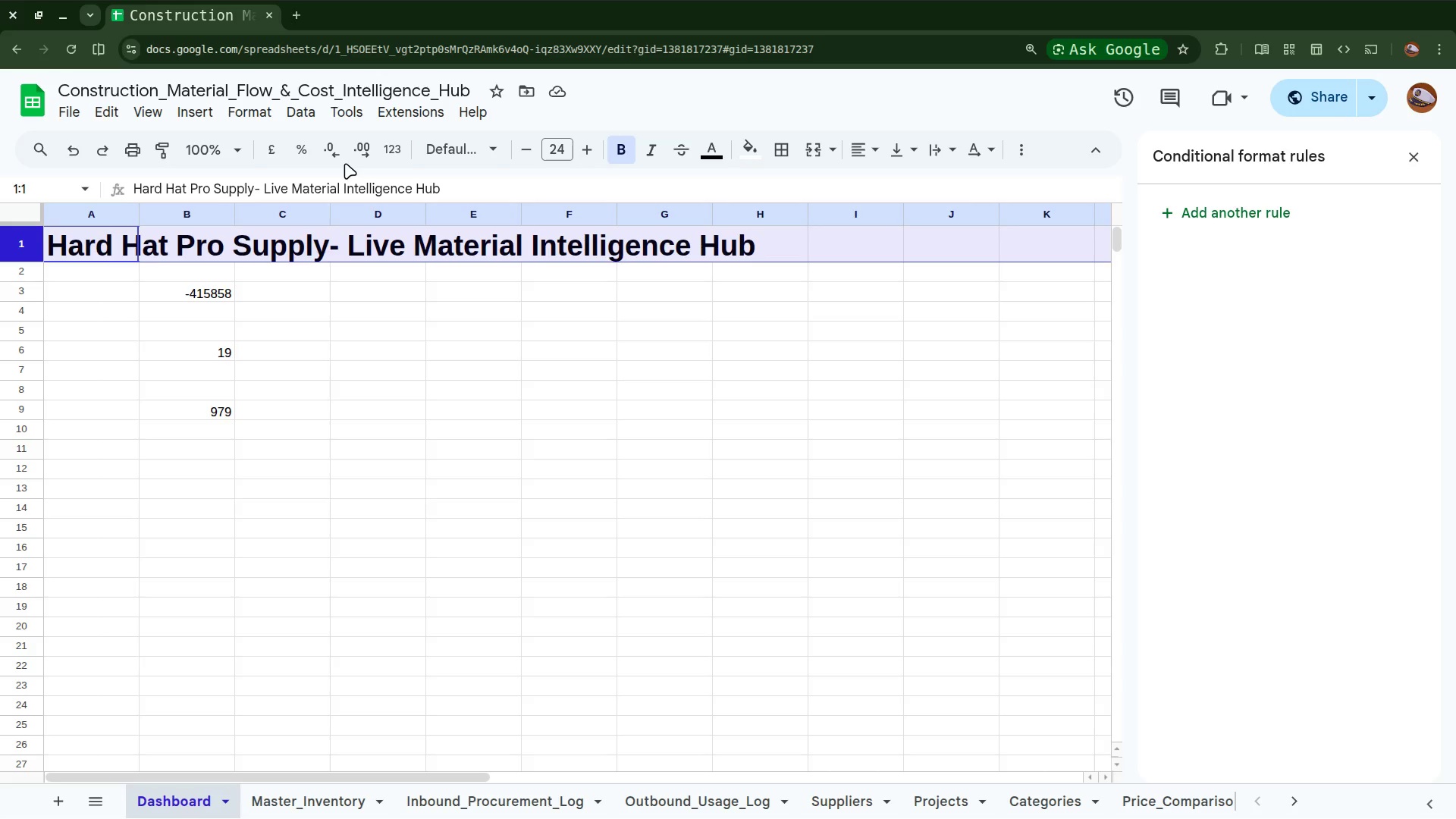 
left_click([497, 149])
 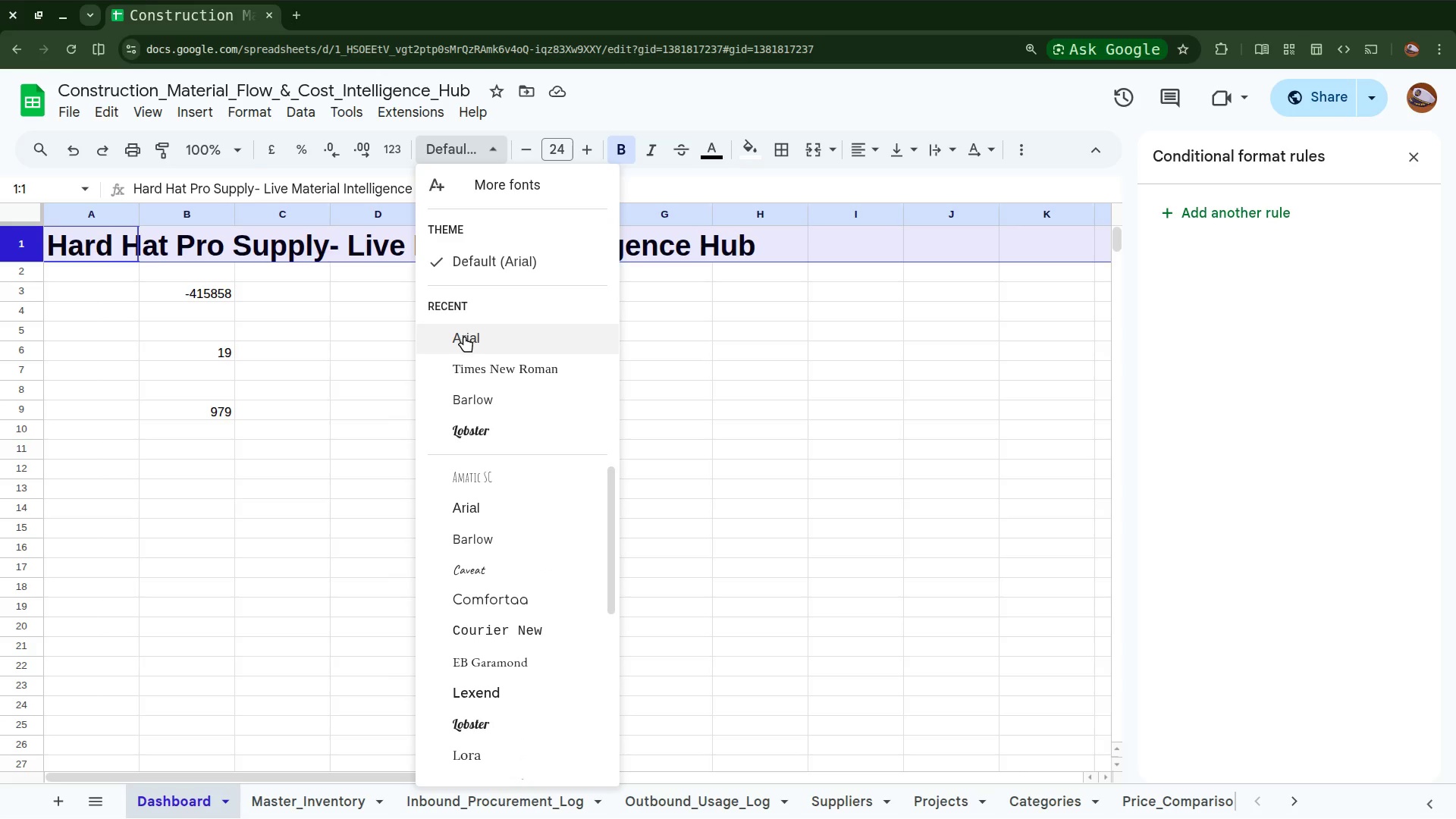 
left_click([464, 336])
 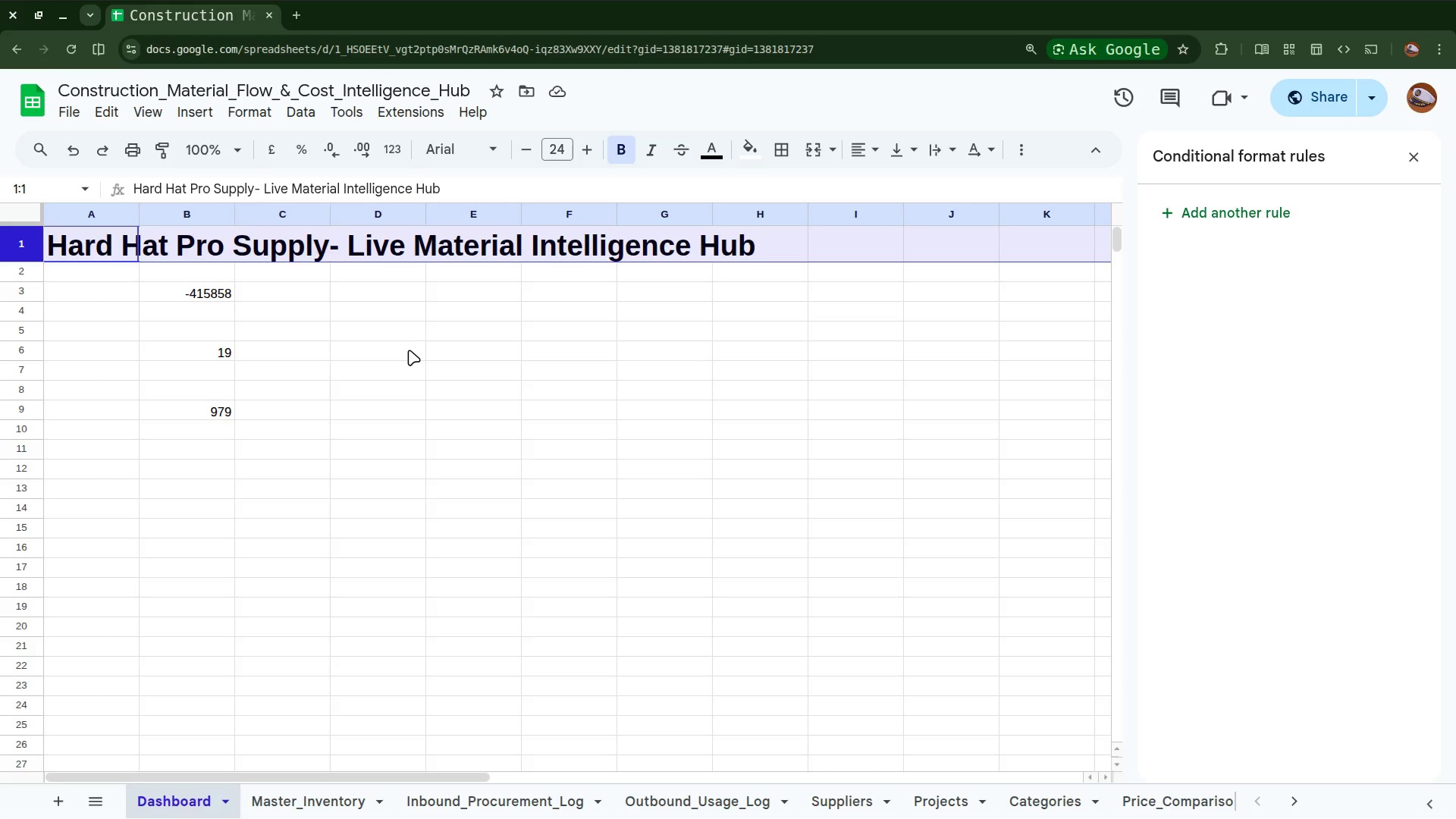 
wait(21.34)
 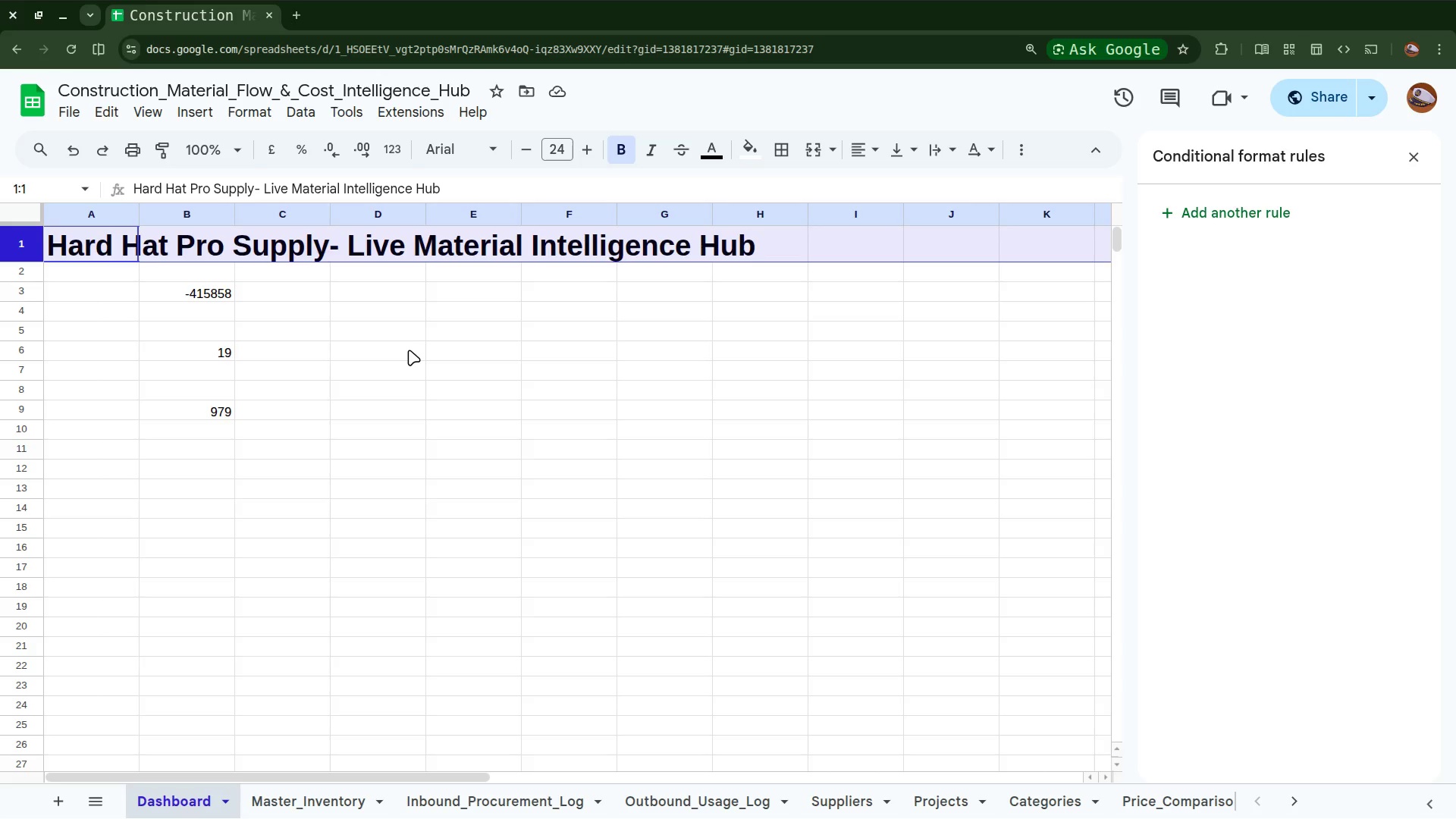 
left_click([465, 341])
 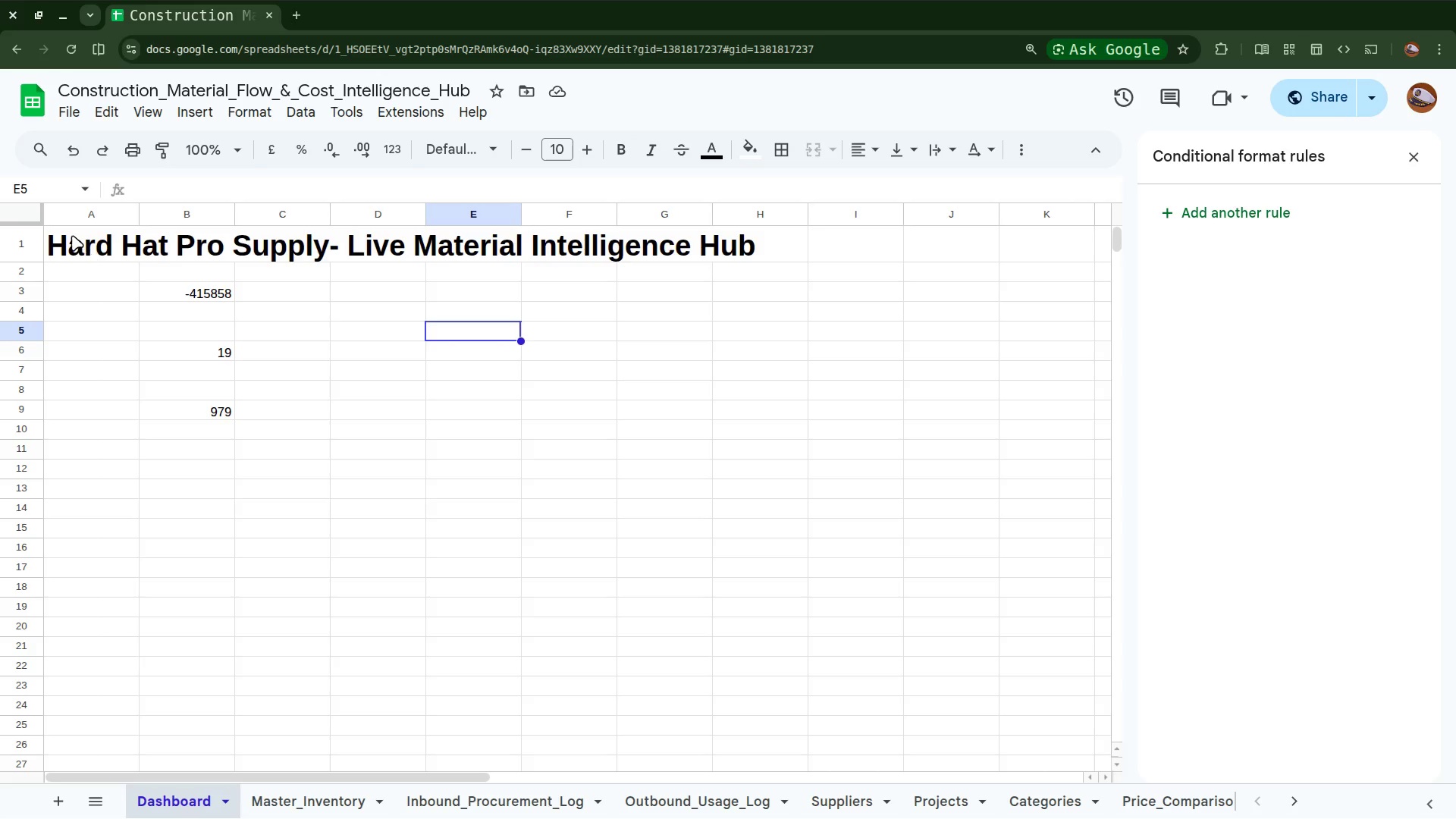 
left_click([72, 234])
 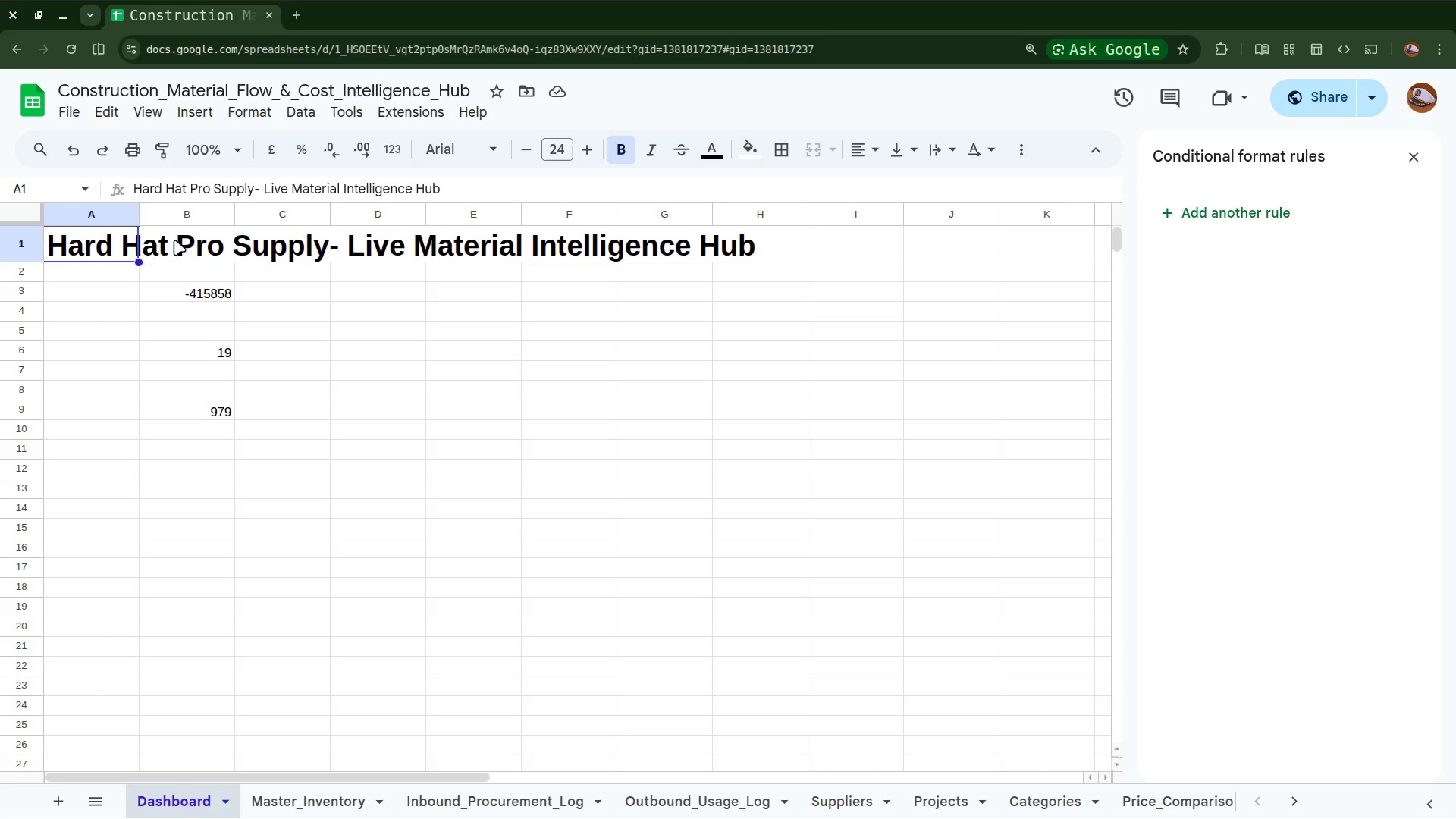 
wait(5.59)
 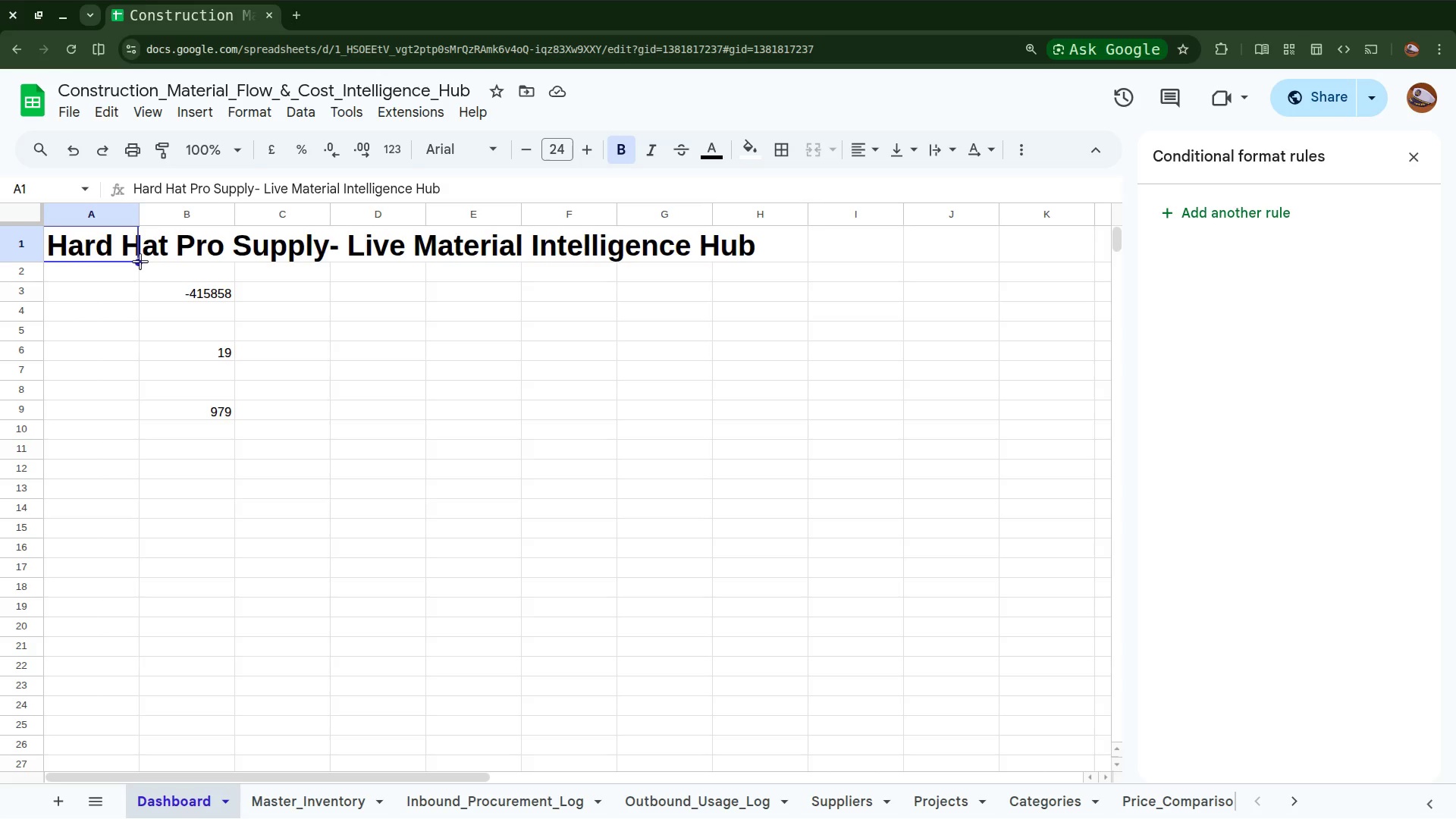 
right_click([157, 241])
 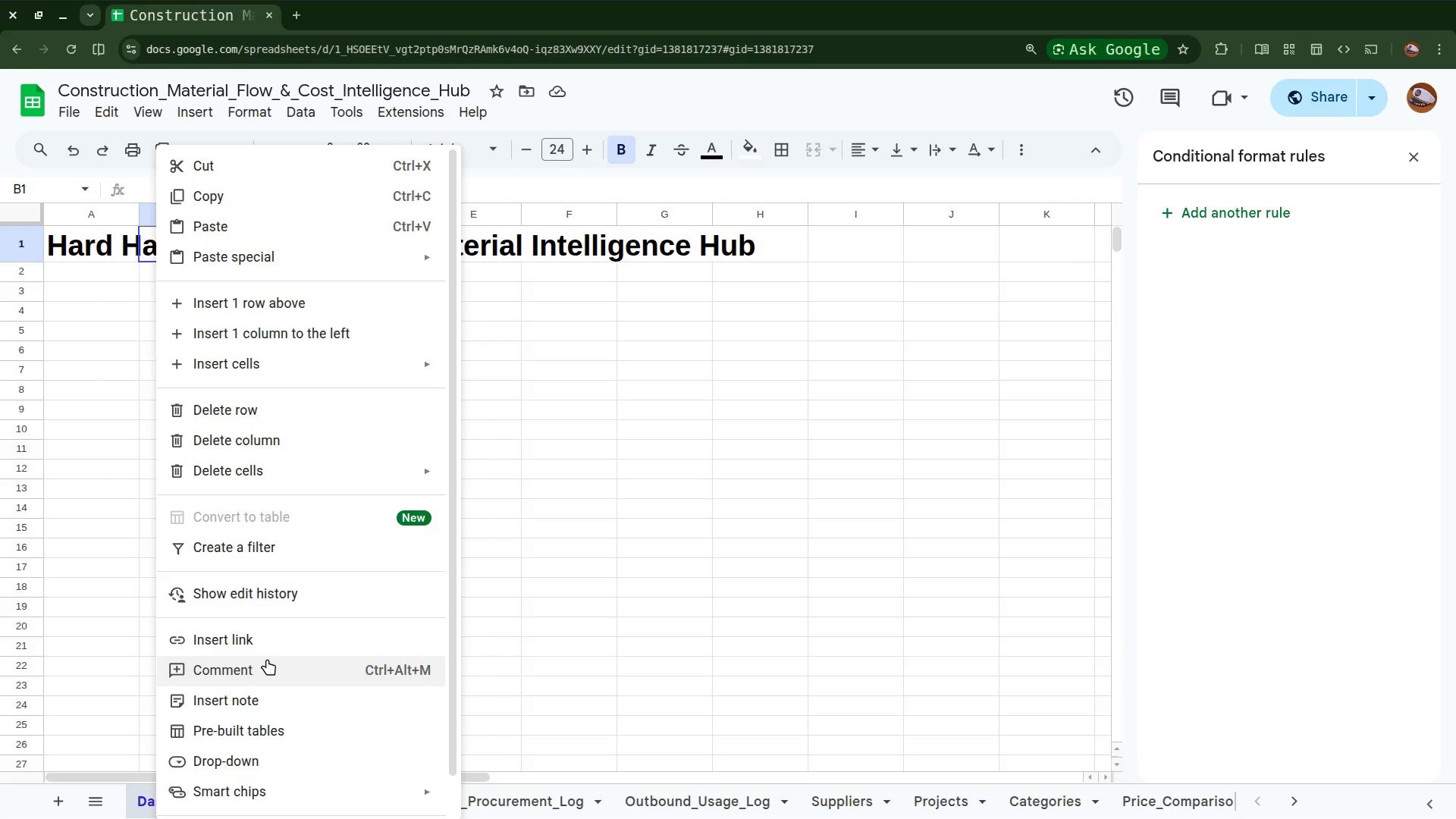 
wait(17.39)
 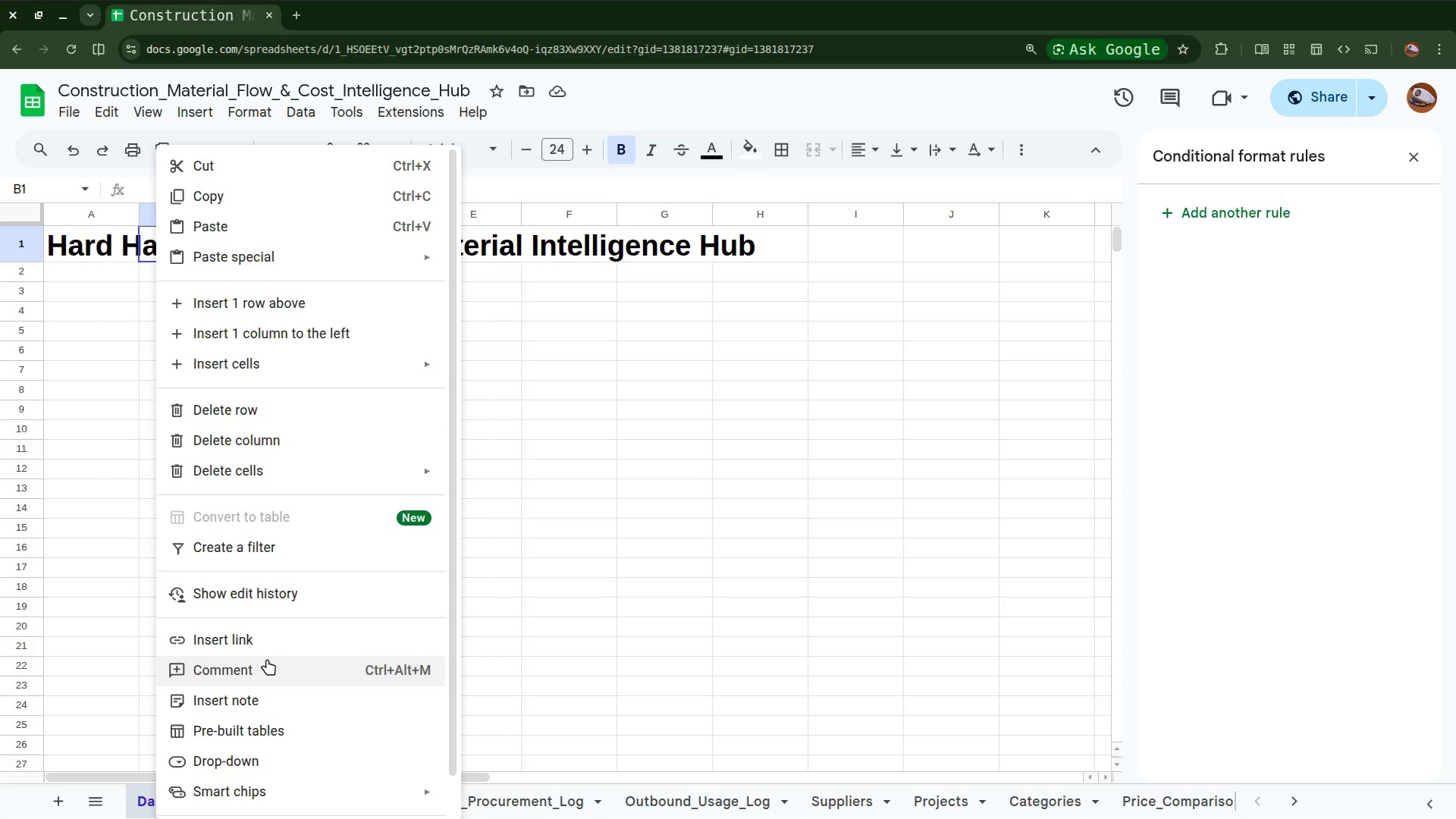 
left_click([706, 403])
 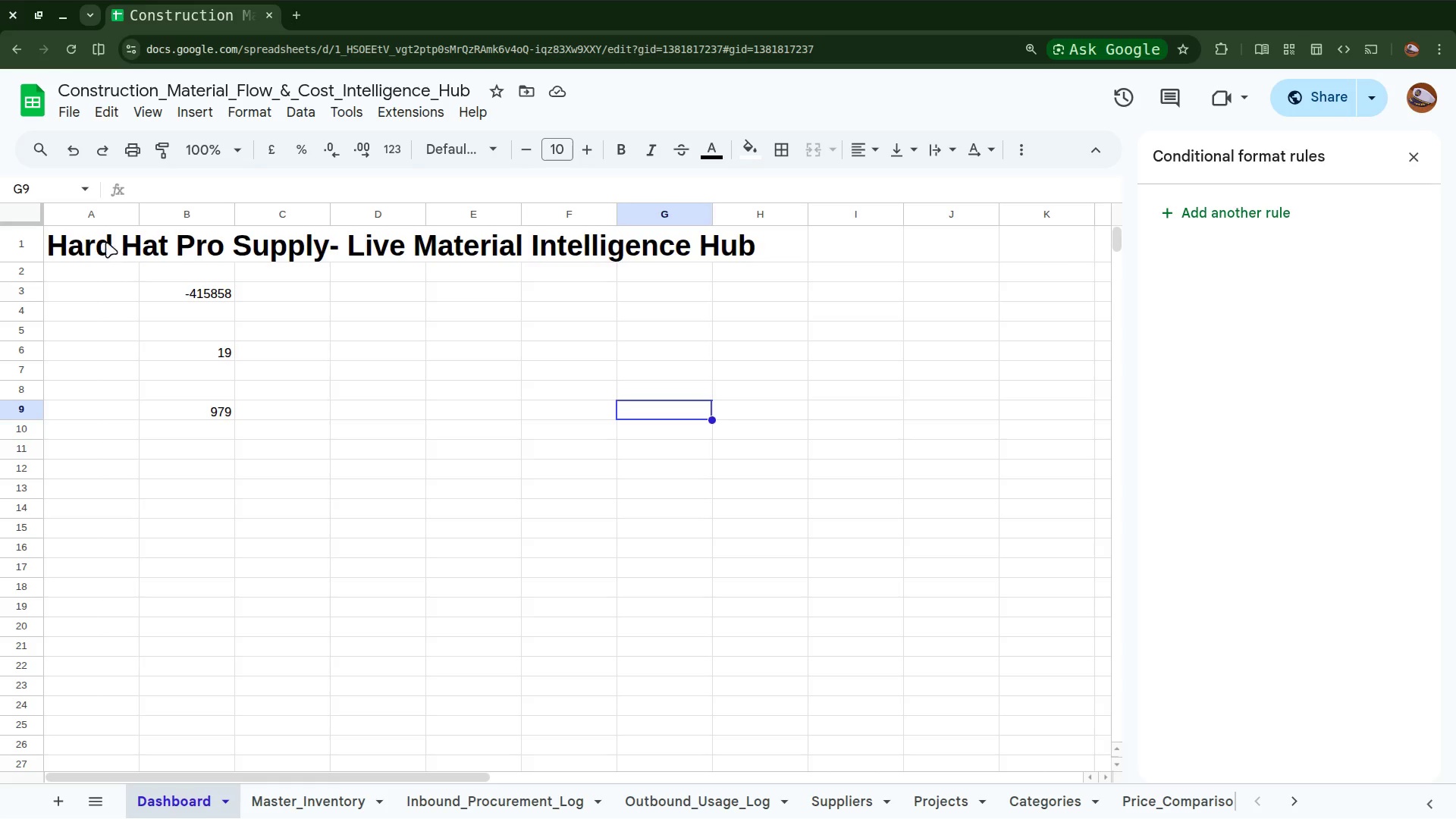 
left_click([102, 240])
 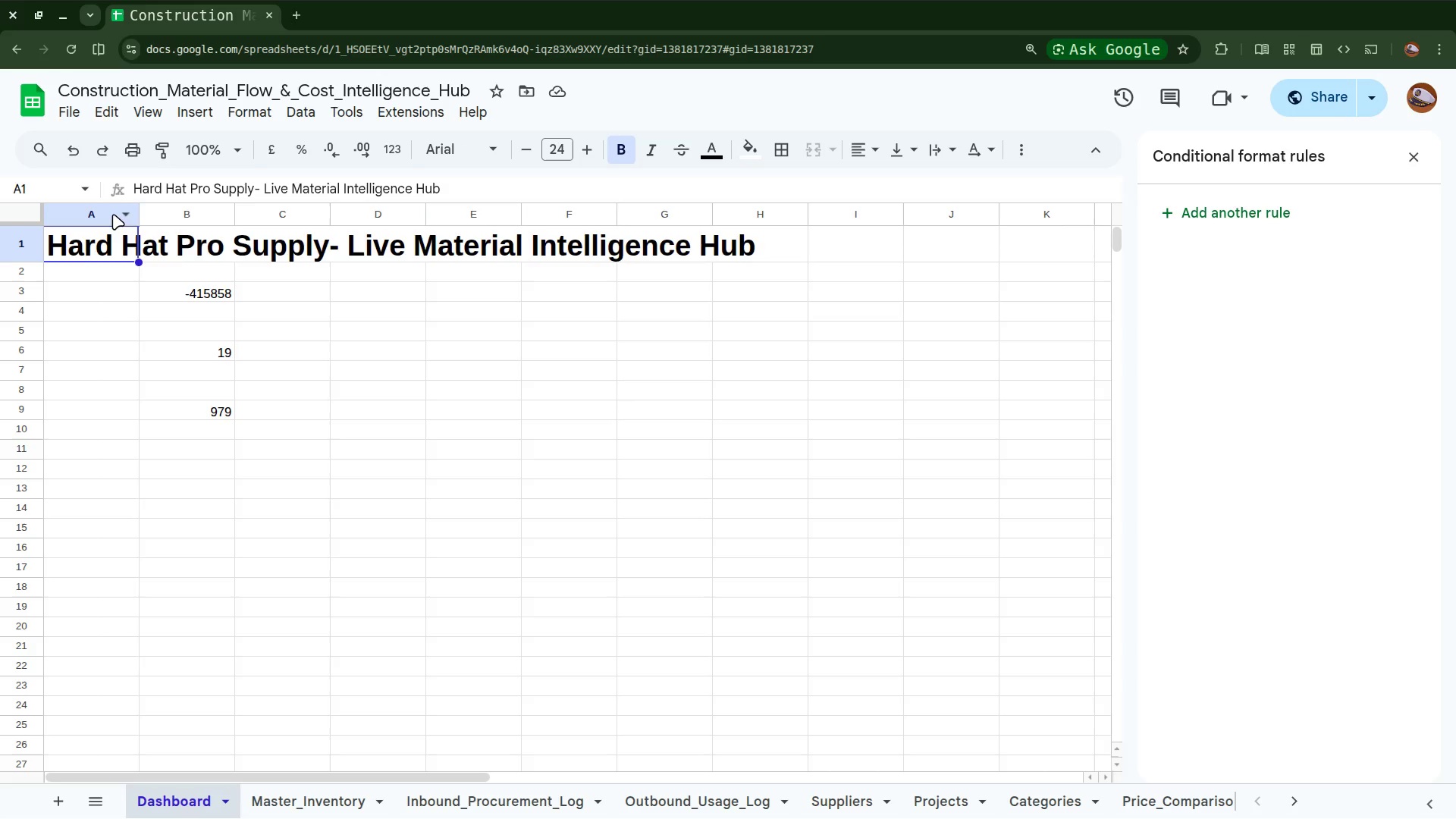 
left_click([111, 209])
 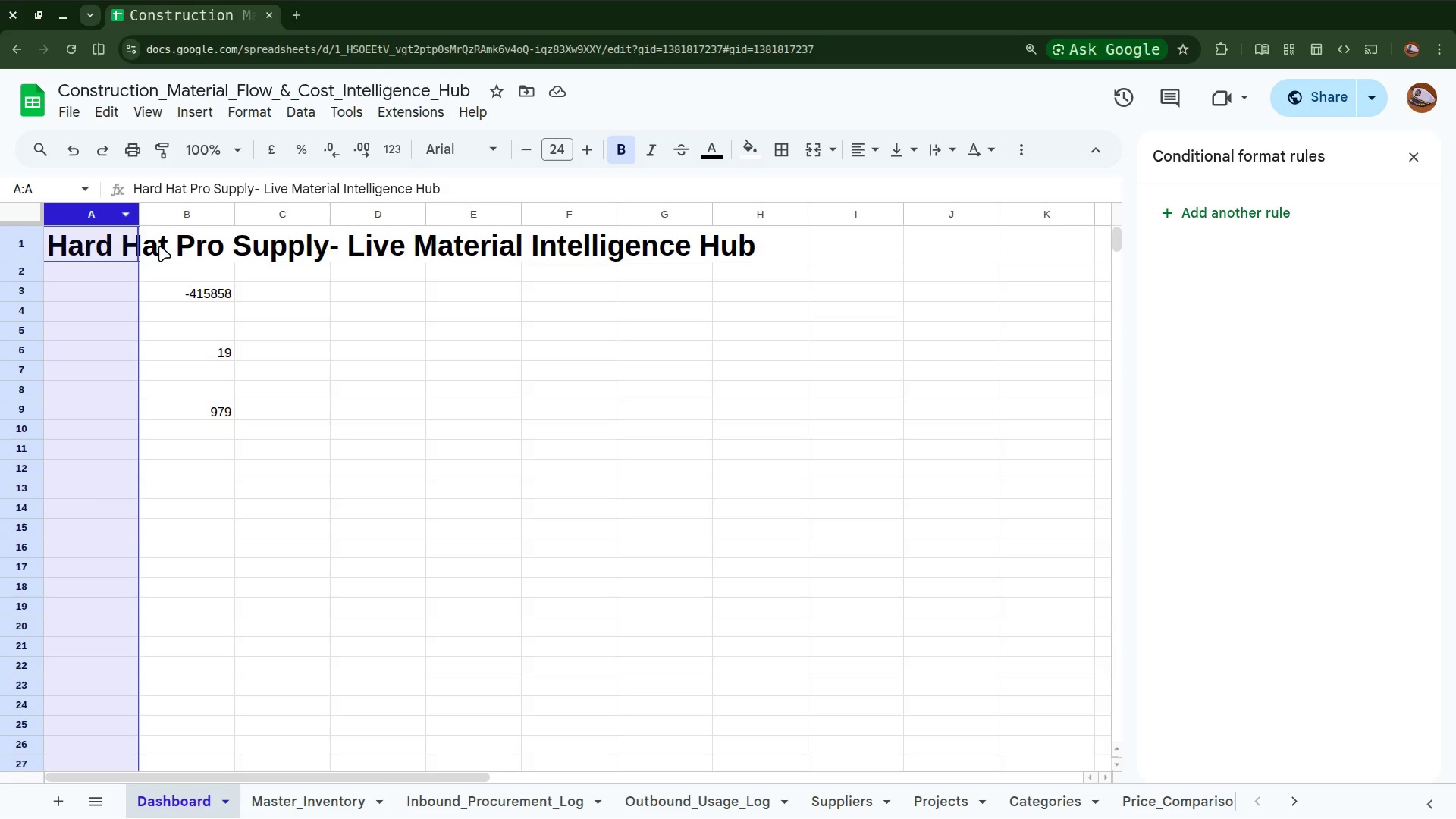 
left_click([159, 246])
 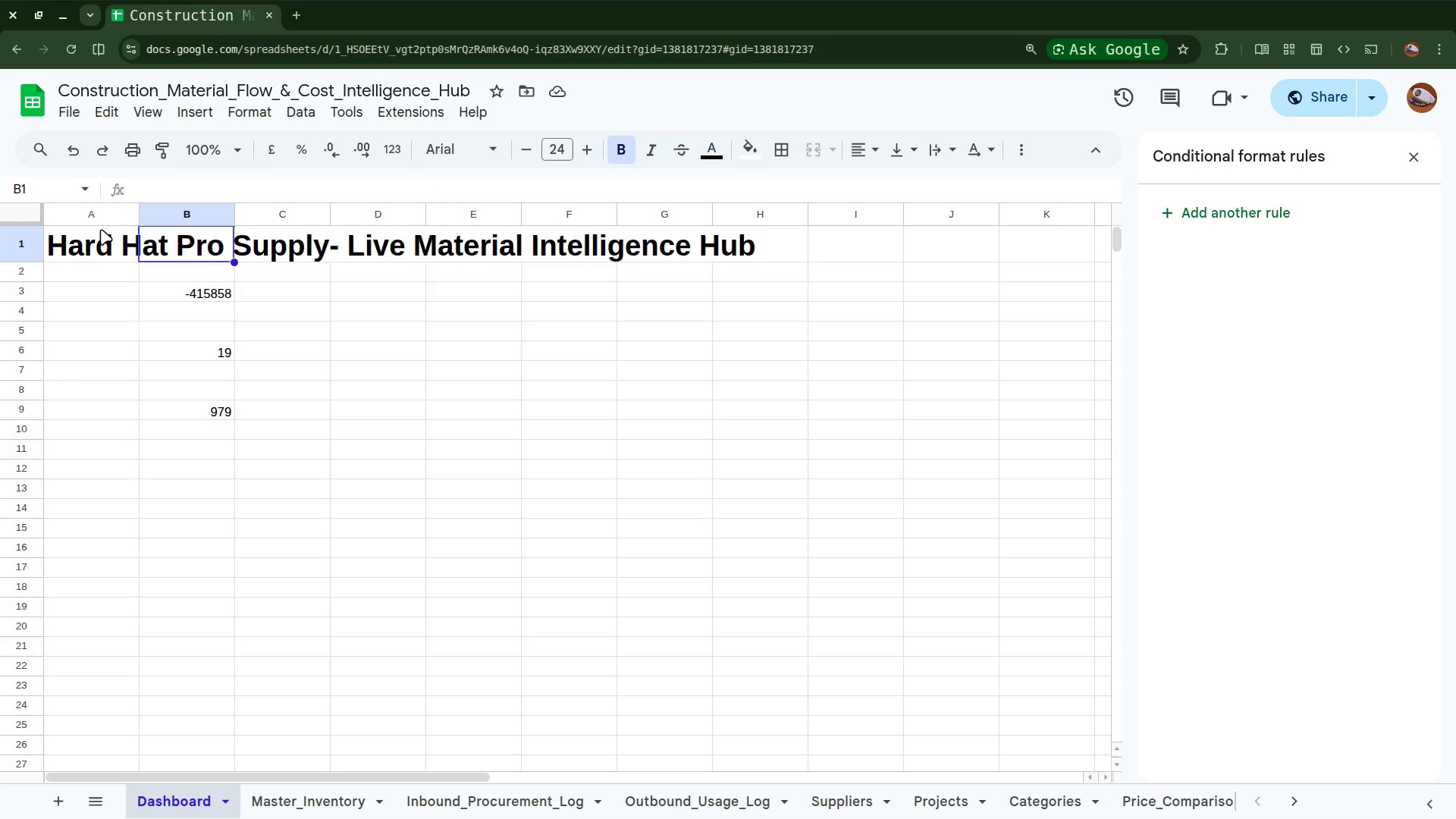 
left_click([101, 234])
 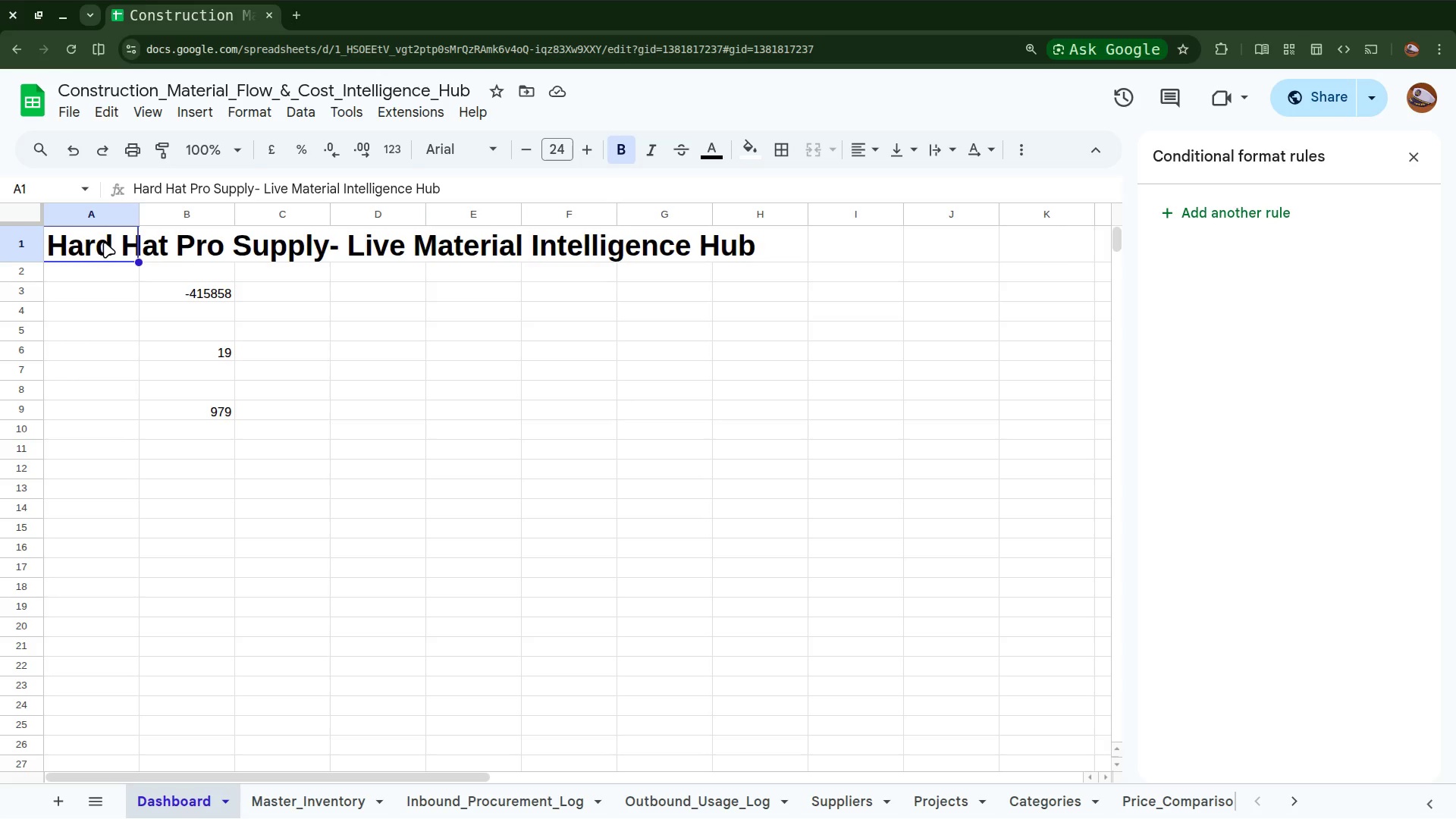 
left_click_drag(start_coordinate=[104, 242], to_coordinate=[684, 242])
 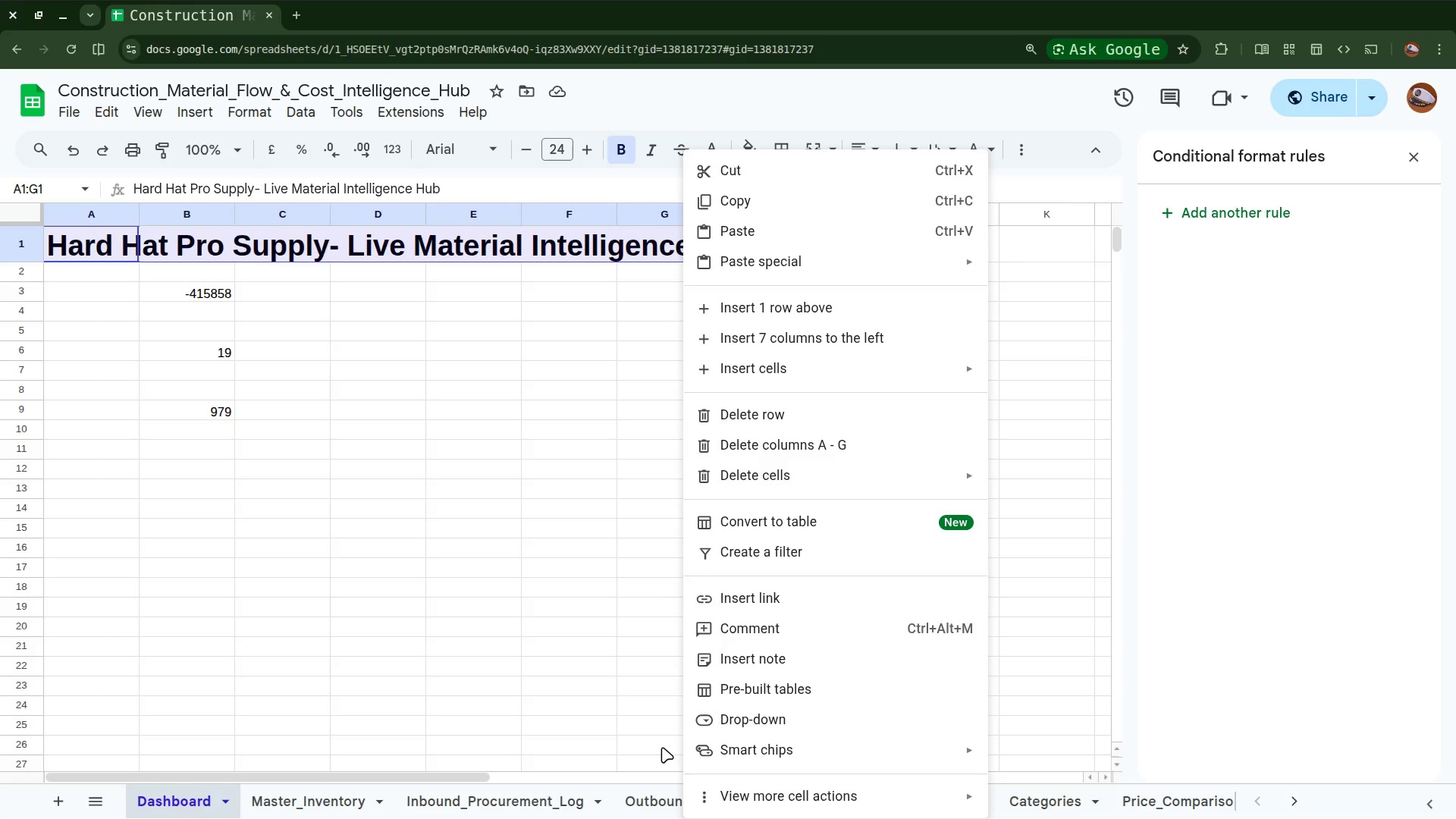 
wait(55.06)
 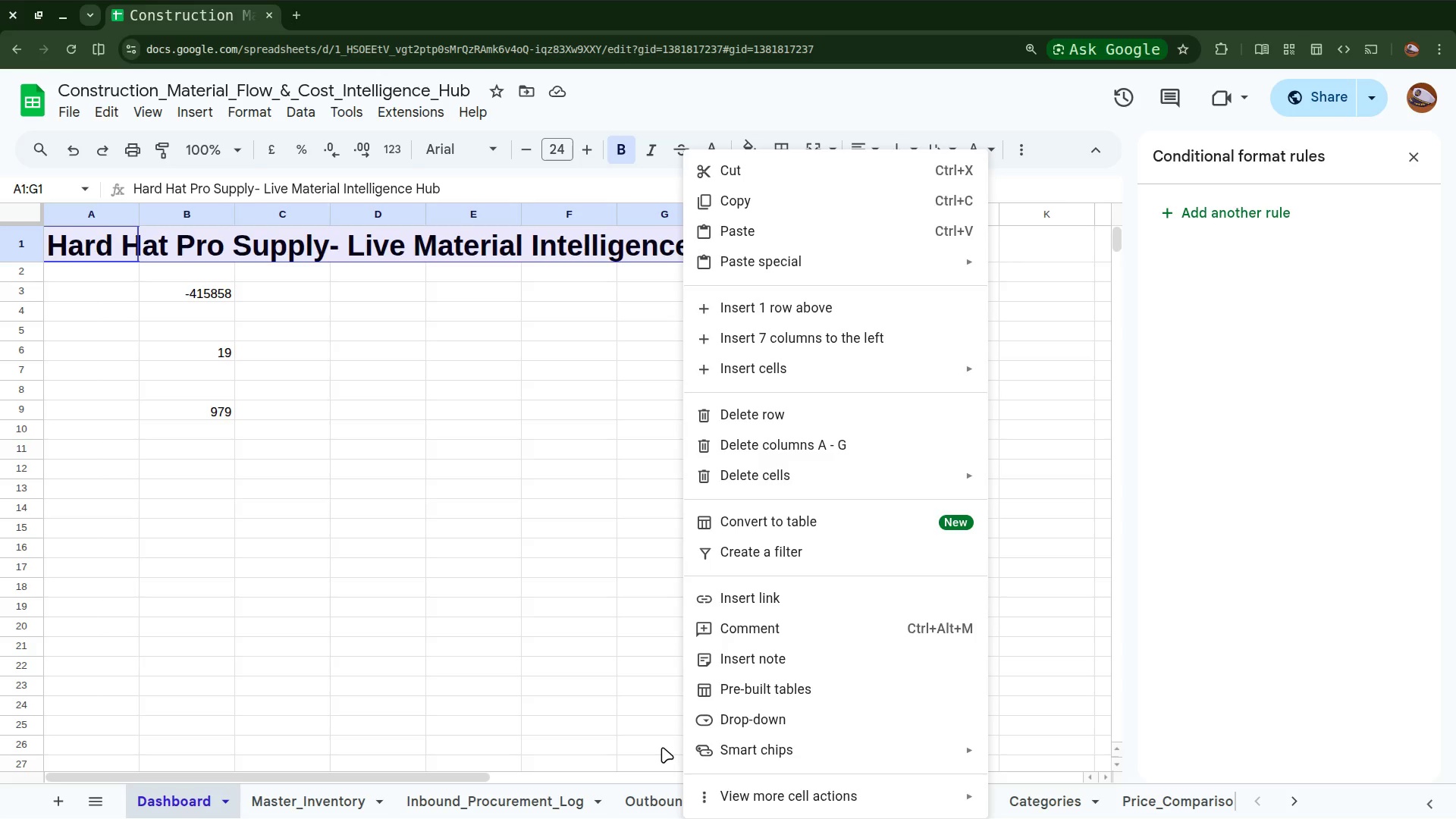 
left_click([592, 250])
 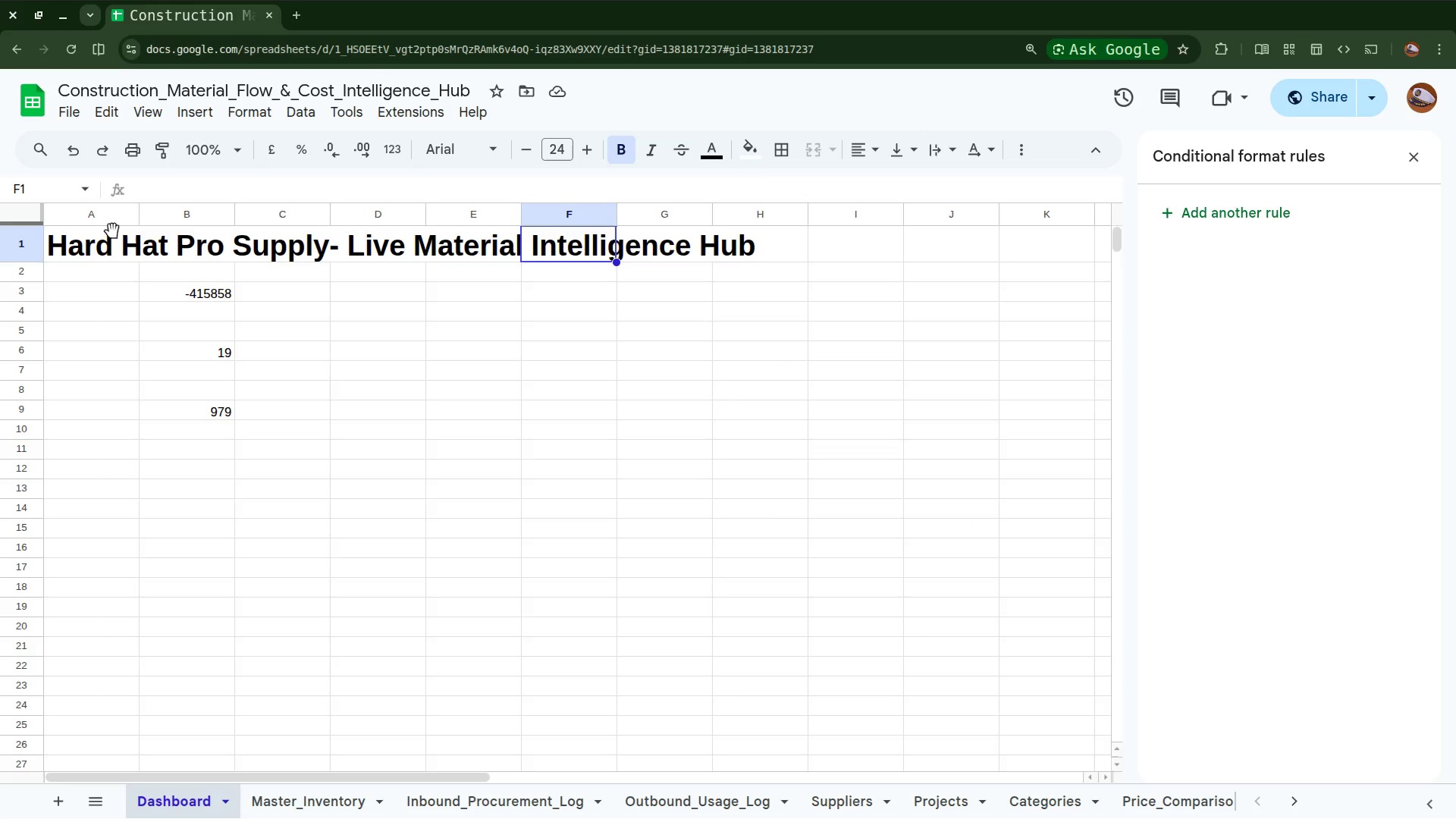 
left_click([109, 240])
 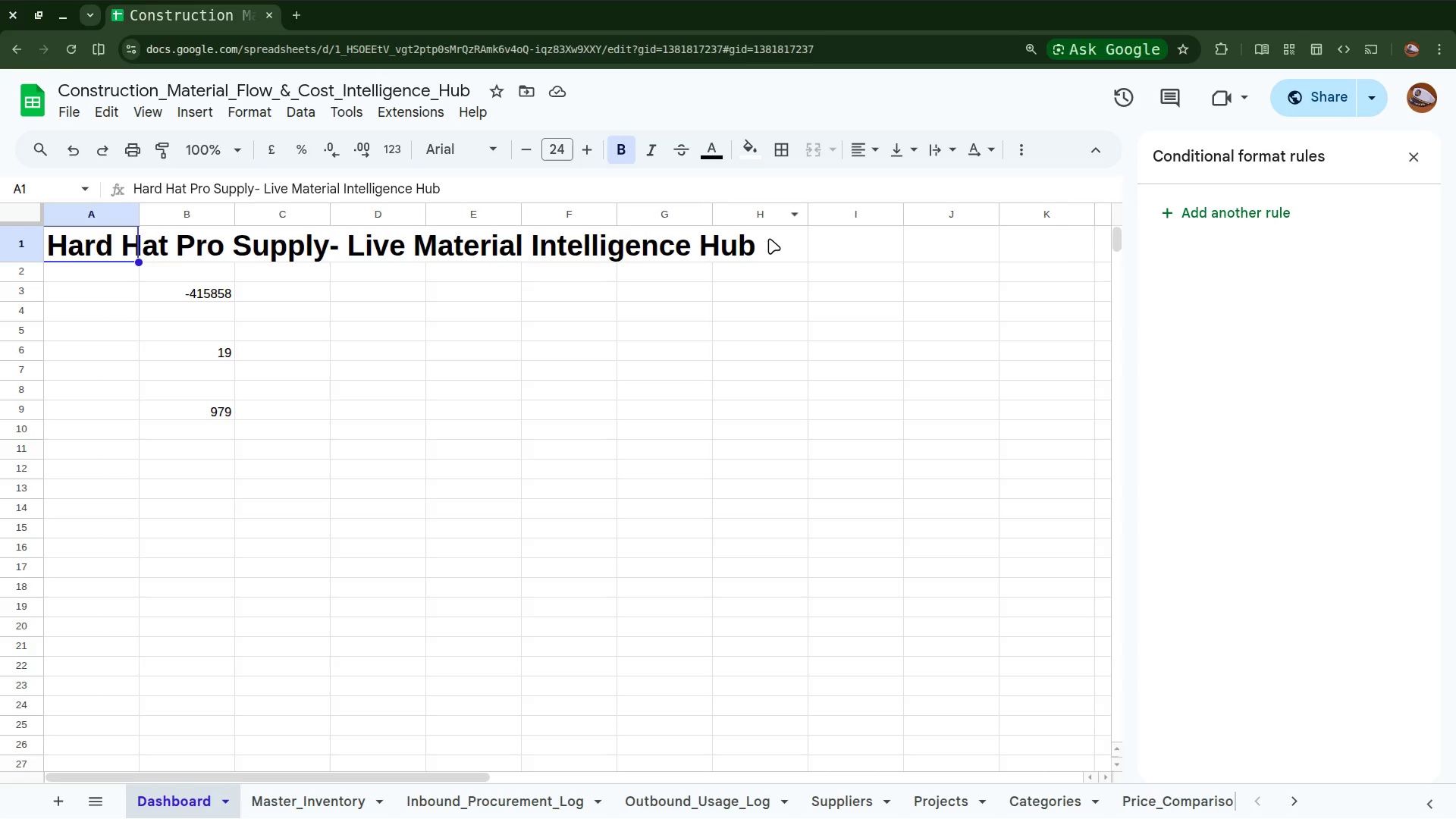 
wait(7.43)
 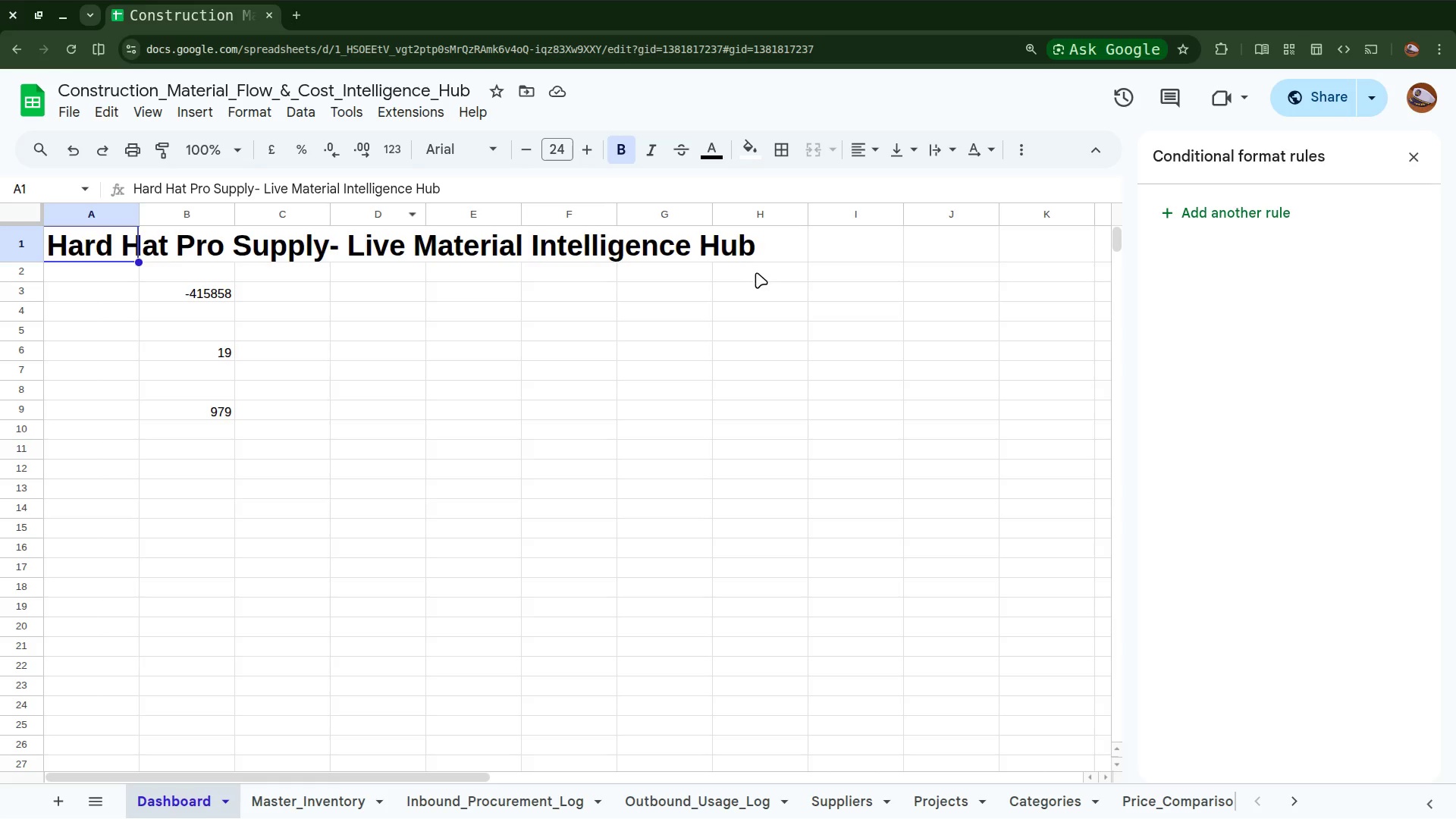 
hold_key(key=ShiftLeft, duration=1.09)
 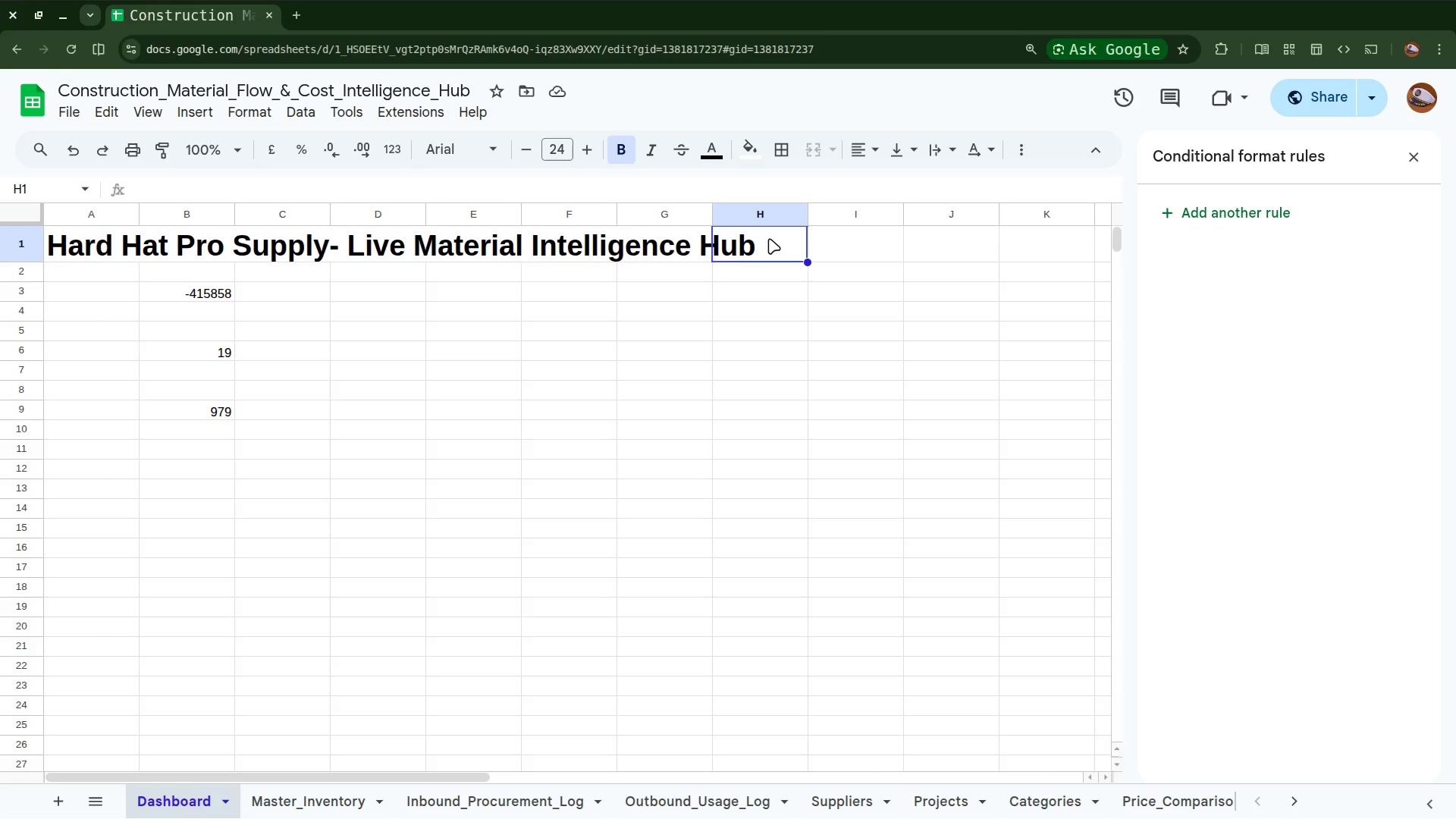 
left_click([769, 238])
 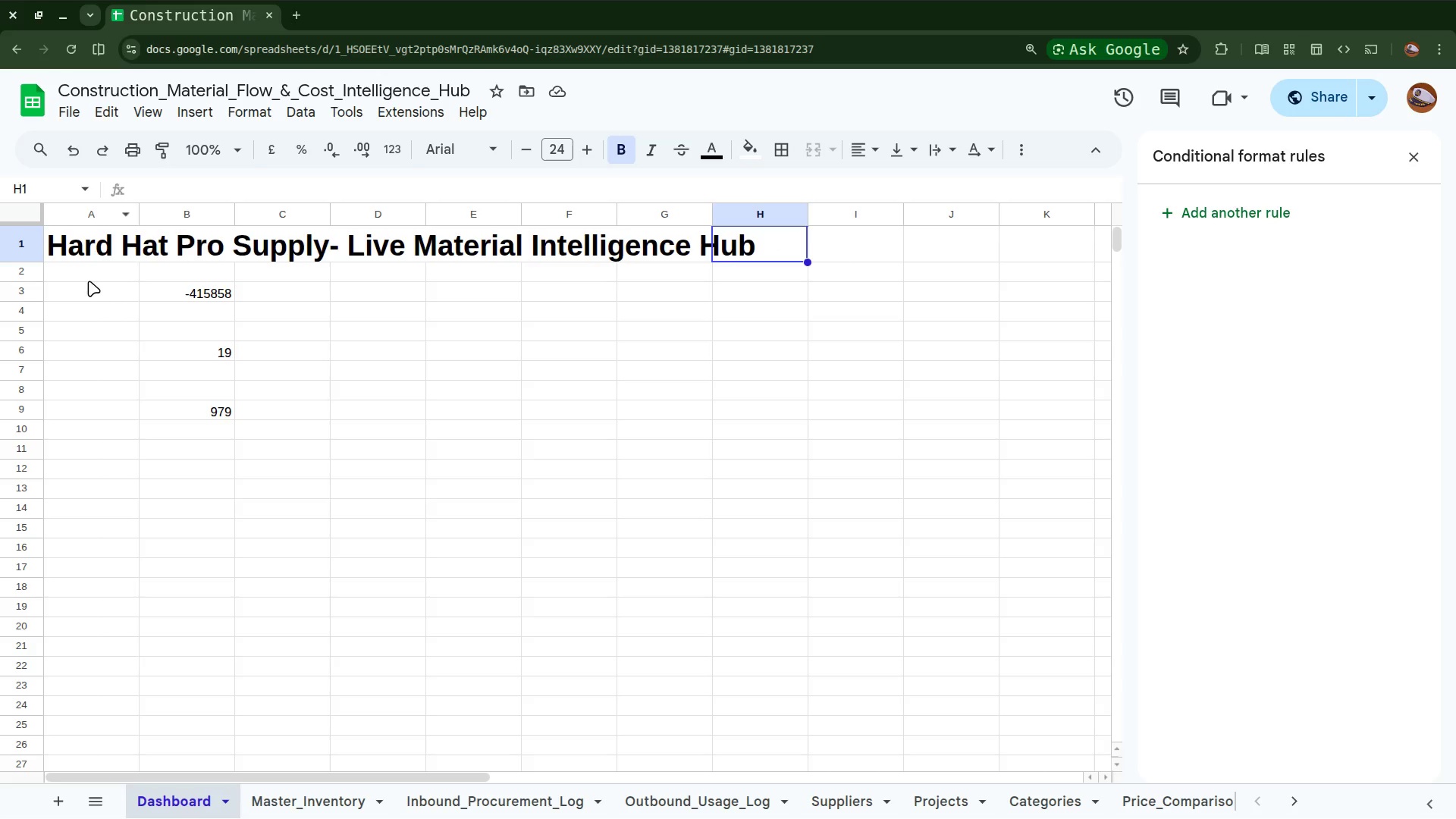 
left_click([96, 238])
 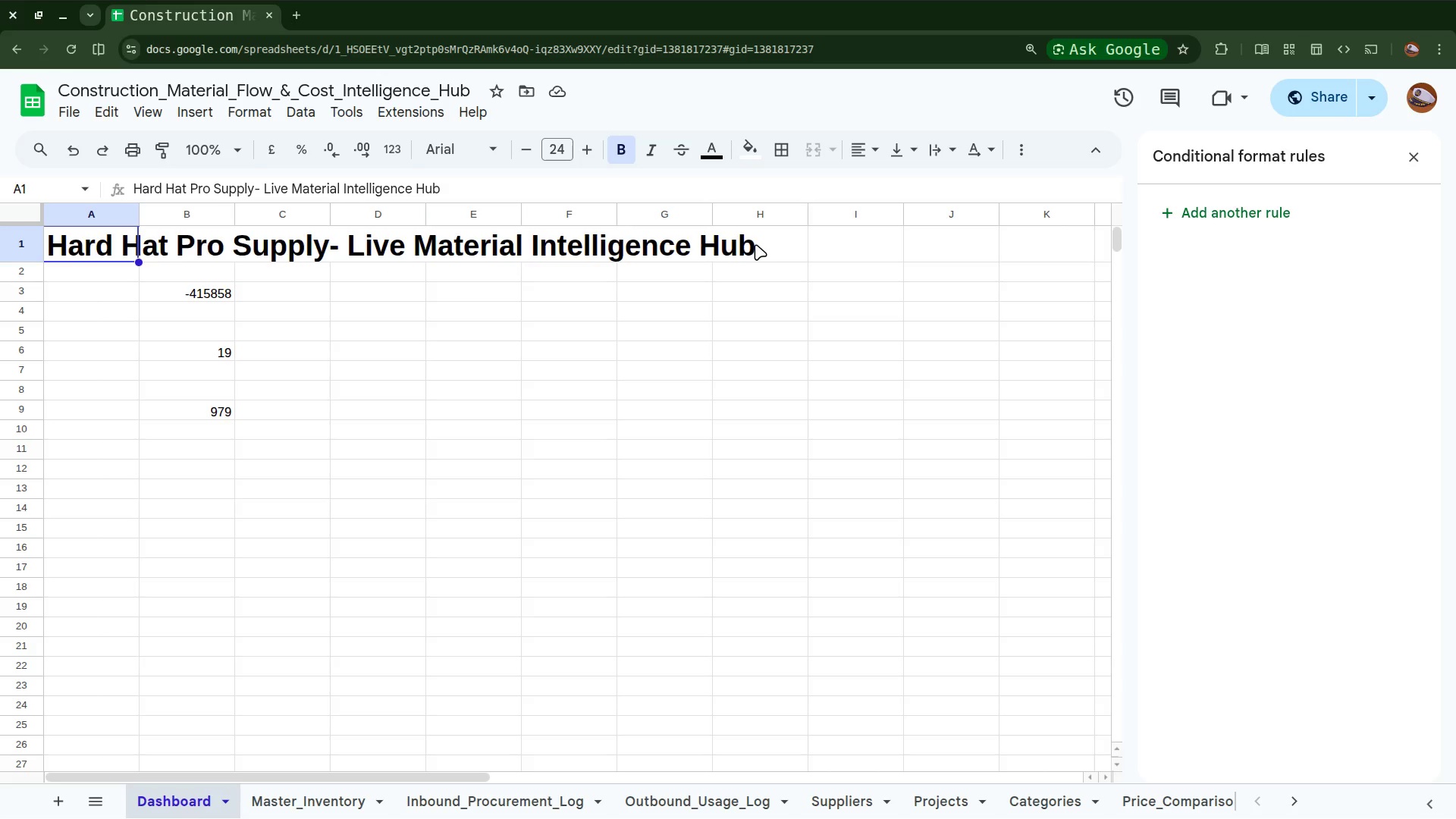 
hold_key(key=ShiftLeft, duration=1.4)
left_click([755, 244])
 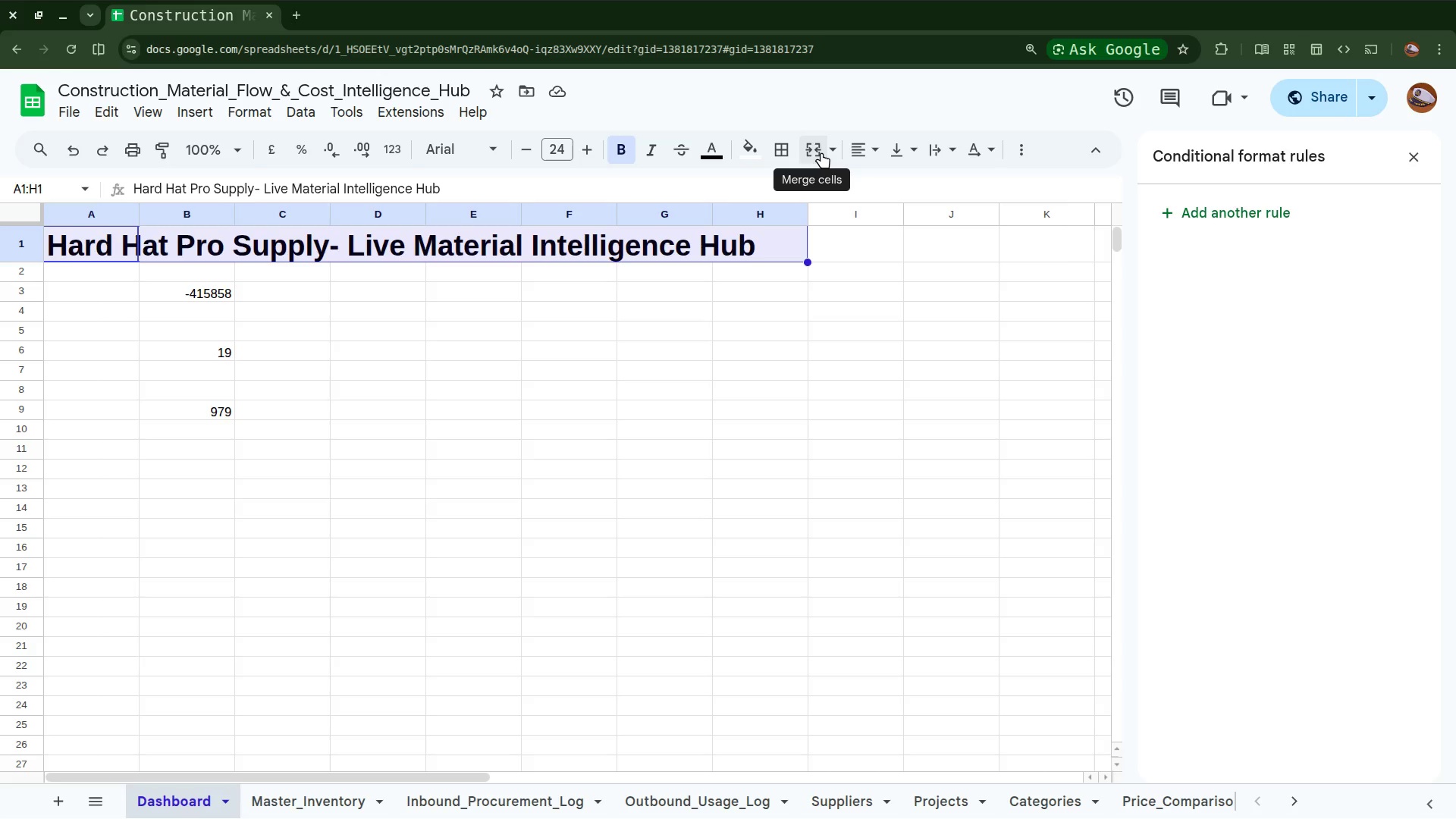 
wait(12.01)
 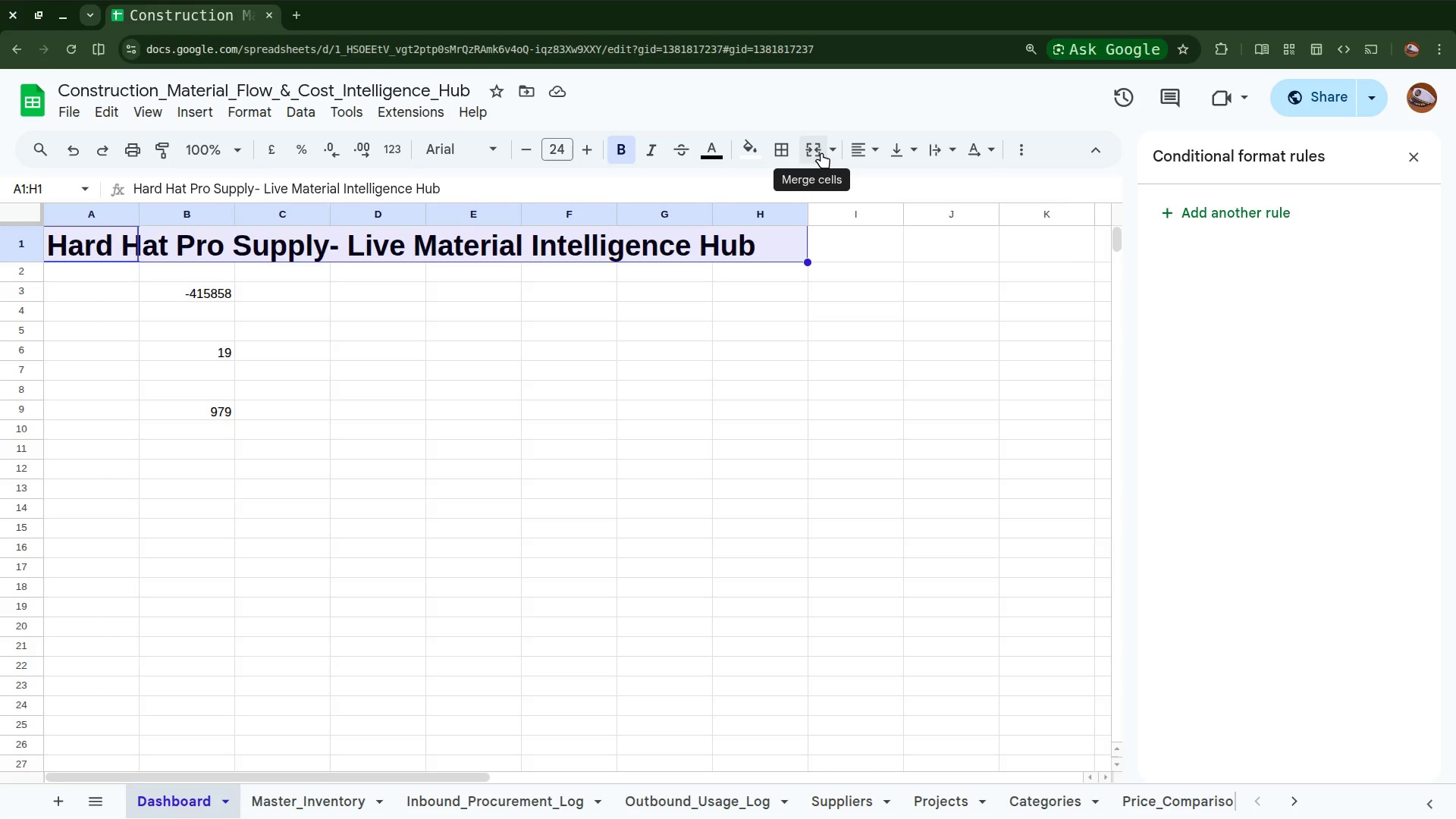 
left_click([820, 158])
 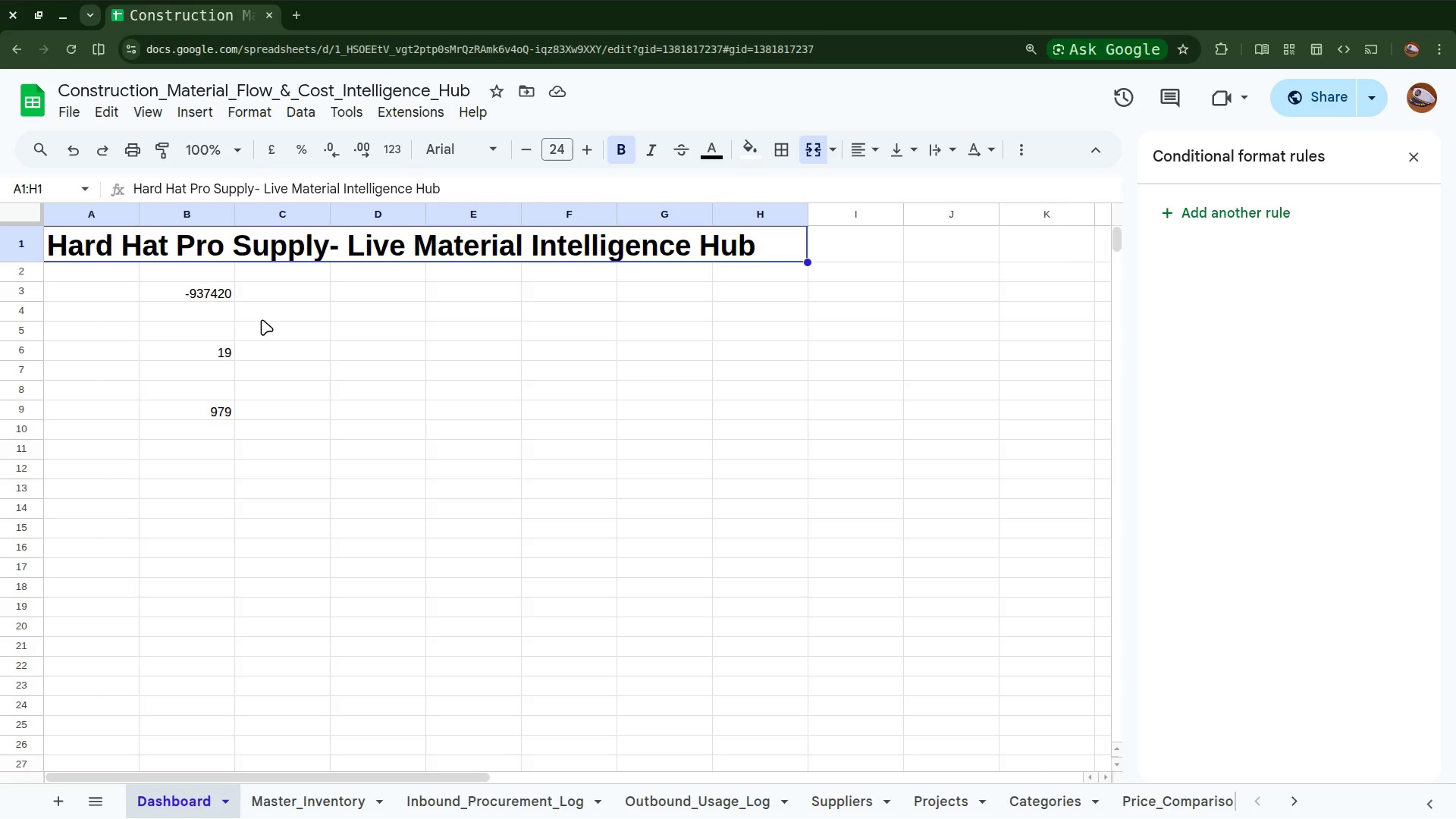 
wait(32.59)
 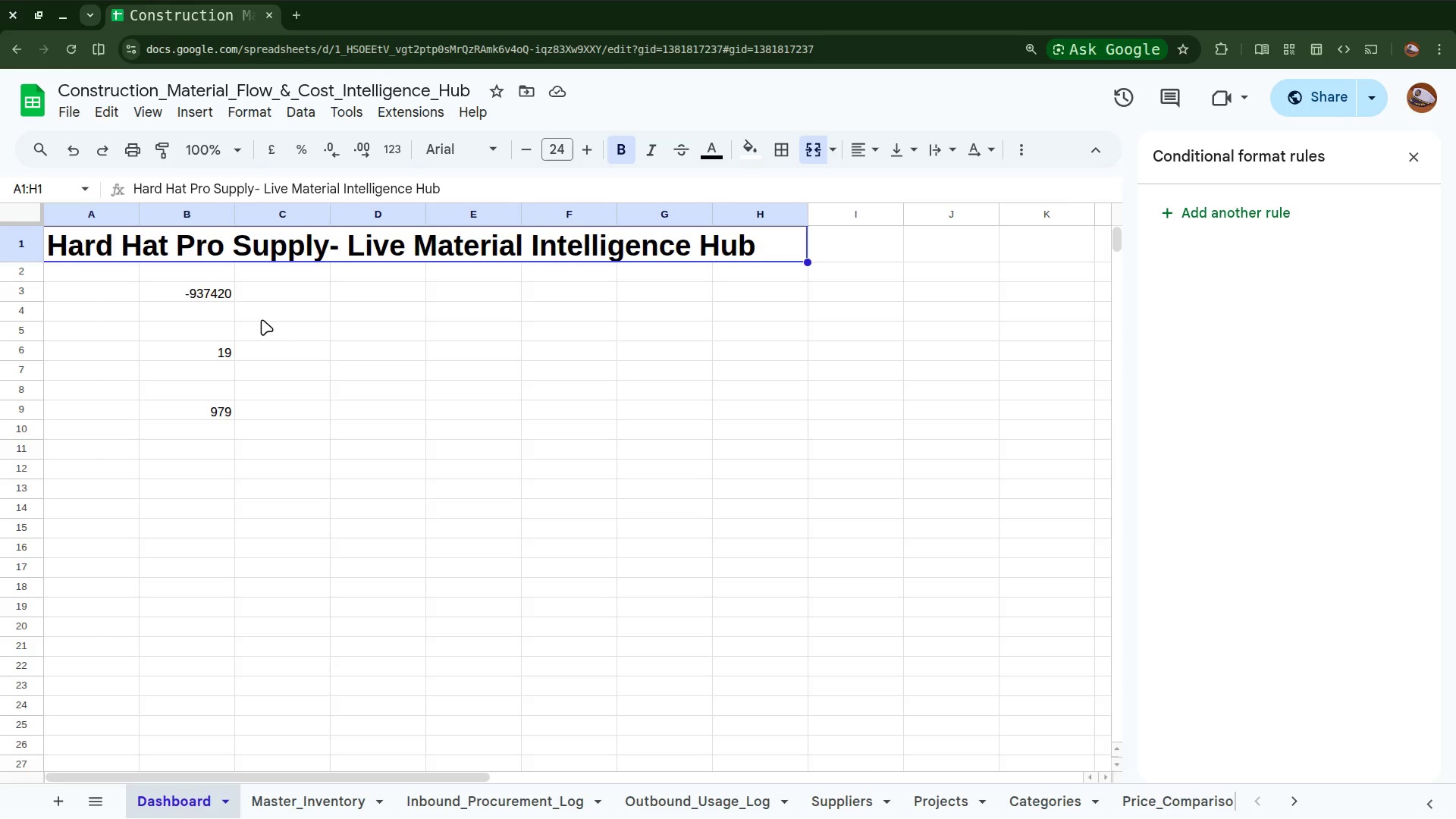 
left_click([196, 275])
 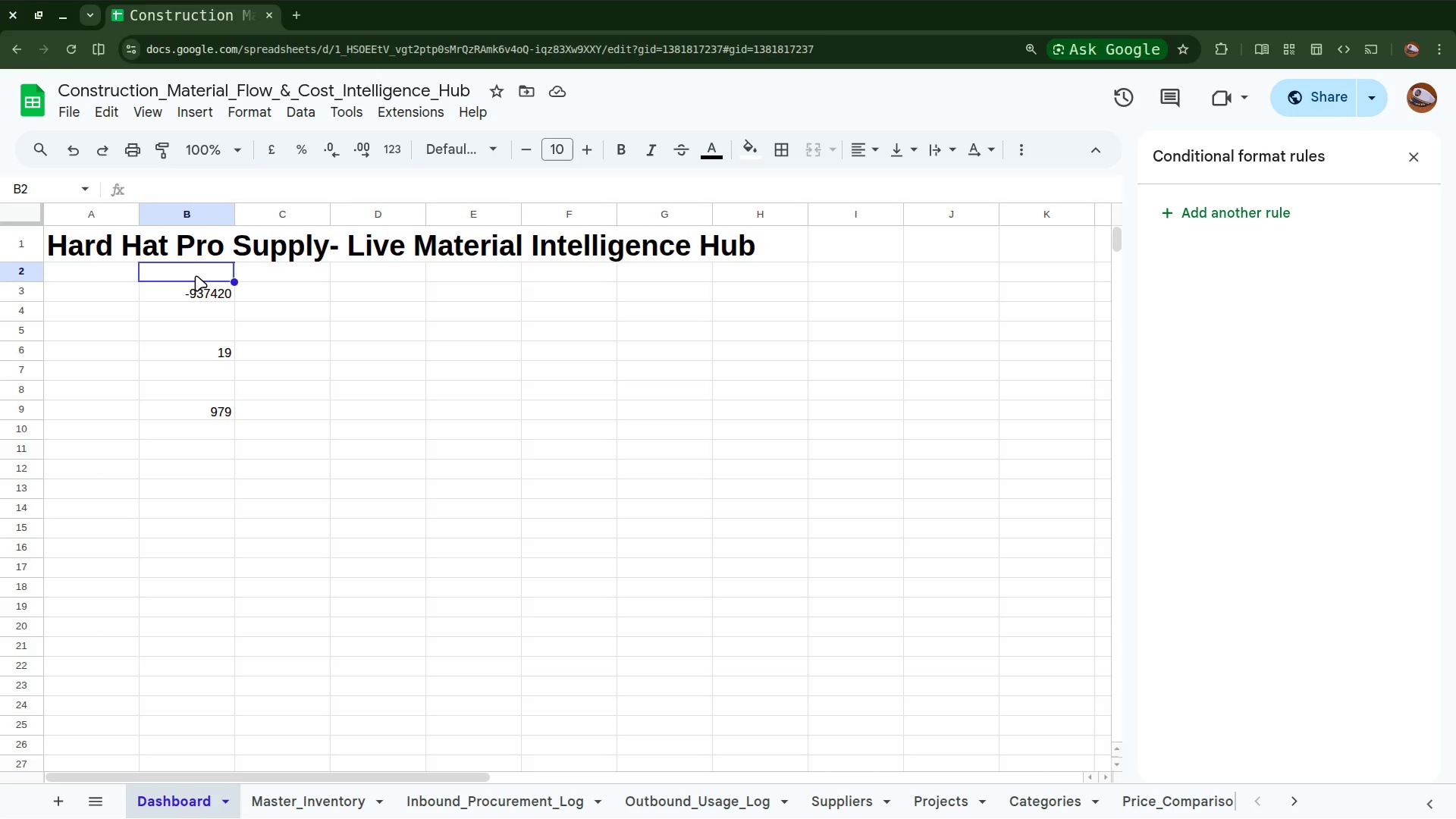 
wait(49.16)
 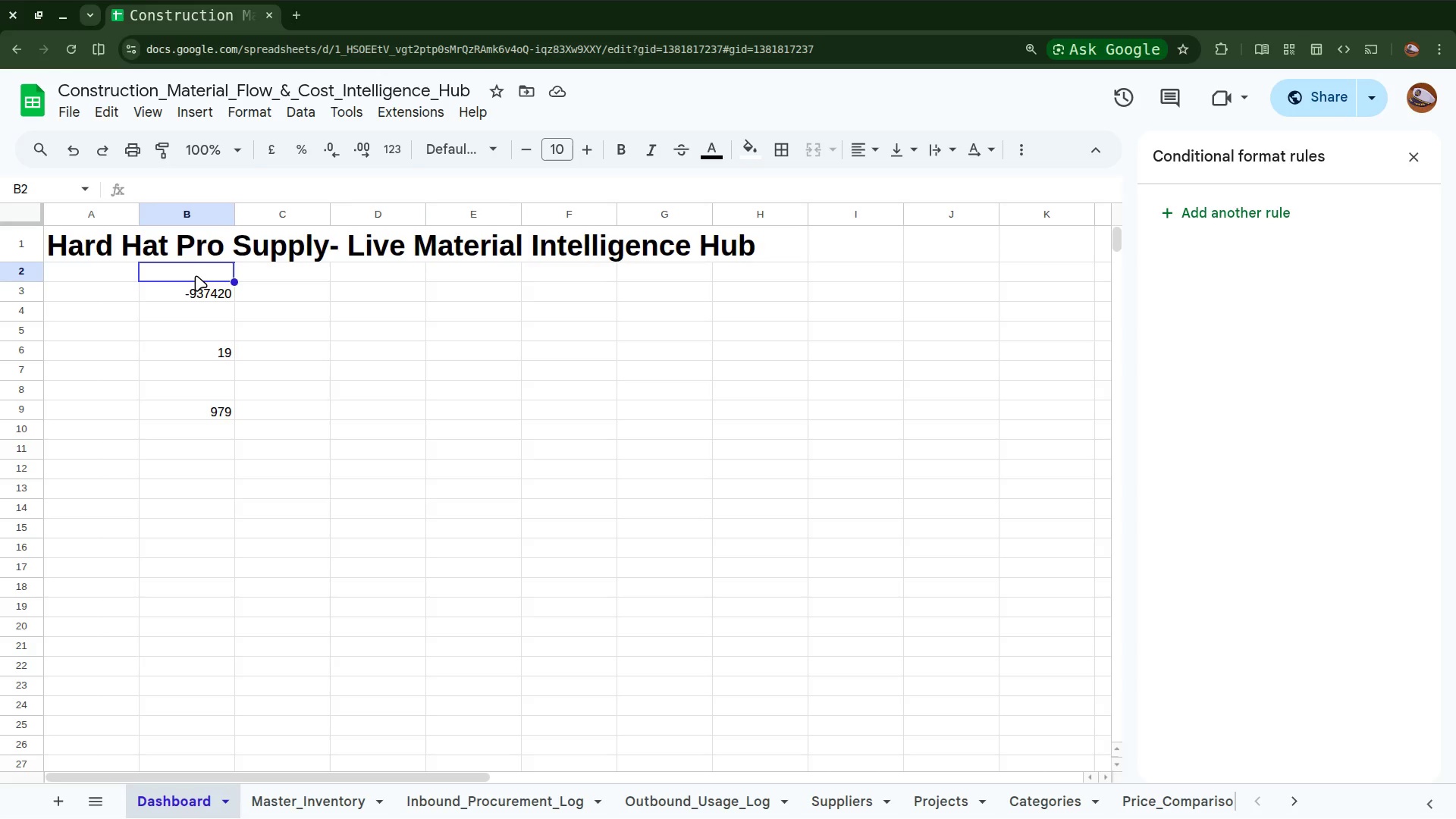 
left_click([178, 294])
 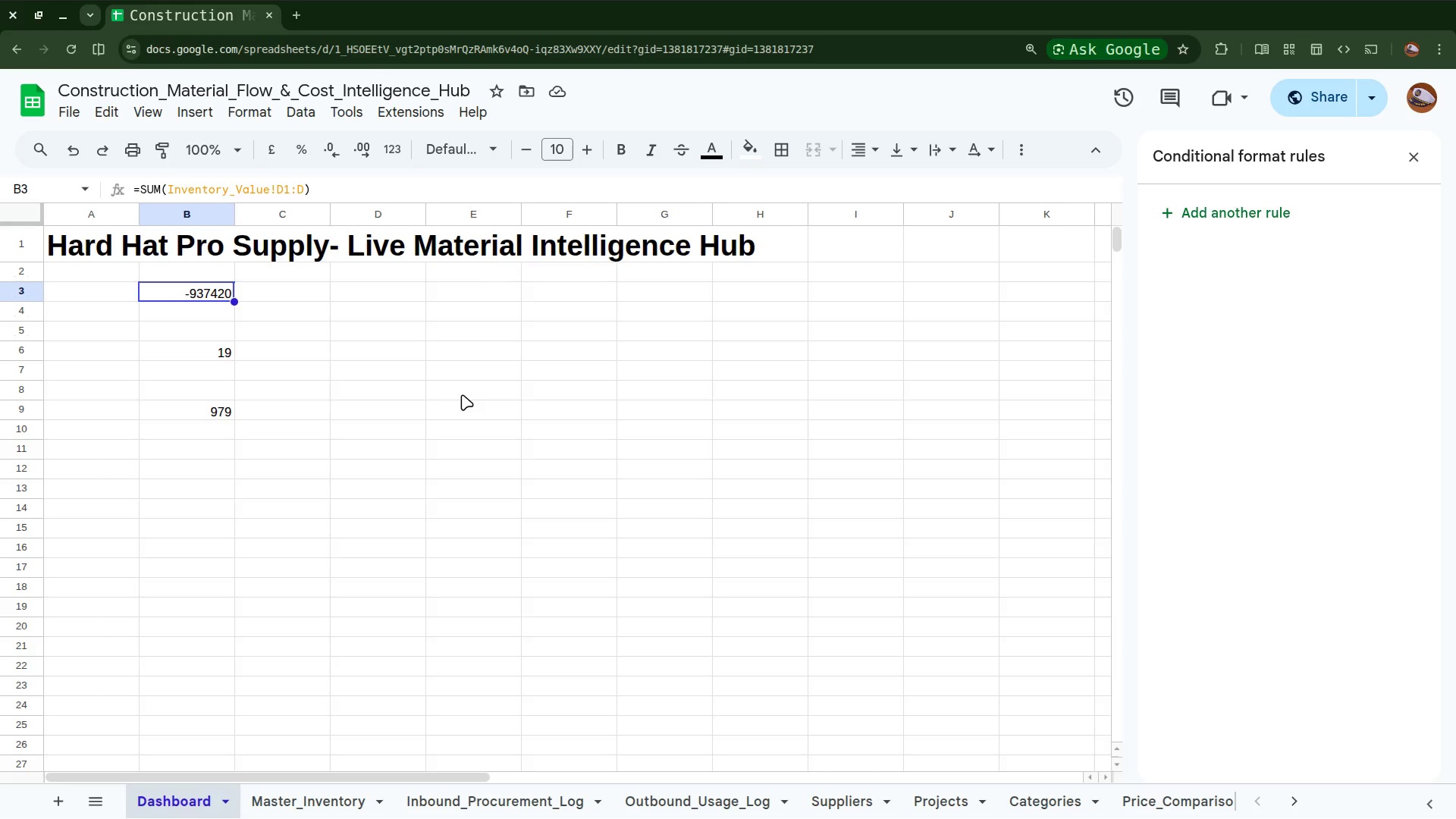 
wait(8.28)
 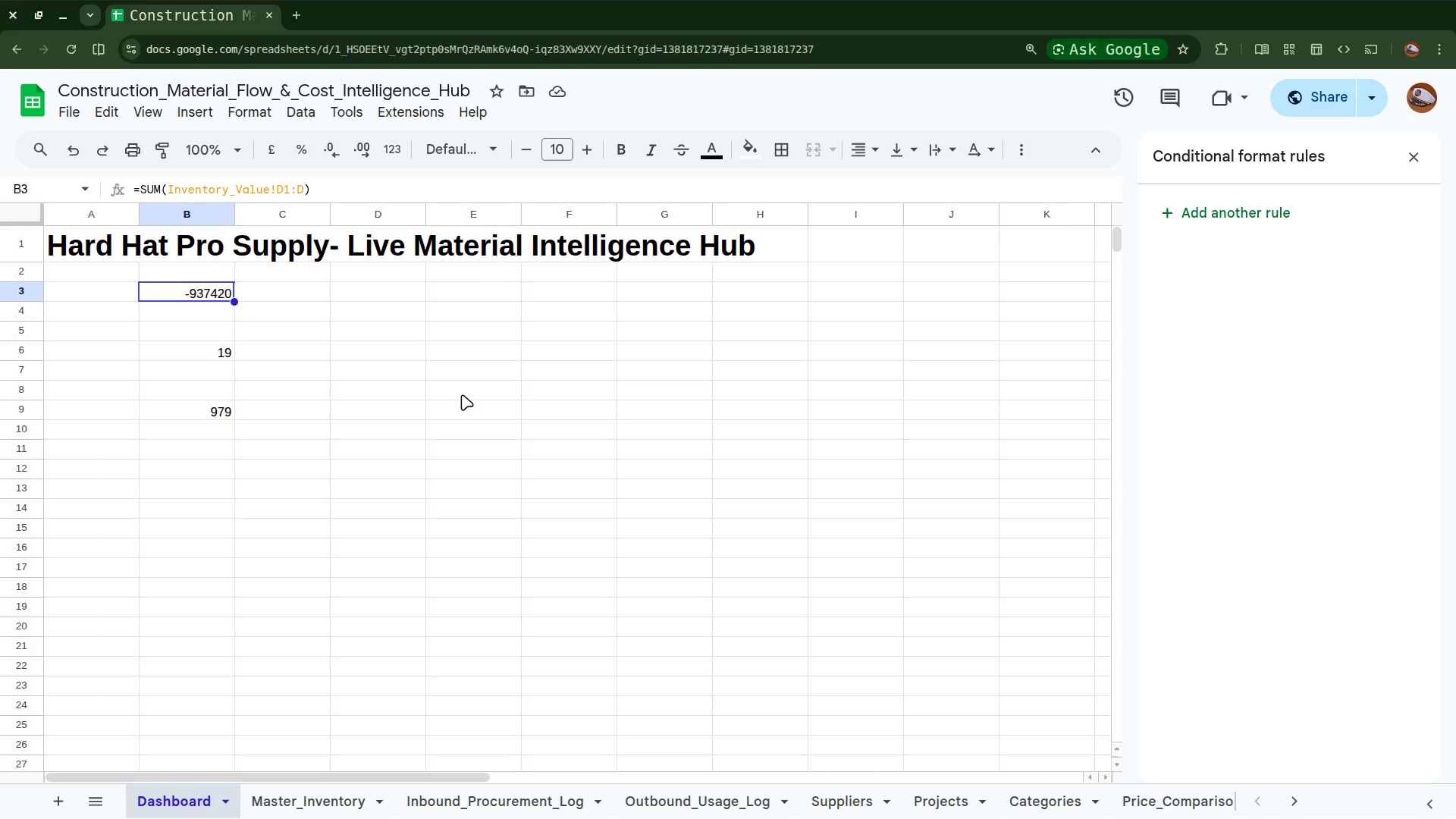 
hold_key(key=ShiftLeft, duration=1.49)
left_click([491, 316])
 